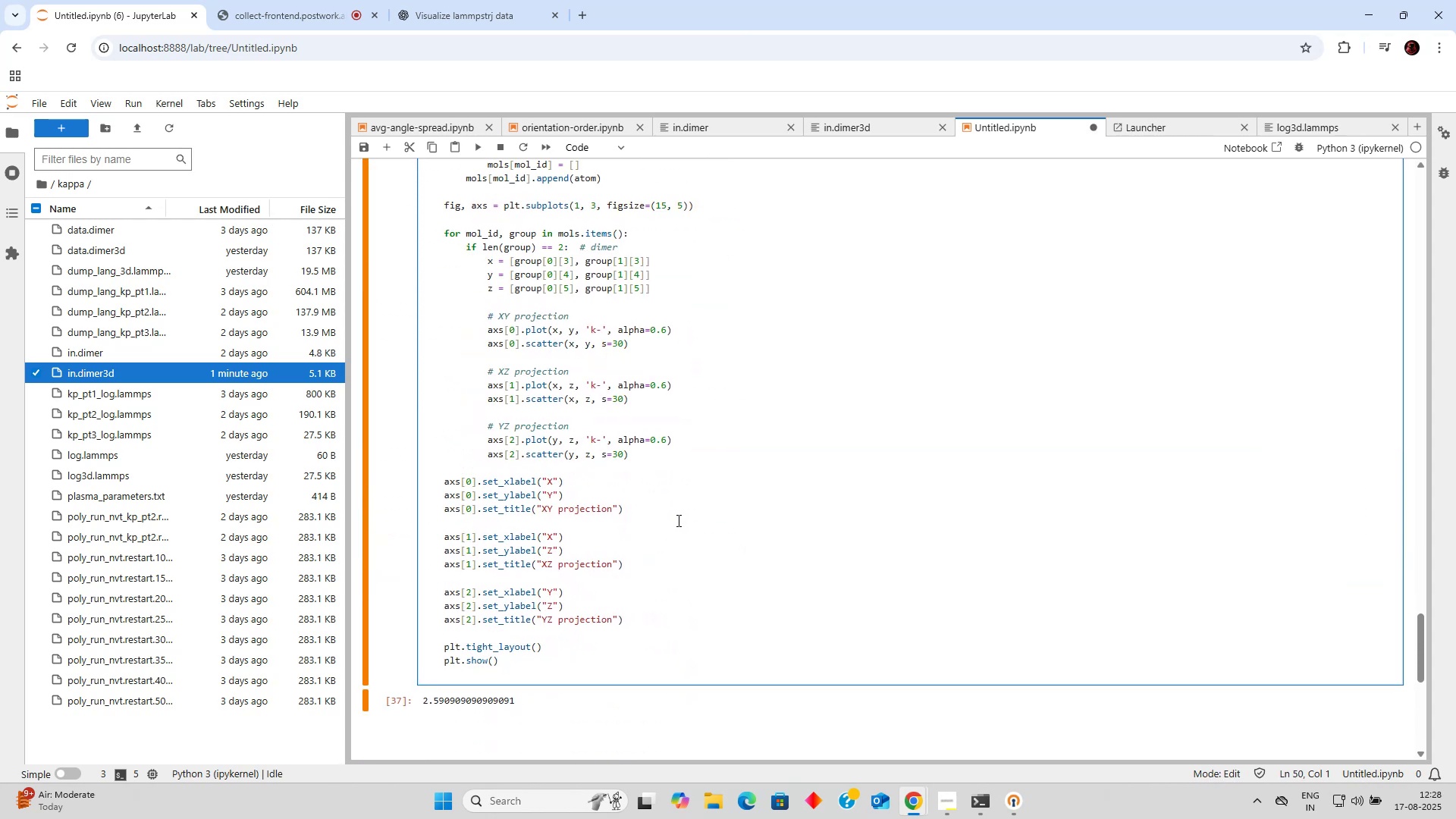 
scroll: coordinate [529, 303], scroll_direction: up, amount: 8.0
 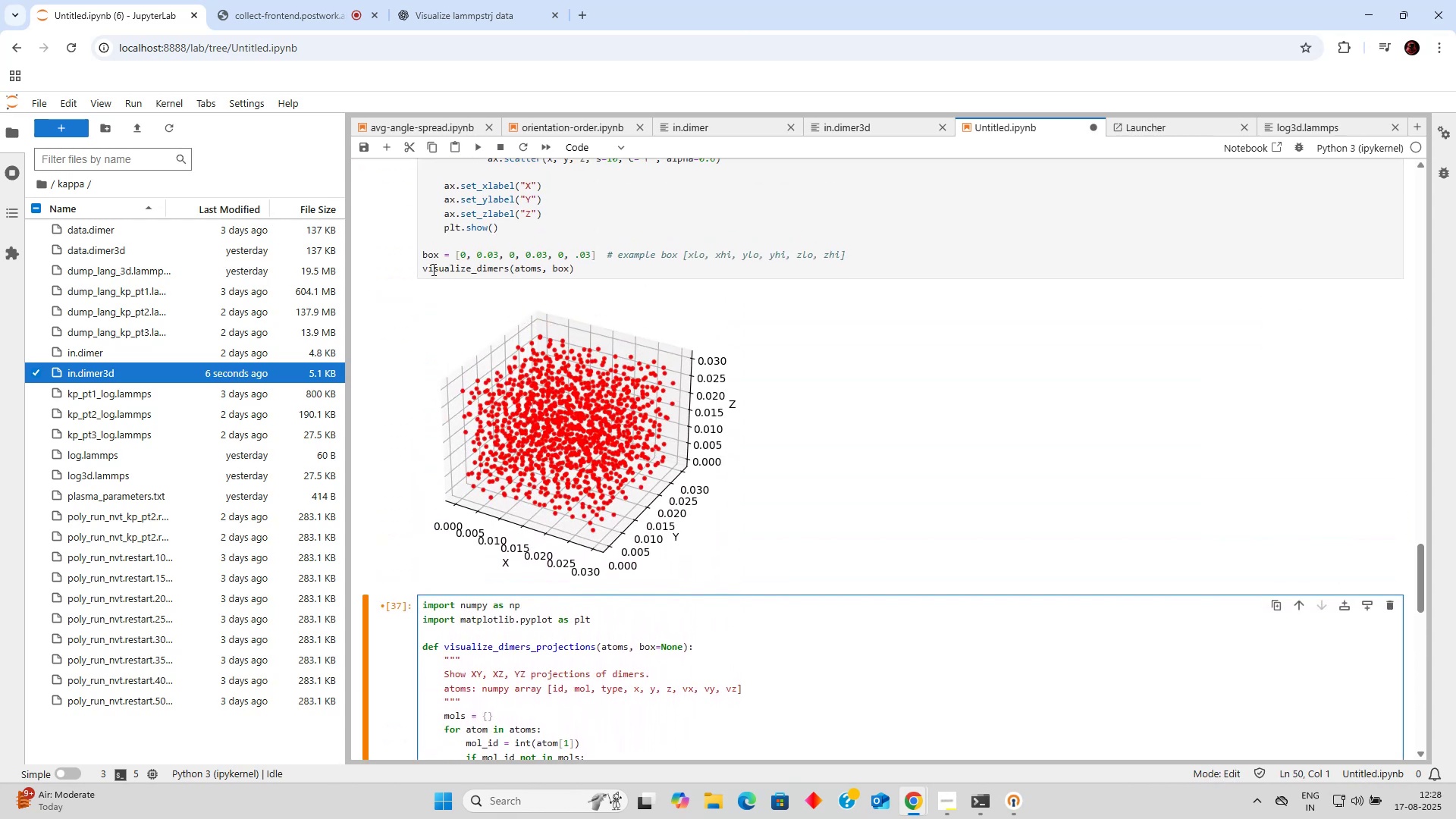 
left_click_drag(start_coordinate=[419, 271], to_coordinate=[648, 284])
 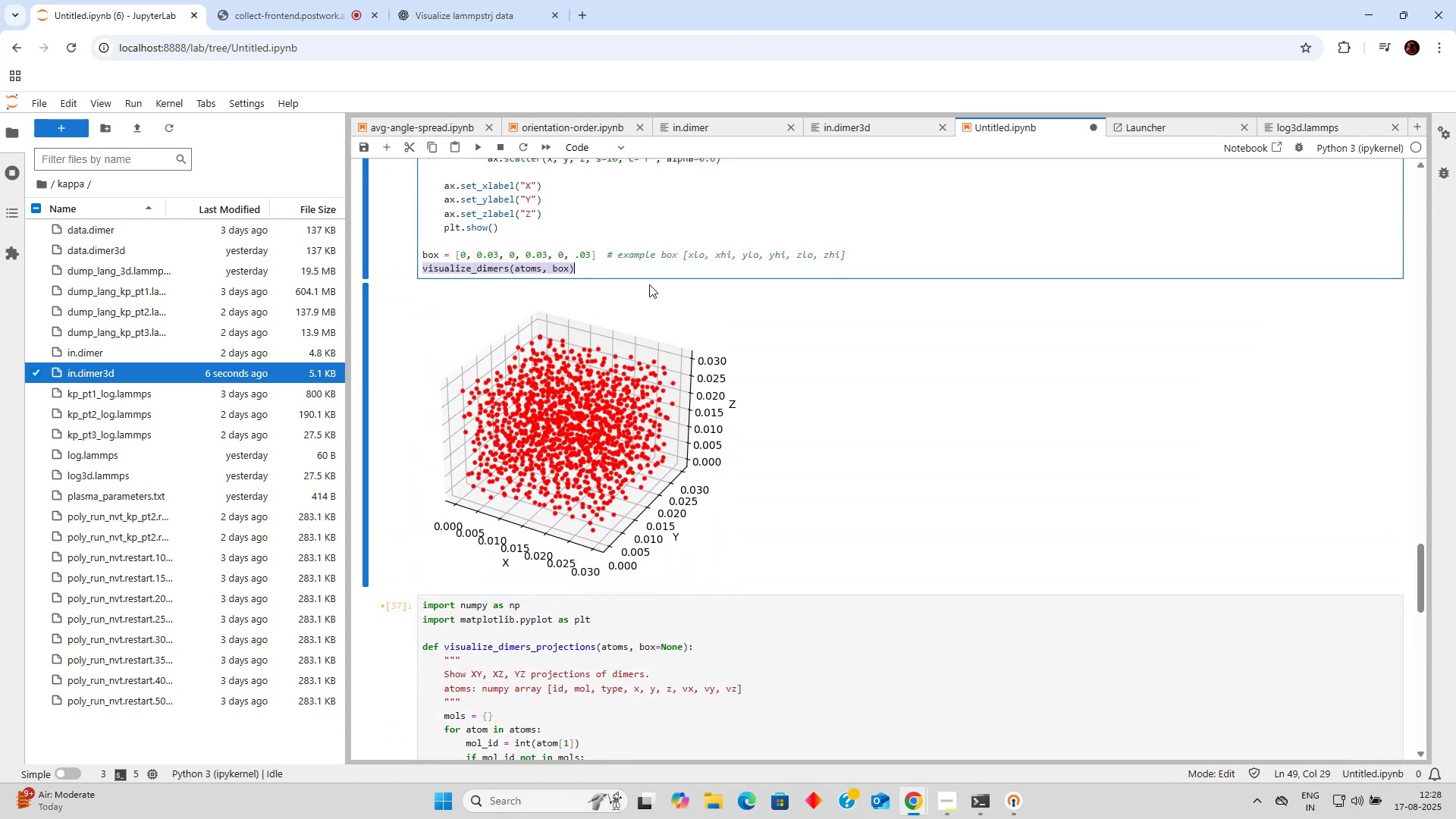 
key(Control+C)
 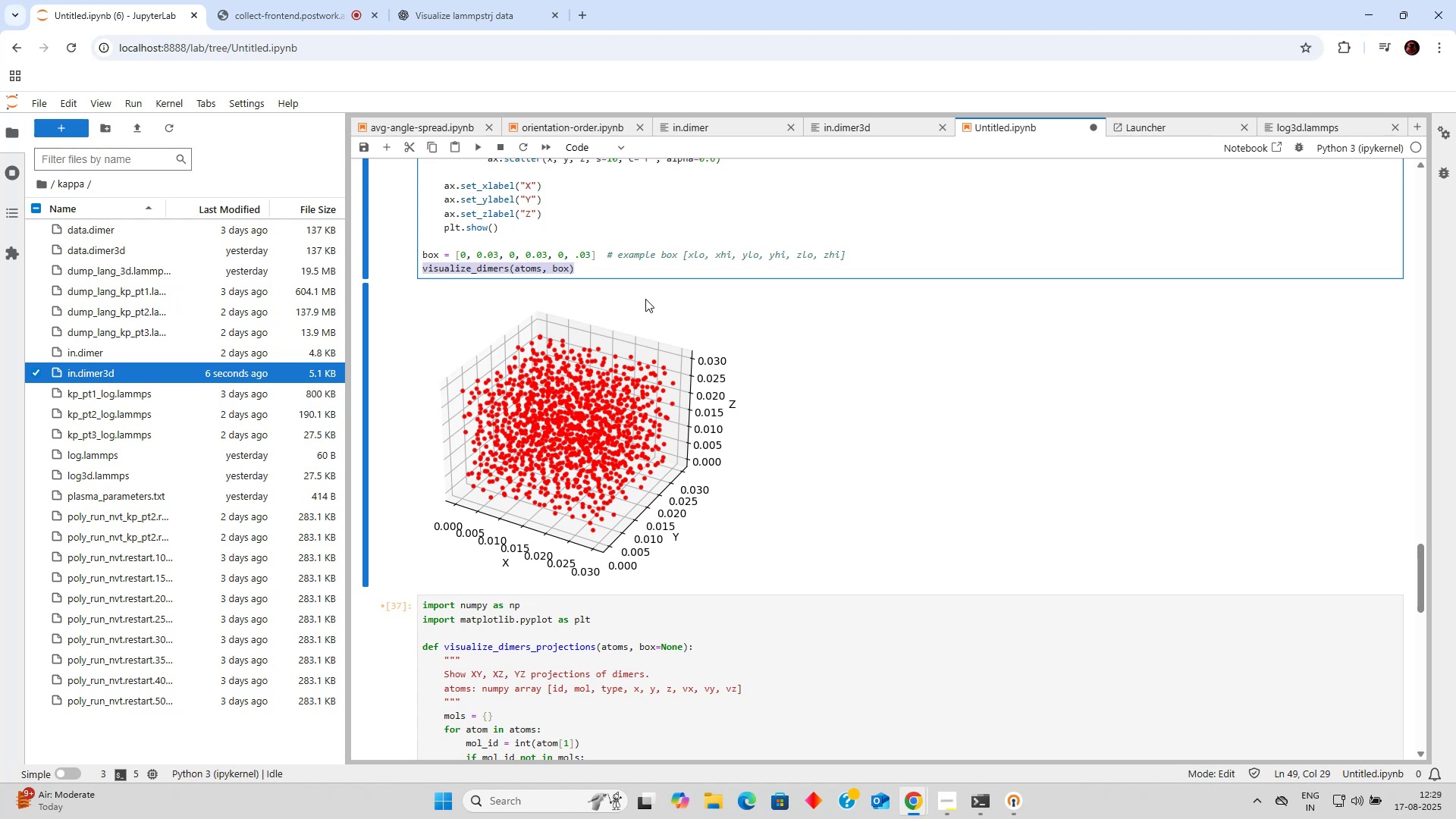 
scroll: coordinate [612, 365], scroll_direction: down, amount: 12.0
 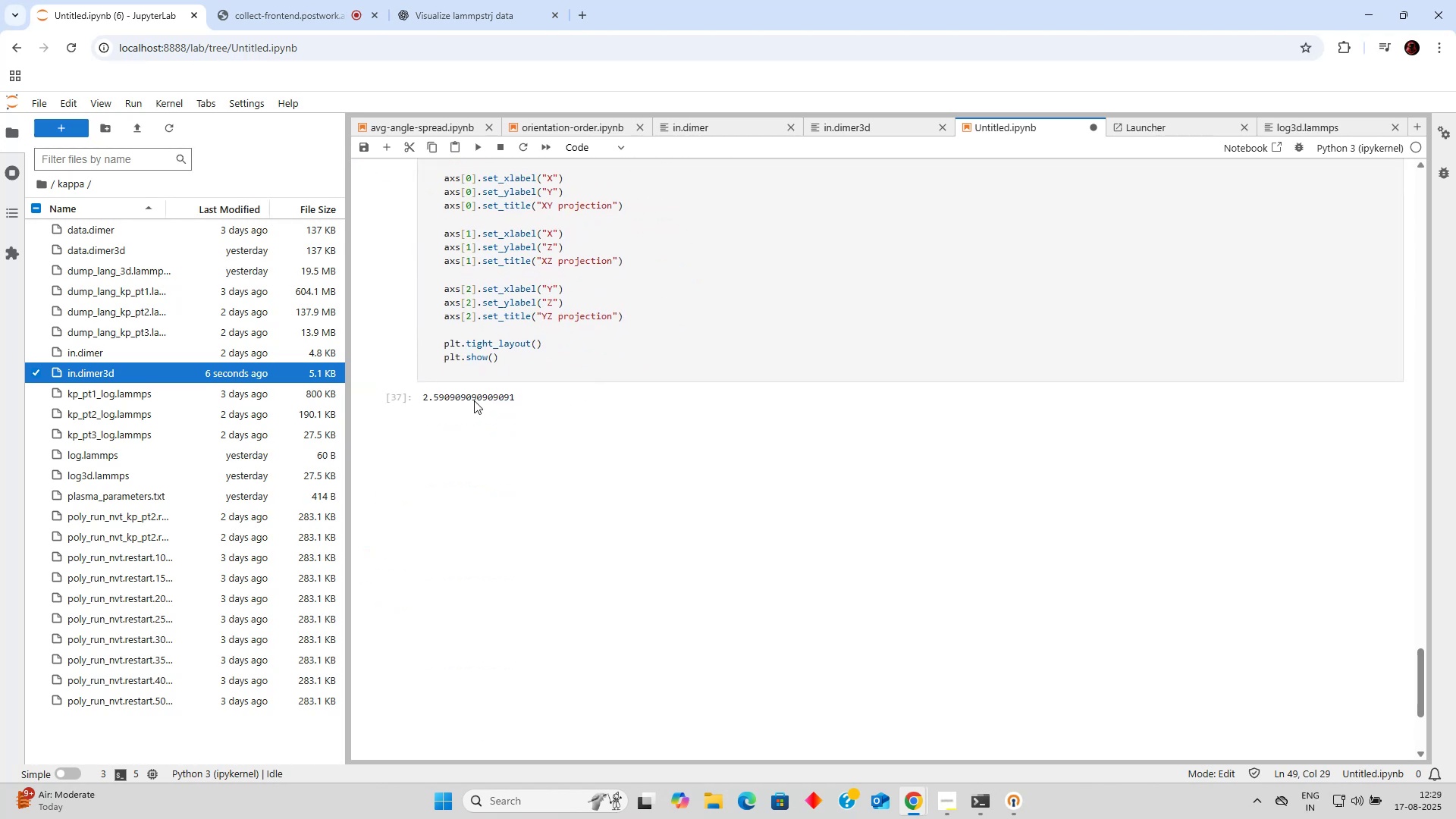 
left_click([446, 372])
 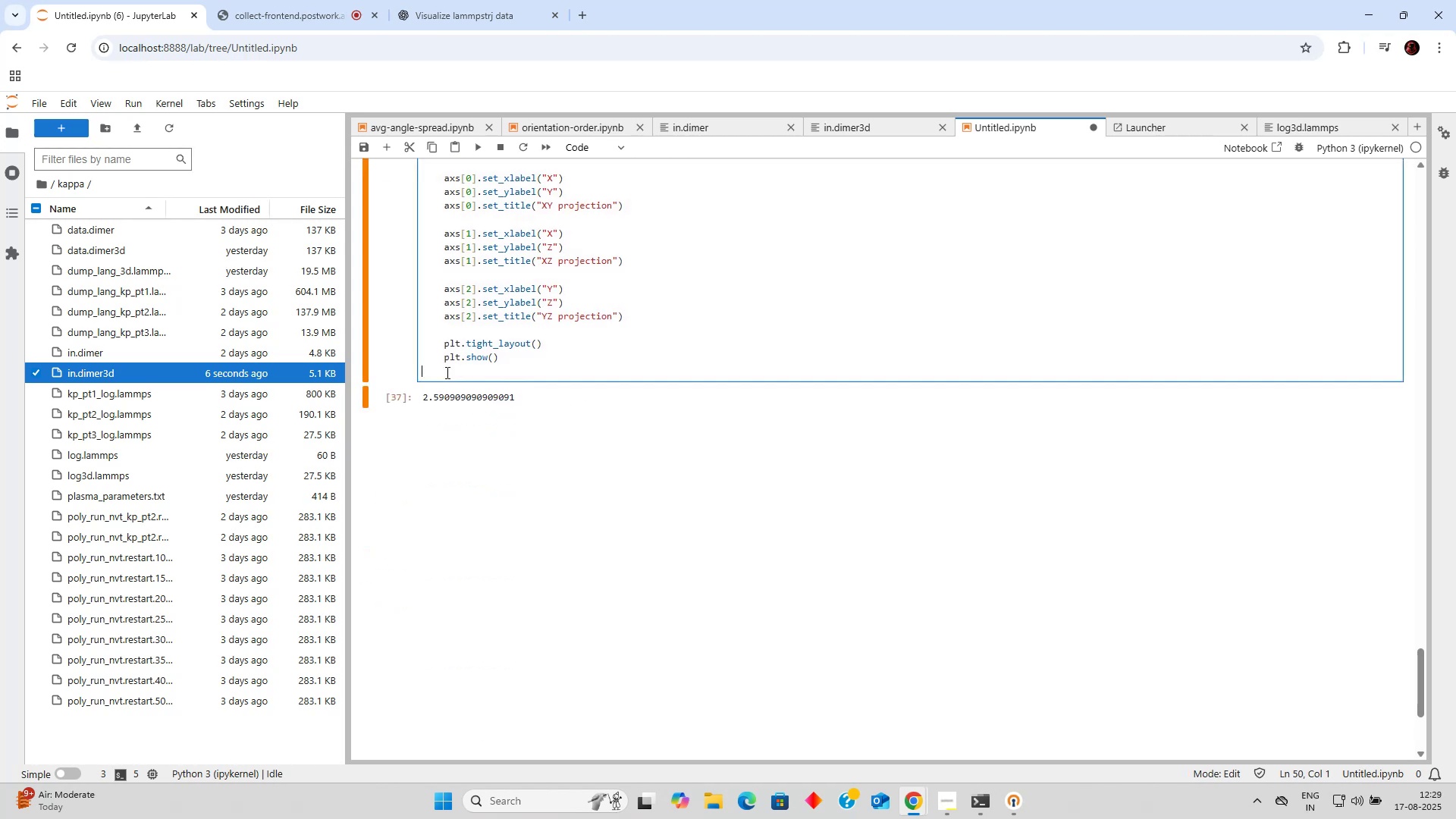 
key(Control+V)
 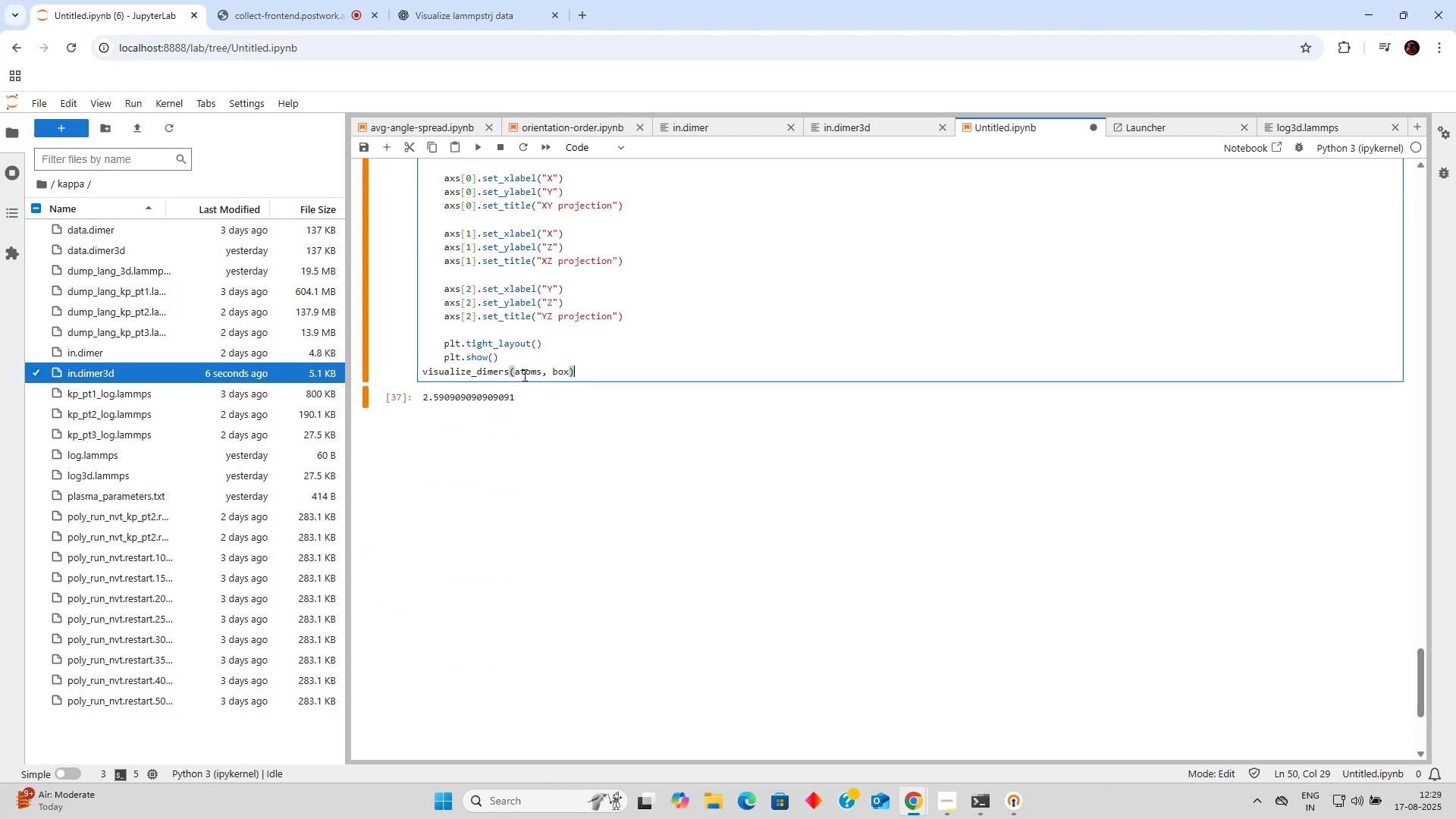 
left_click([511, 369])
 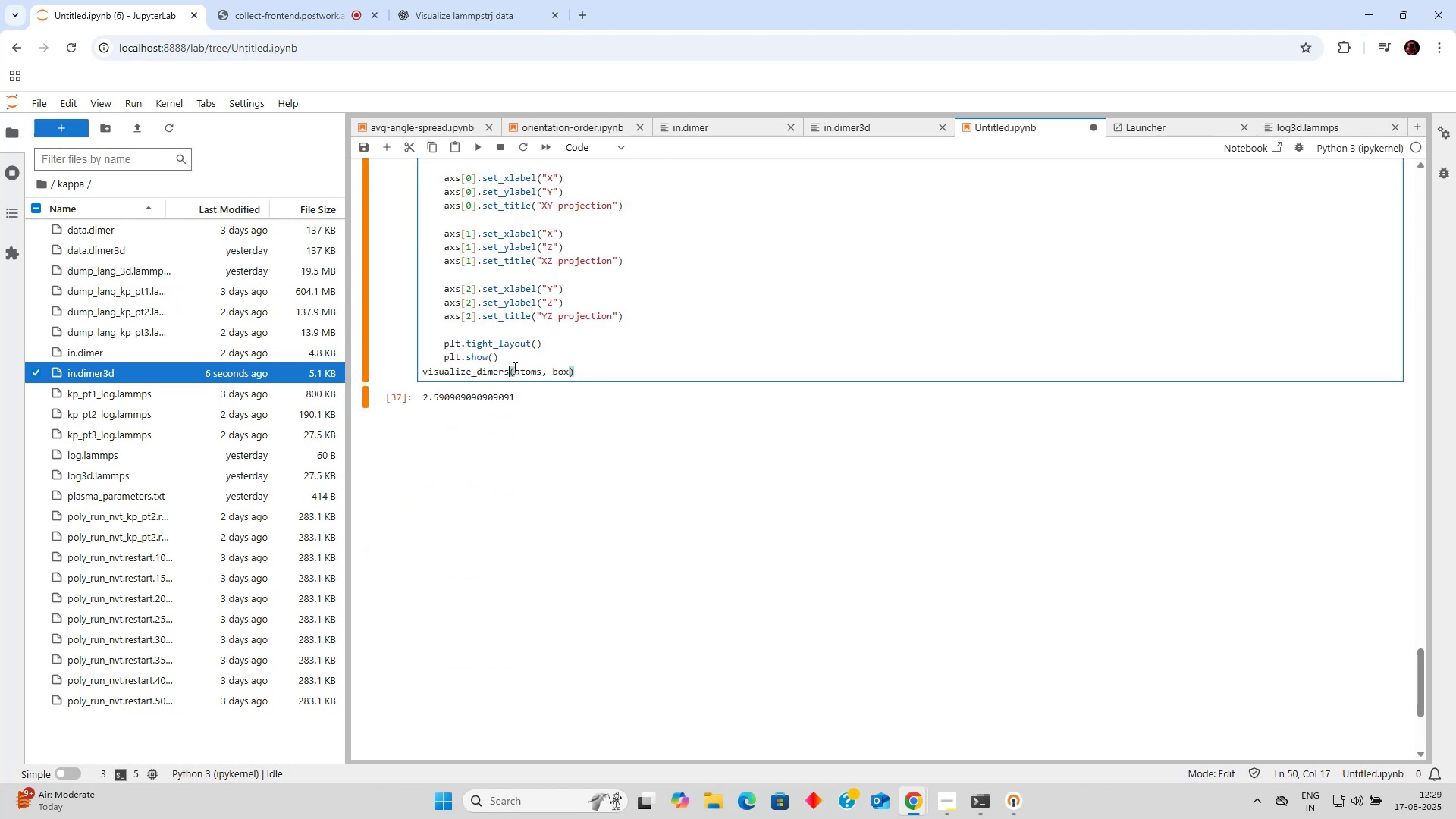 
key(Shift+Minus)
 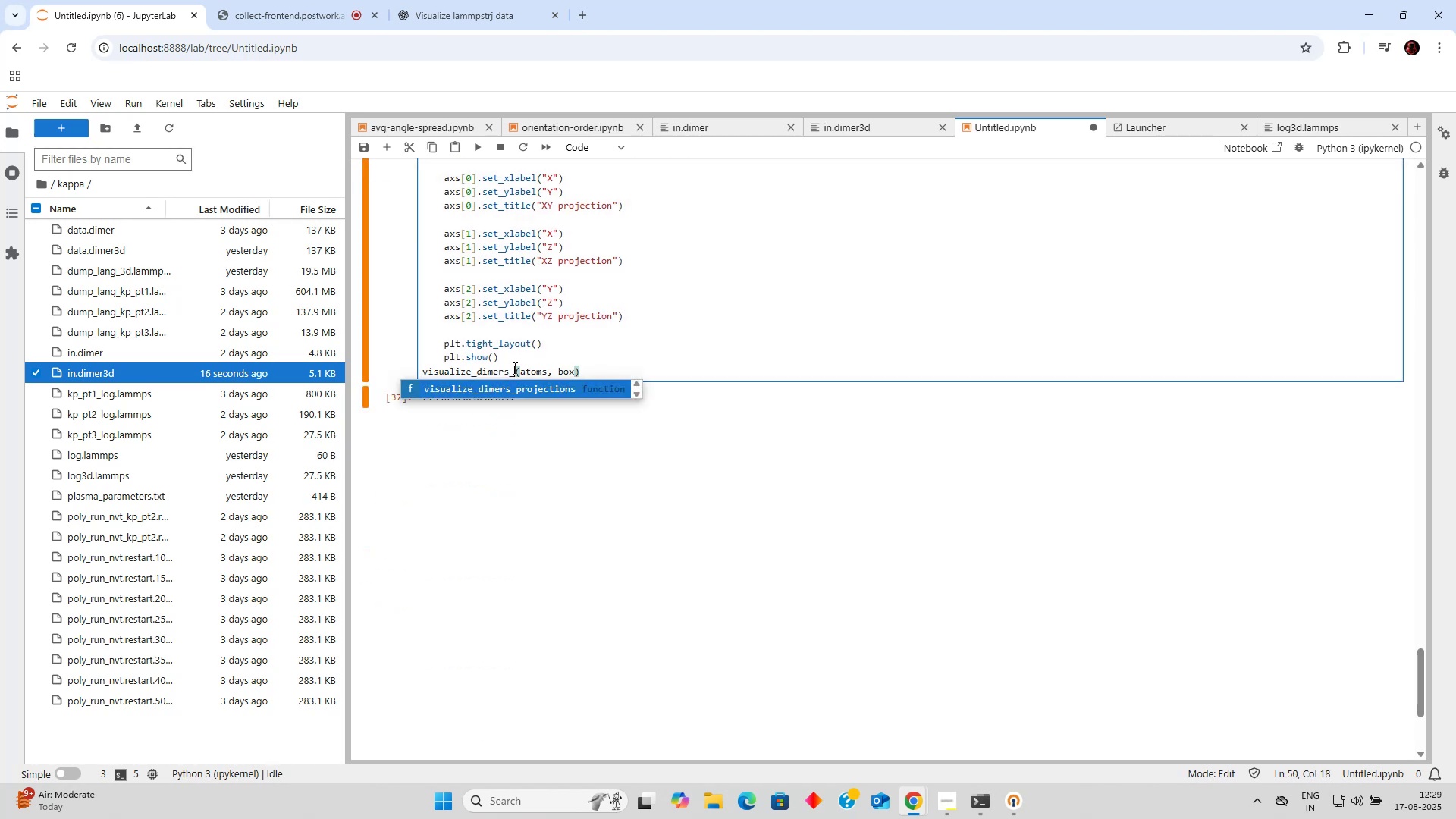 
key(Enter)
 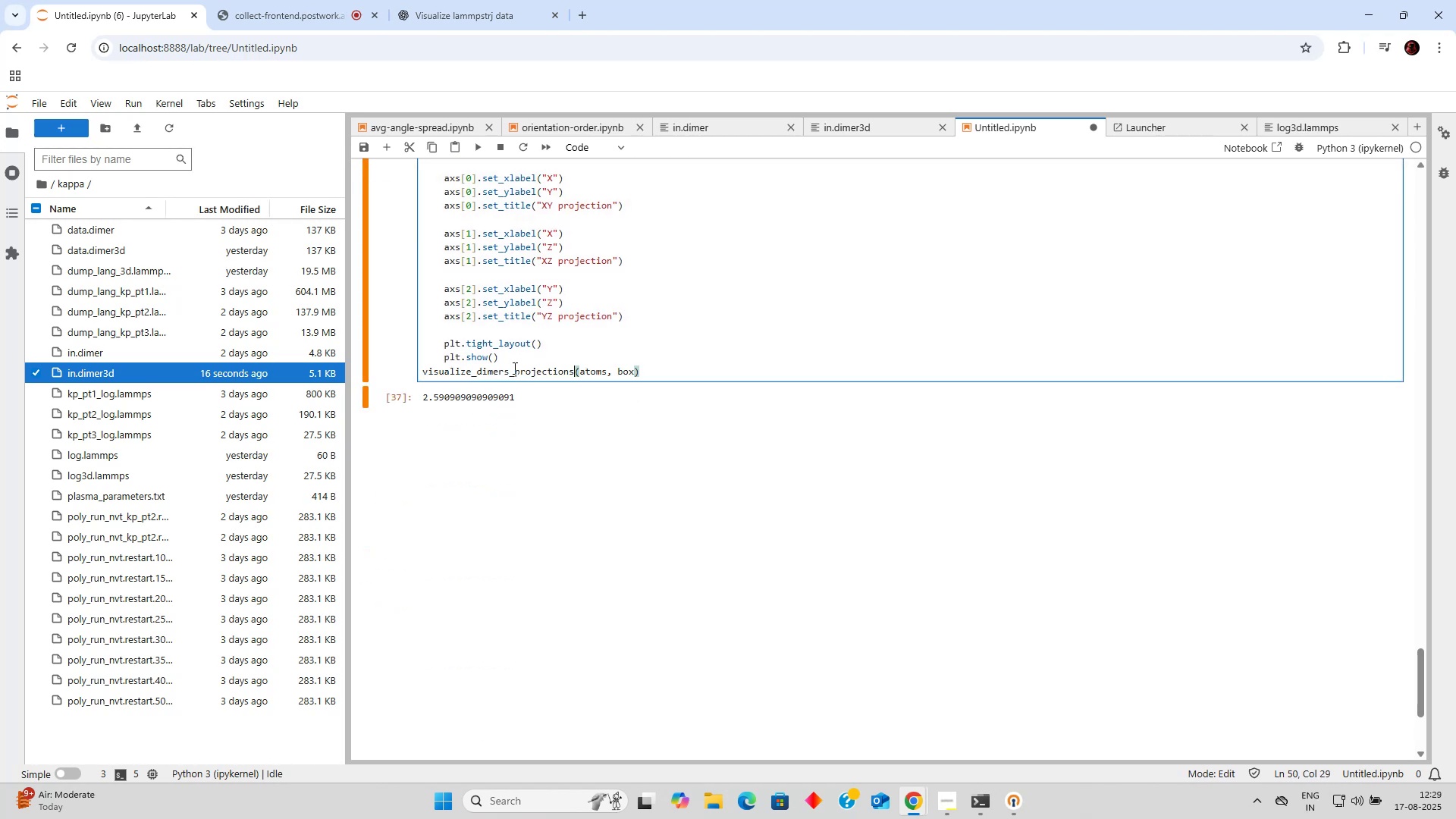 
key(Control+Enter)
 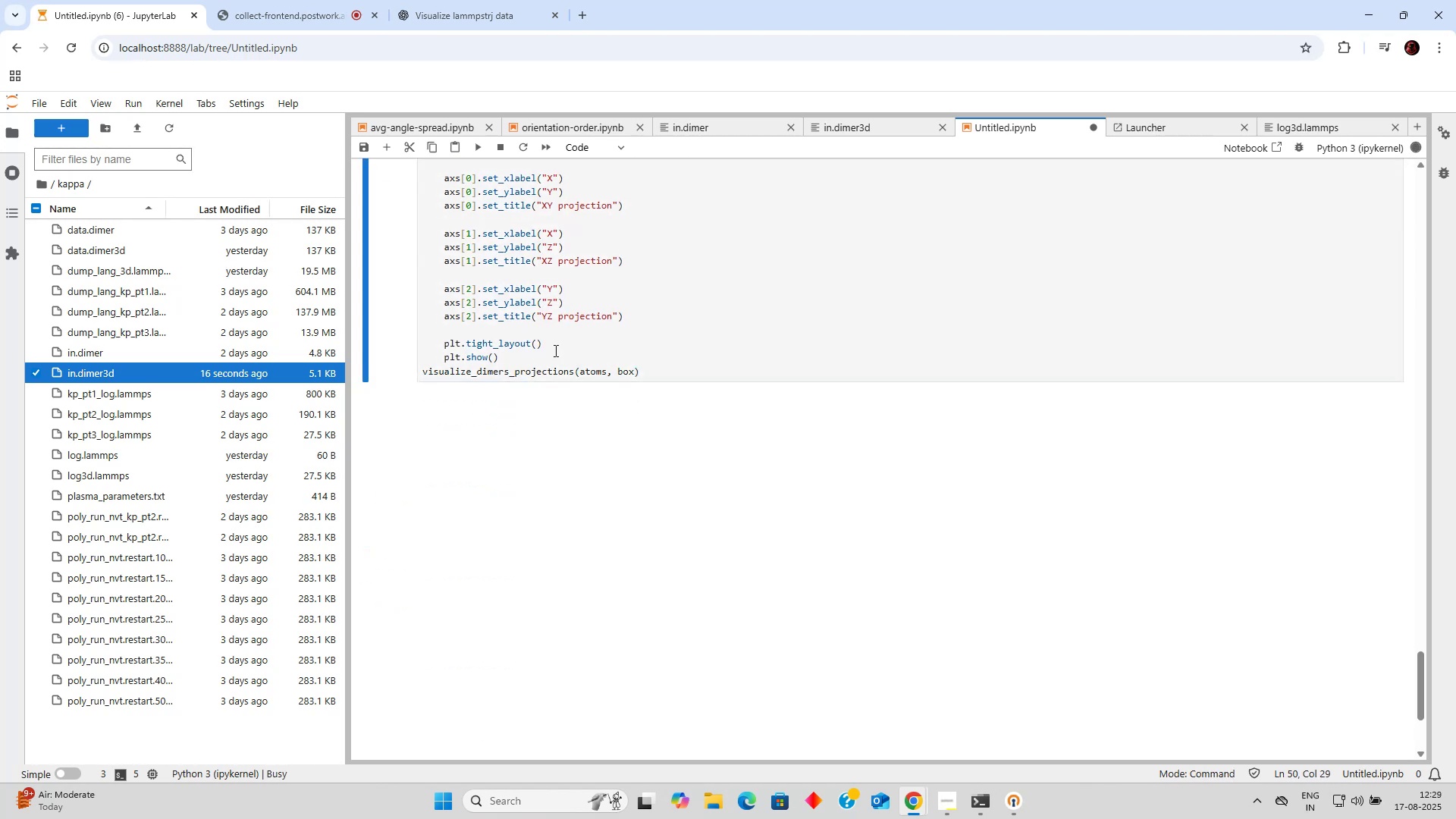 
scroll: coordinate [562, 350], scroll_direction: up, amount: 9.0
 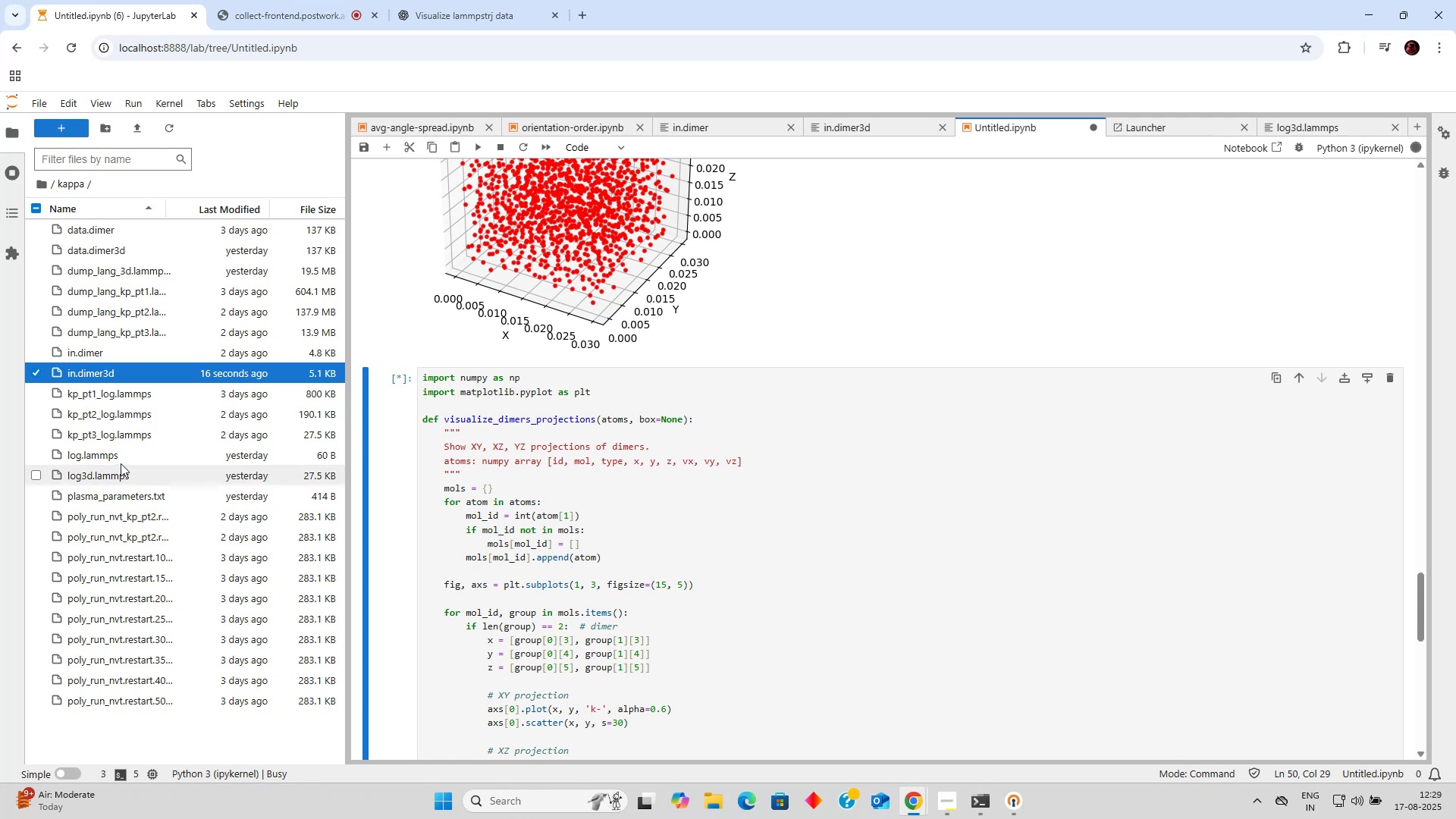 
scroll: coordinate [-323, 576], scroll_direction: down, amount: 2.0
 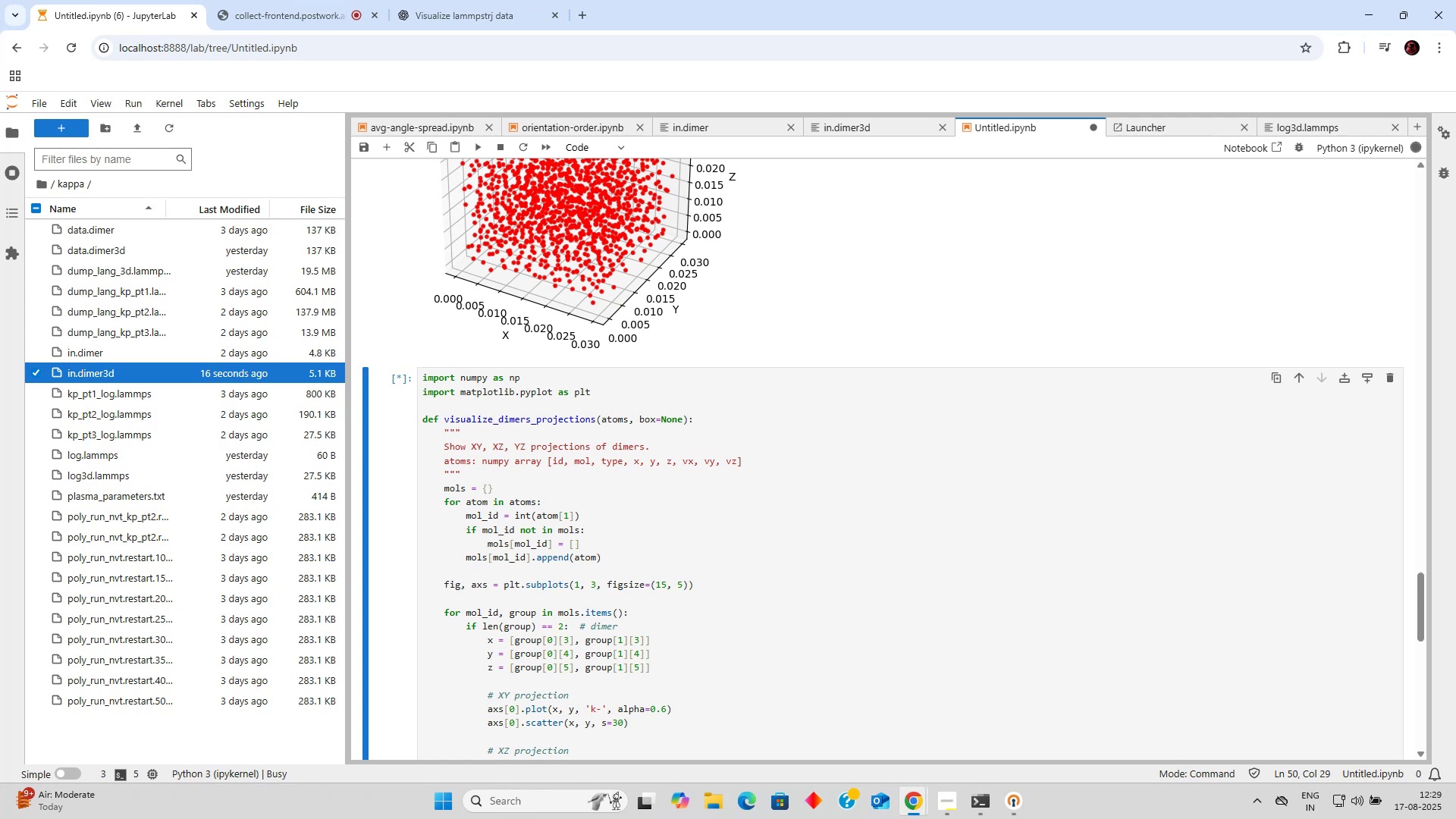 
left_click([-304, 678])
 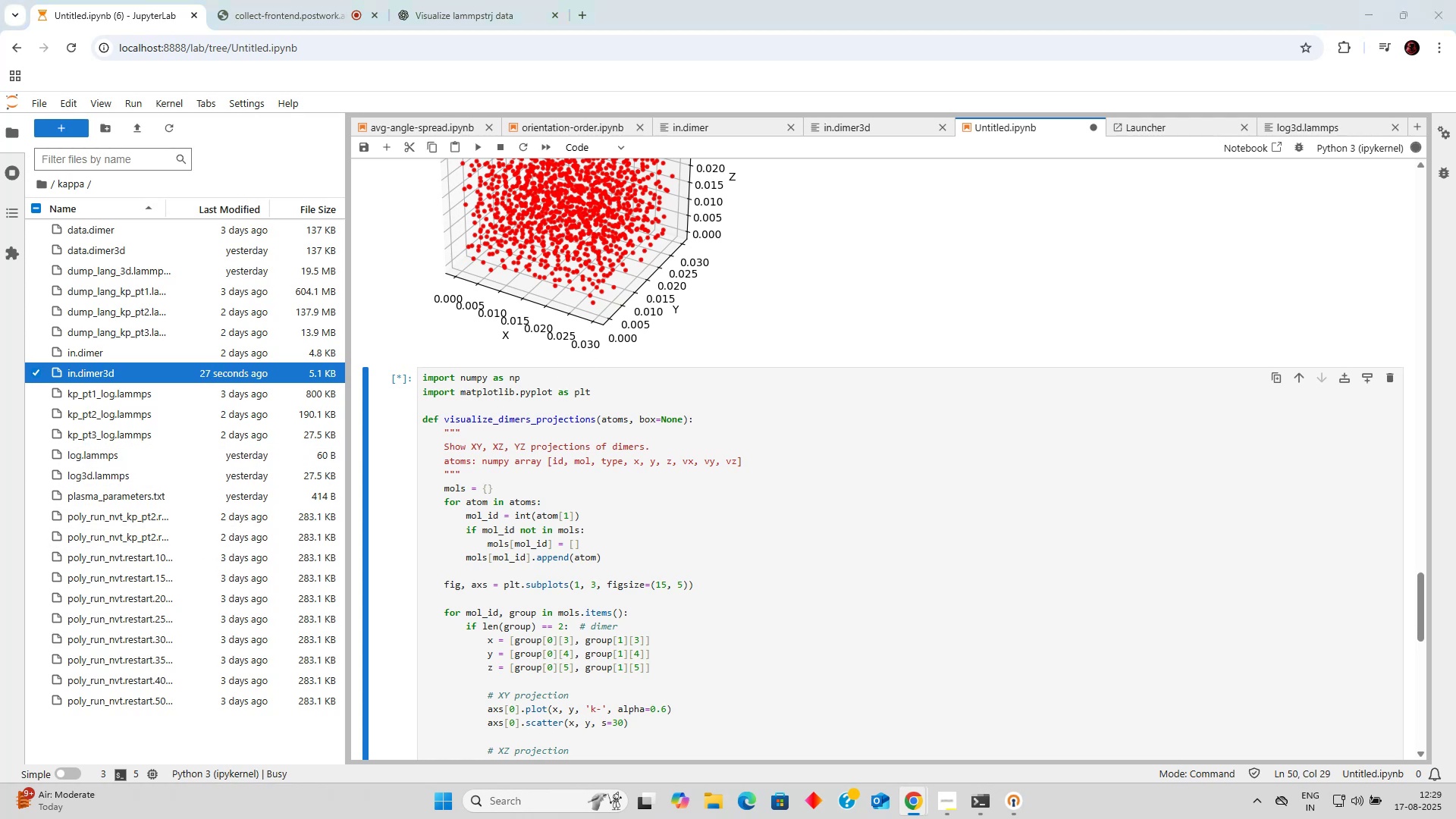 
double_click([-329, 685])
 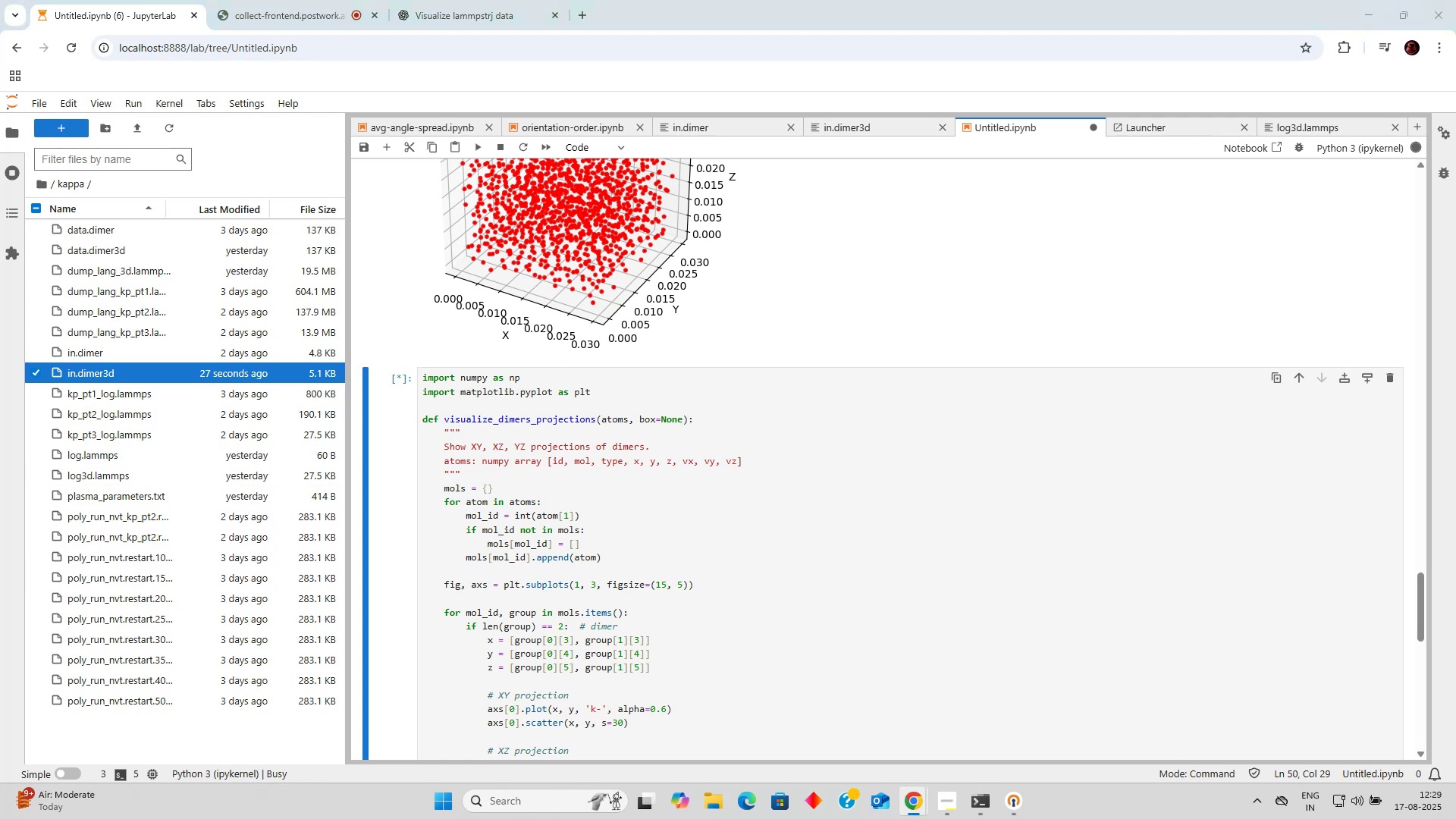 
left_click([-1090, 749])
 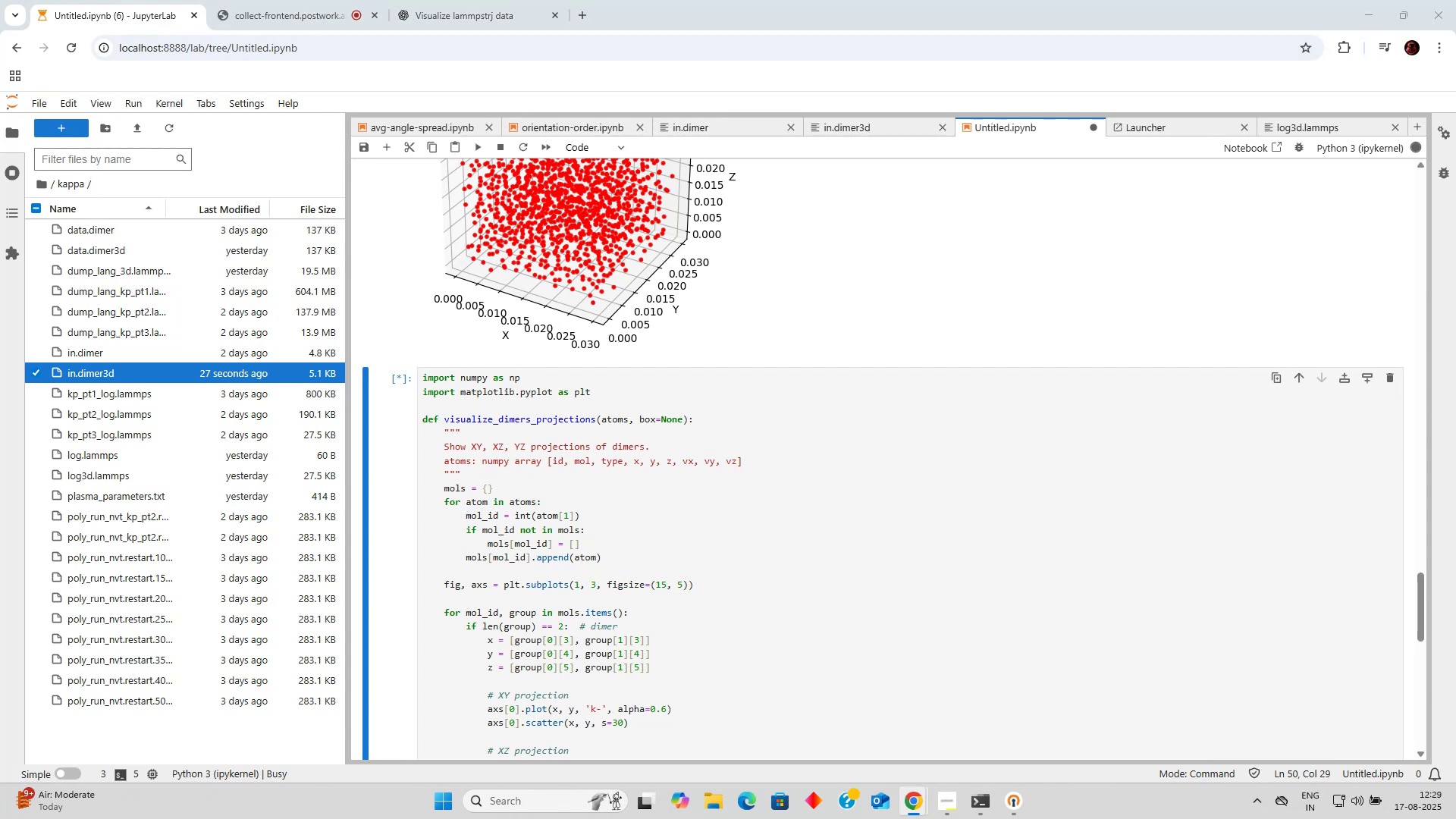 
left_click([-1256, 748])
 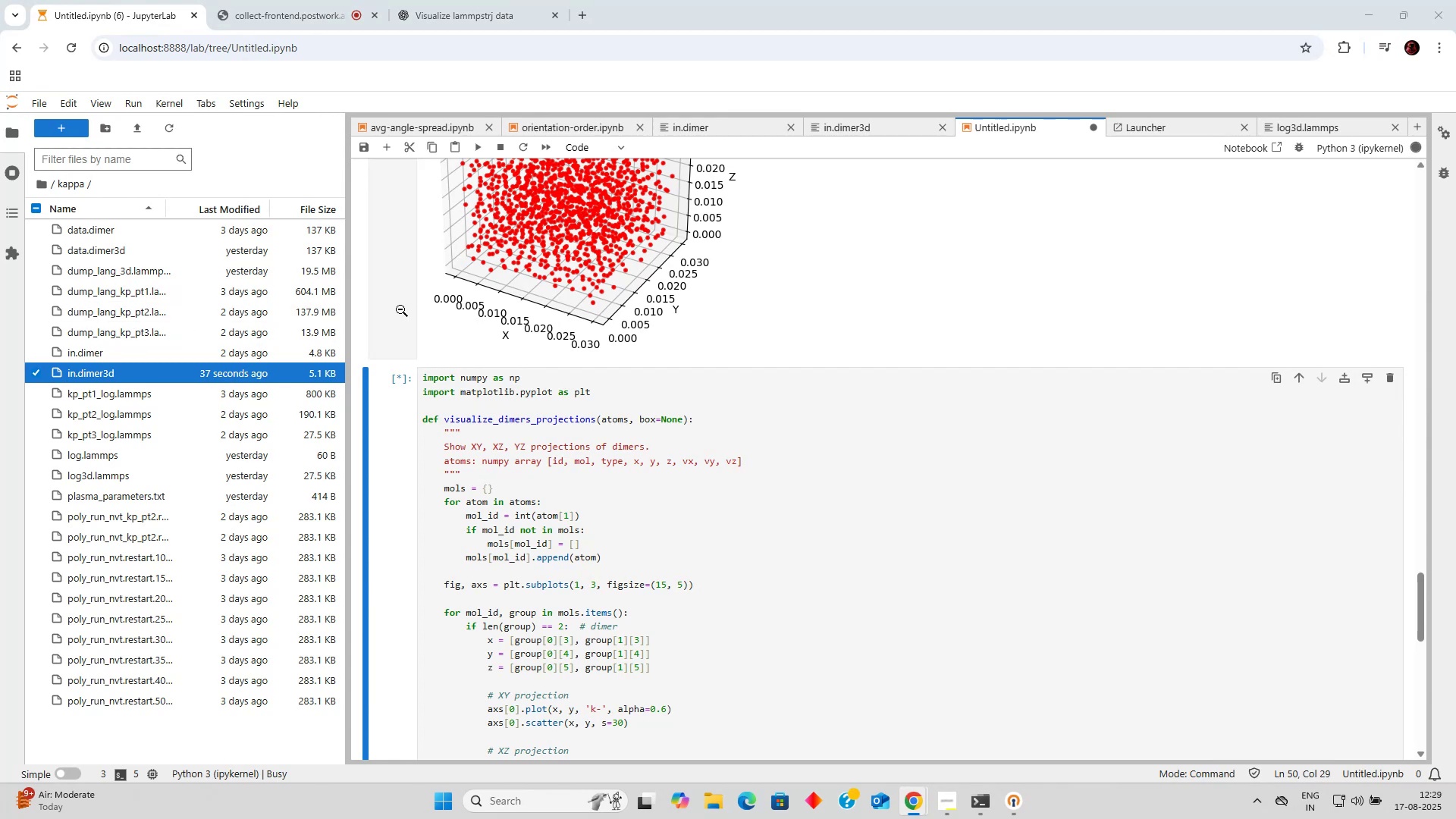 
scroll: coordinate [952, 191], scroll_direction: down, amount: 3.0
 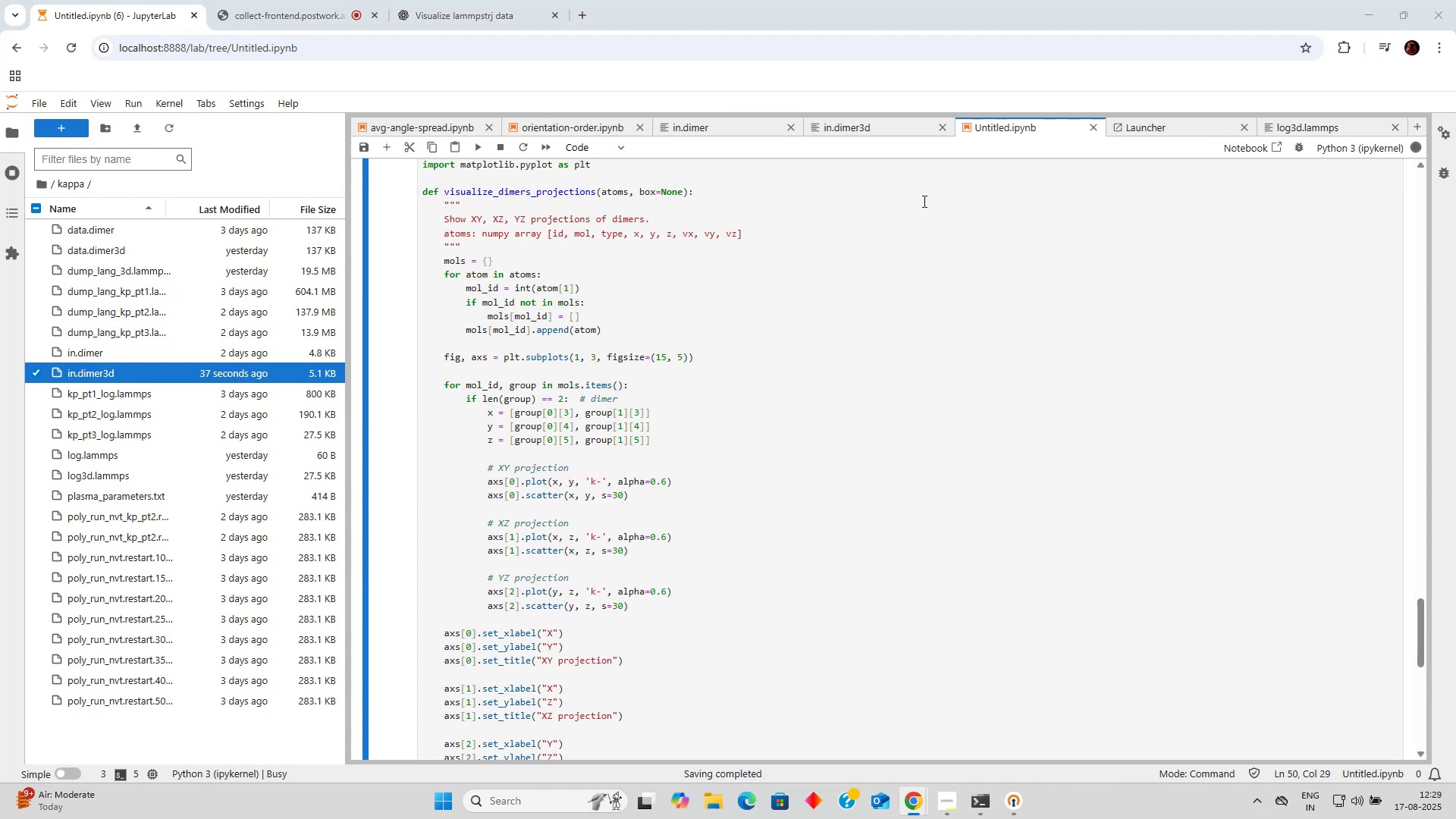 
left_click([868, 213])
 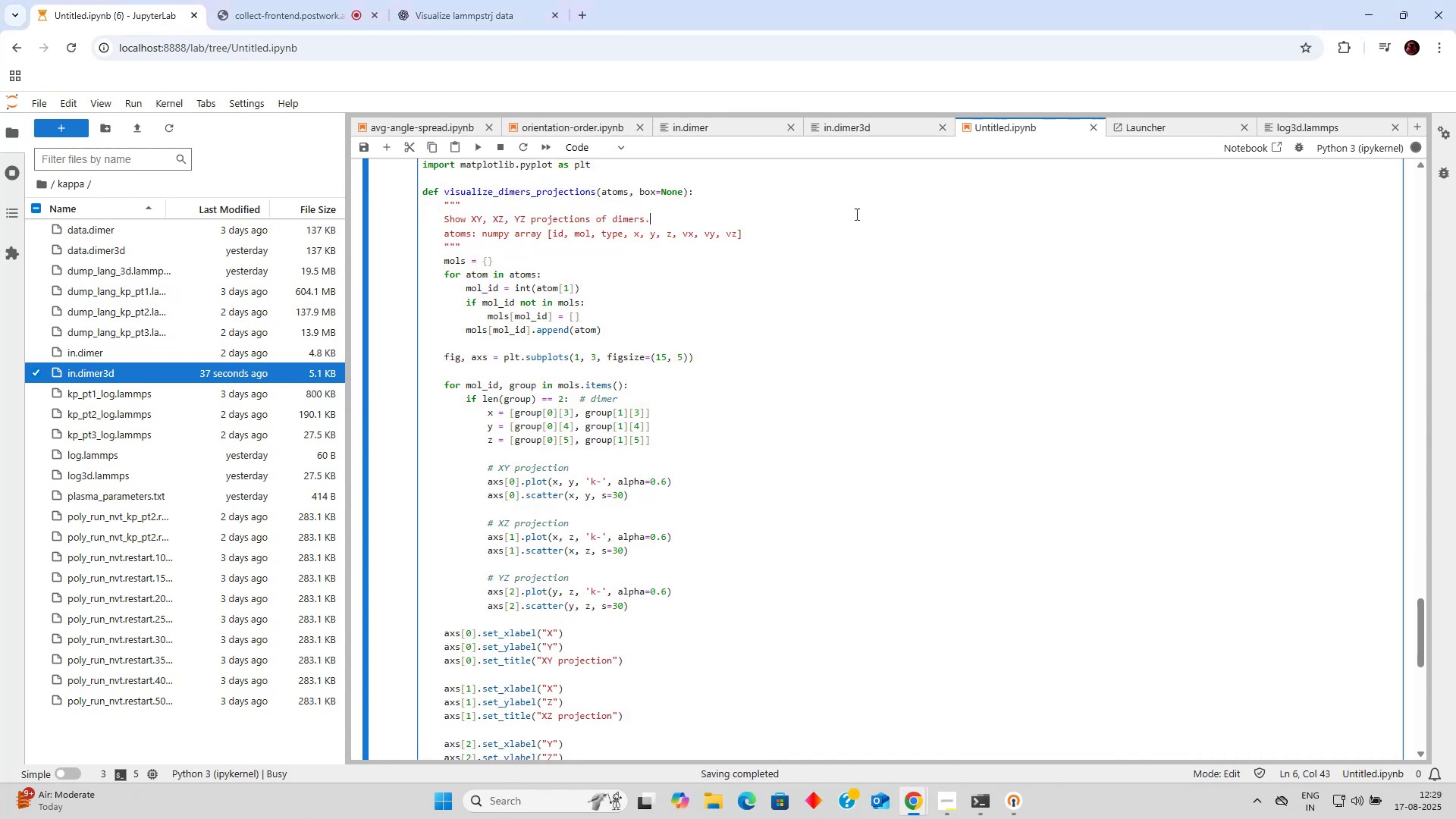 
scroll: coordinate [708, 214], scroll_direction: up, amount: 7.0
 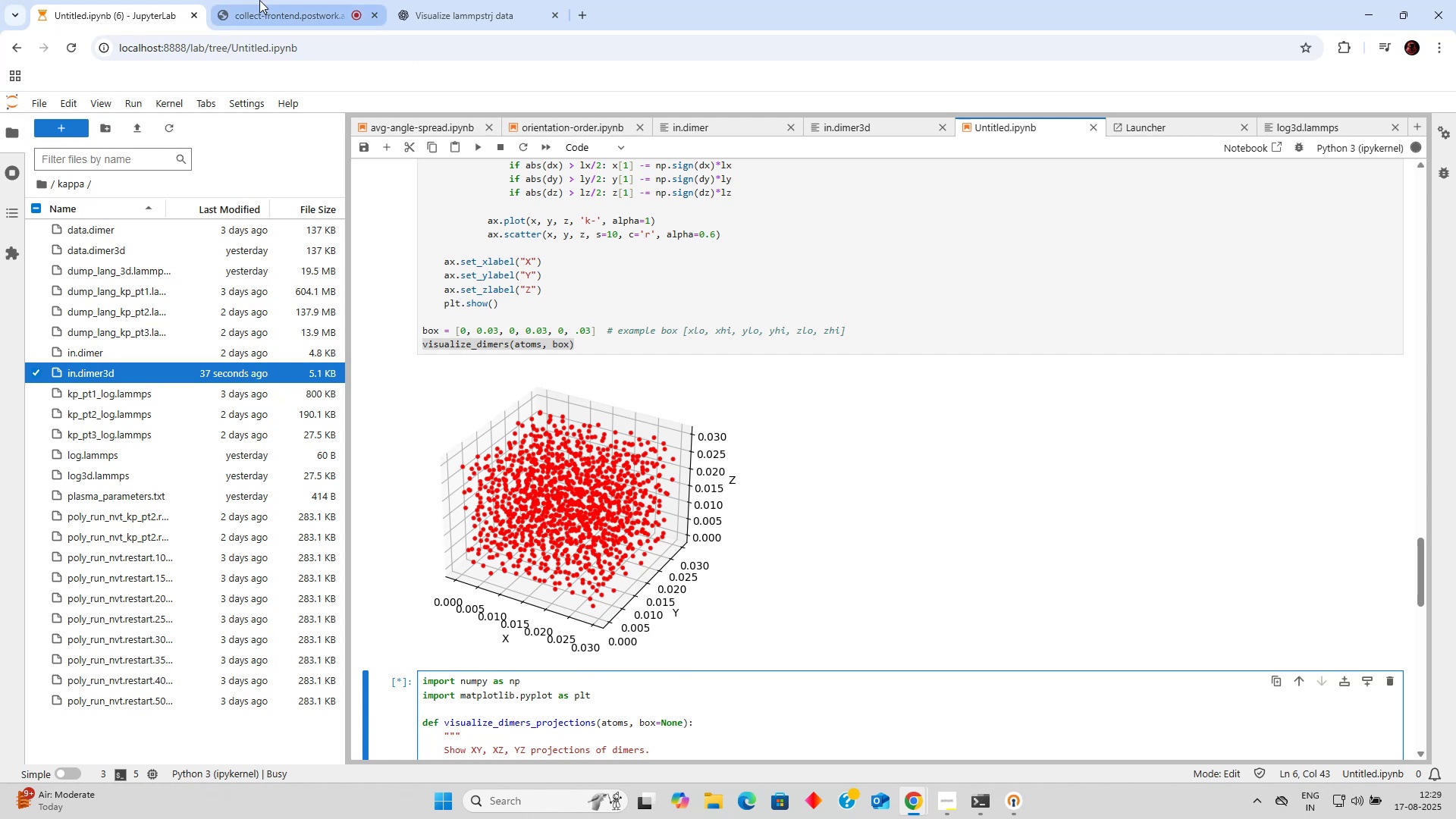 
double_click([422, 0])
 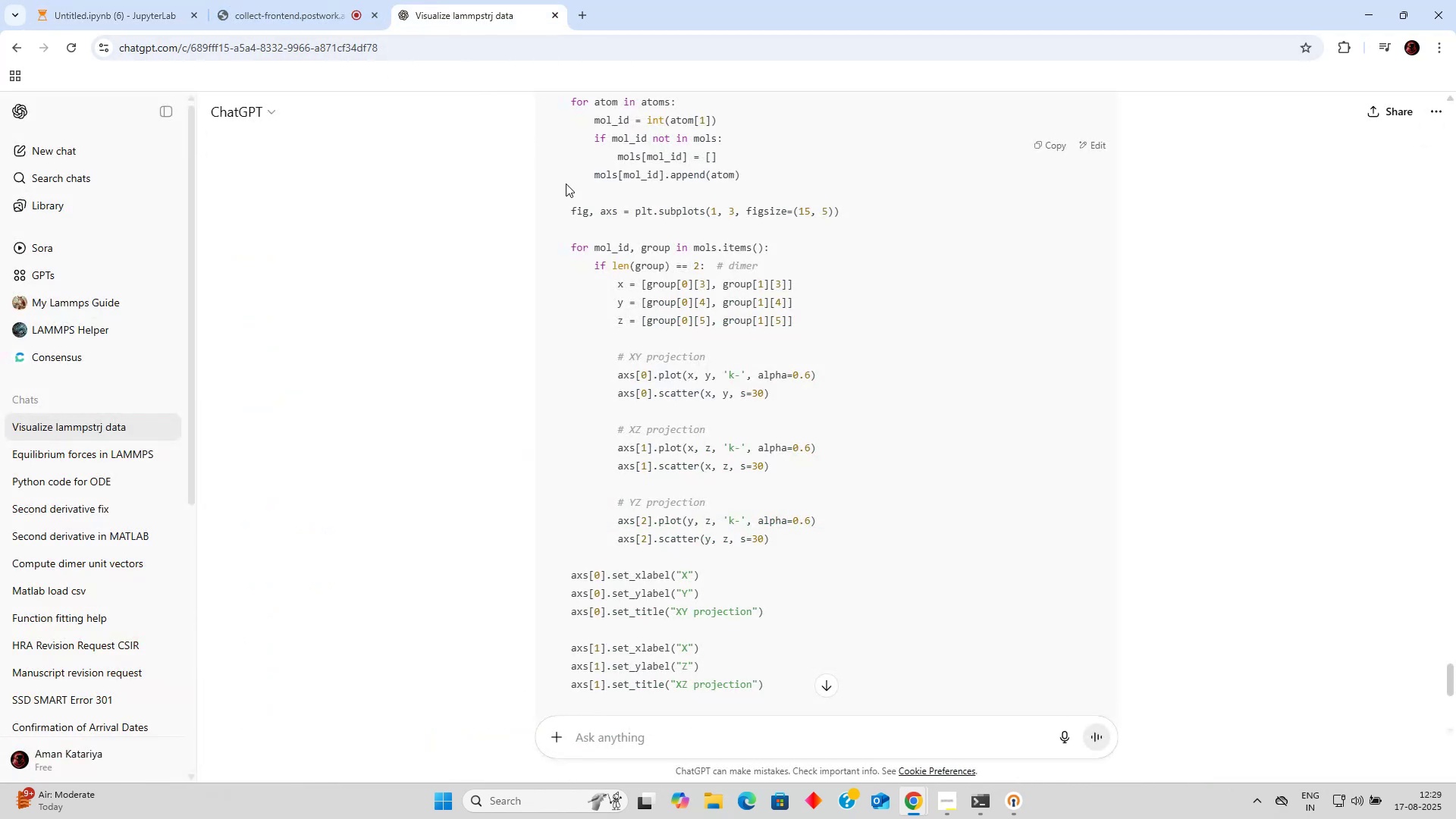 
scroll: coordinate [742, 327], scroll_direction: down, amount: 12.0
 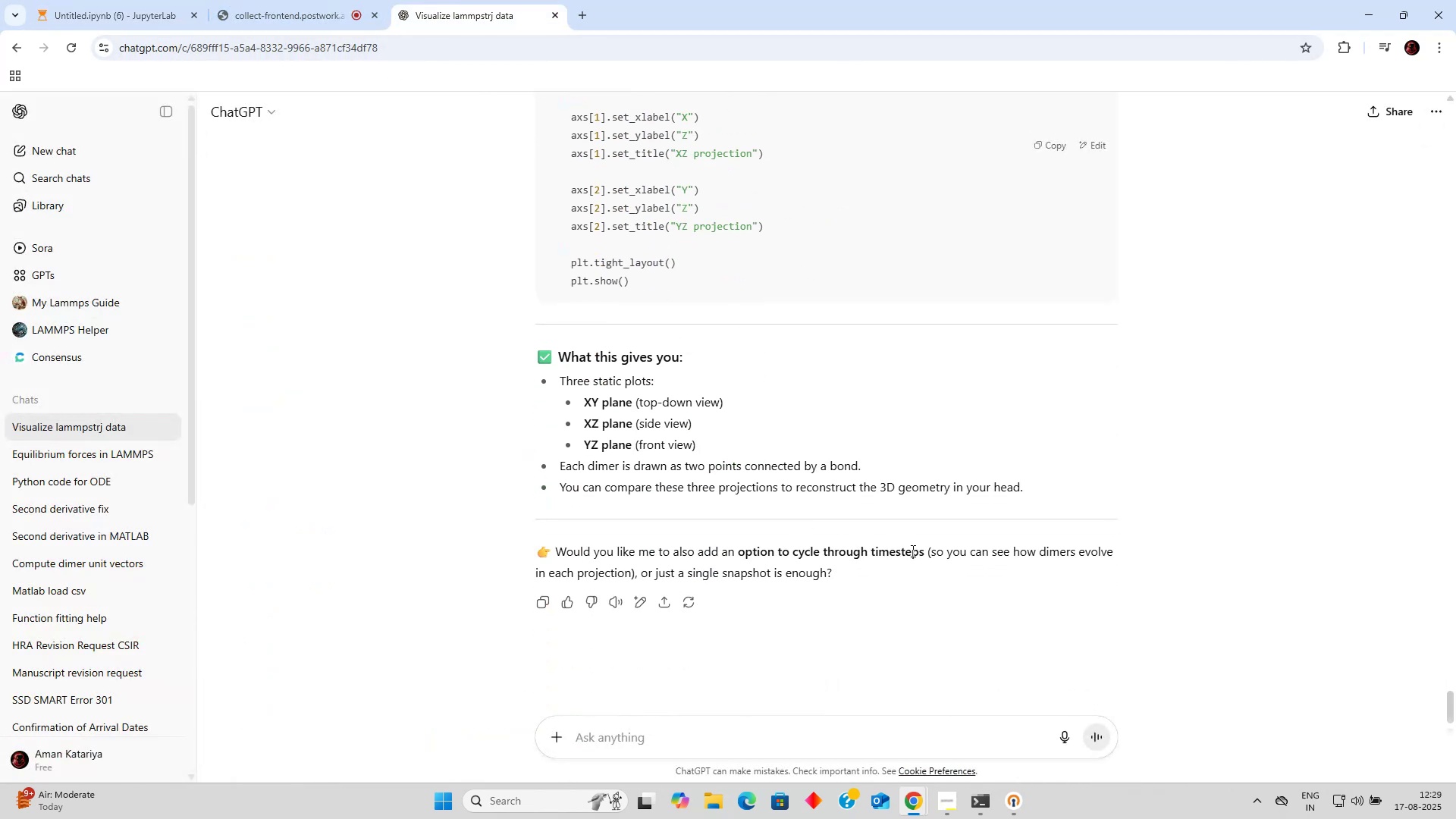 
scroll: coordinate [700, 466], scroll_direction: up, amount: 10.0
 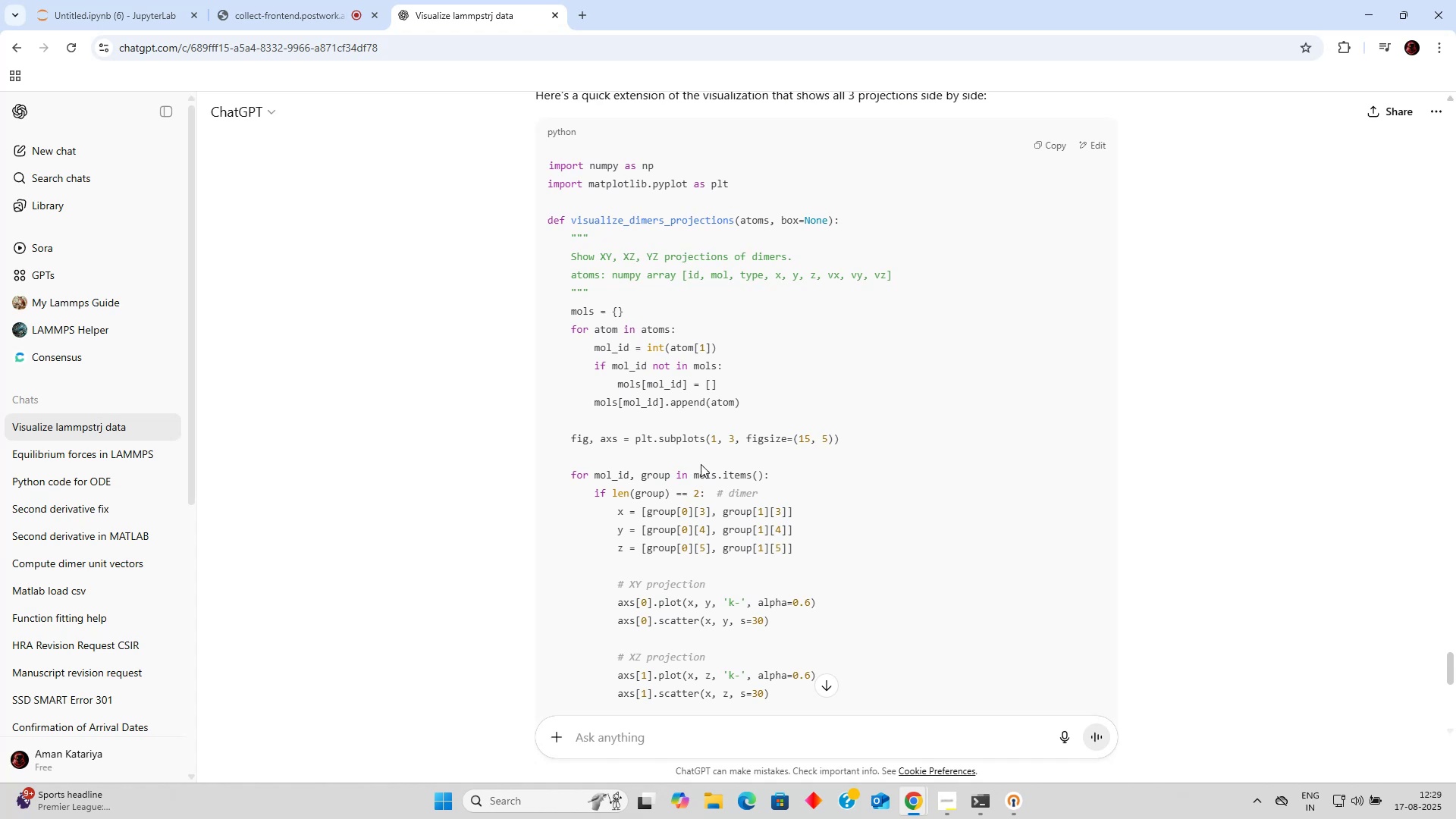 
scroll: coordinate [701, 464], scroll_direction: down, amount: 3.0
 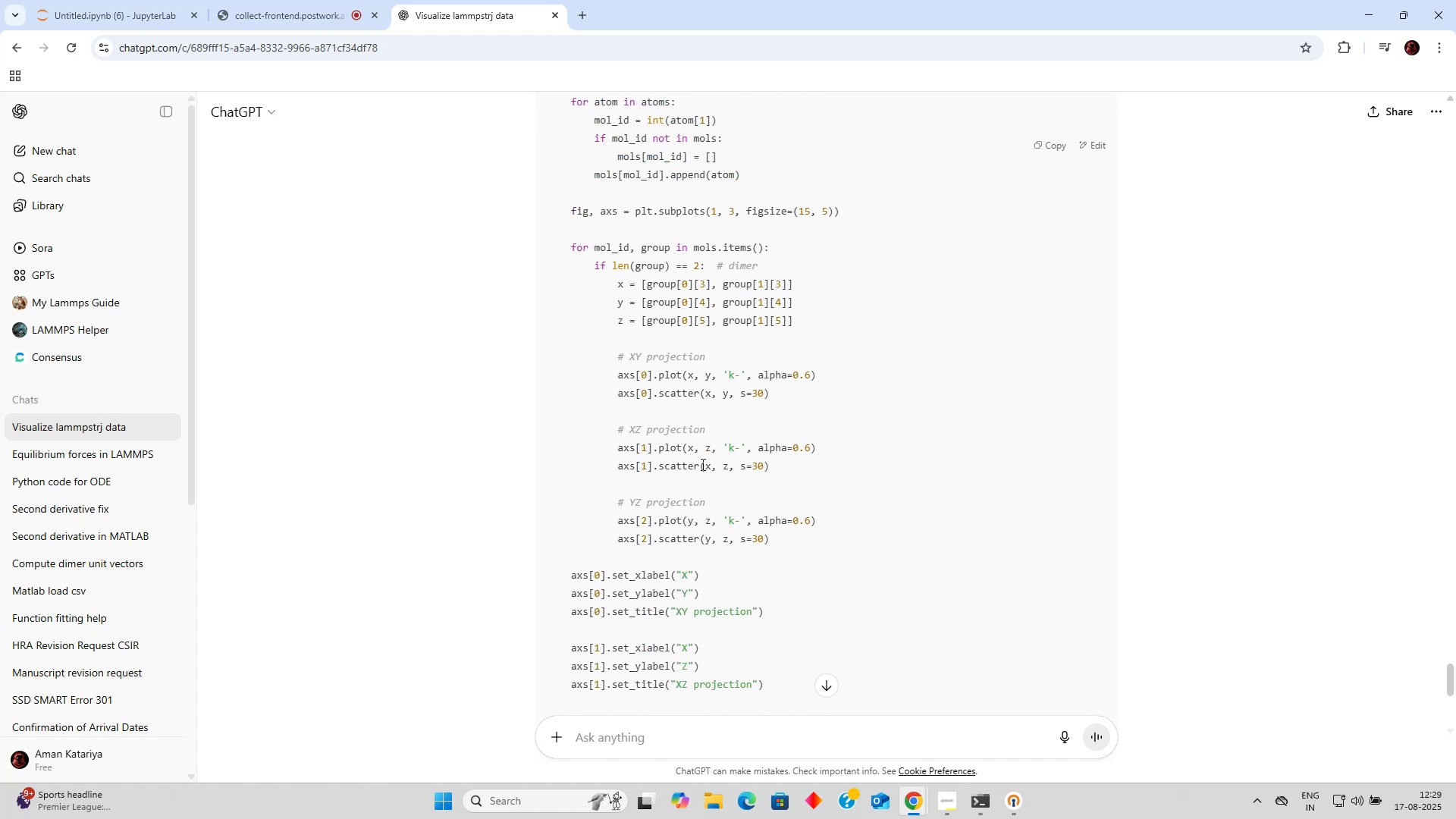 
scroll: coordinate [701, 464], scroll_direction: none, amount: 0.0
 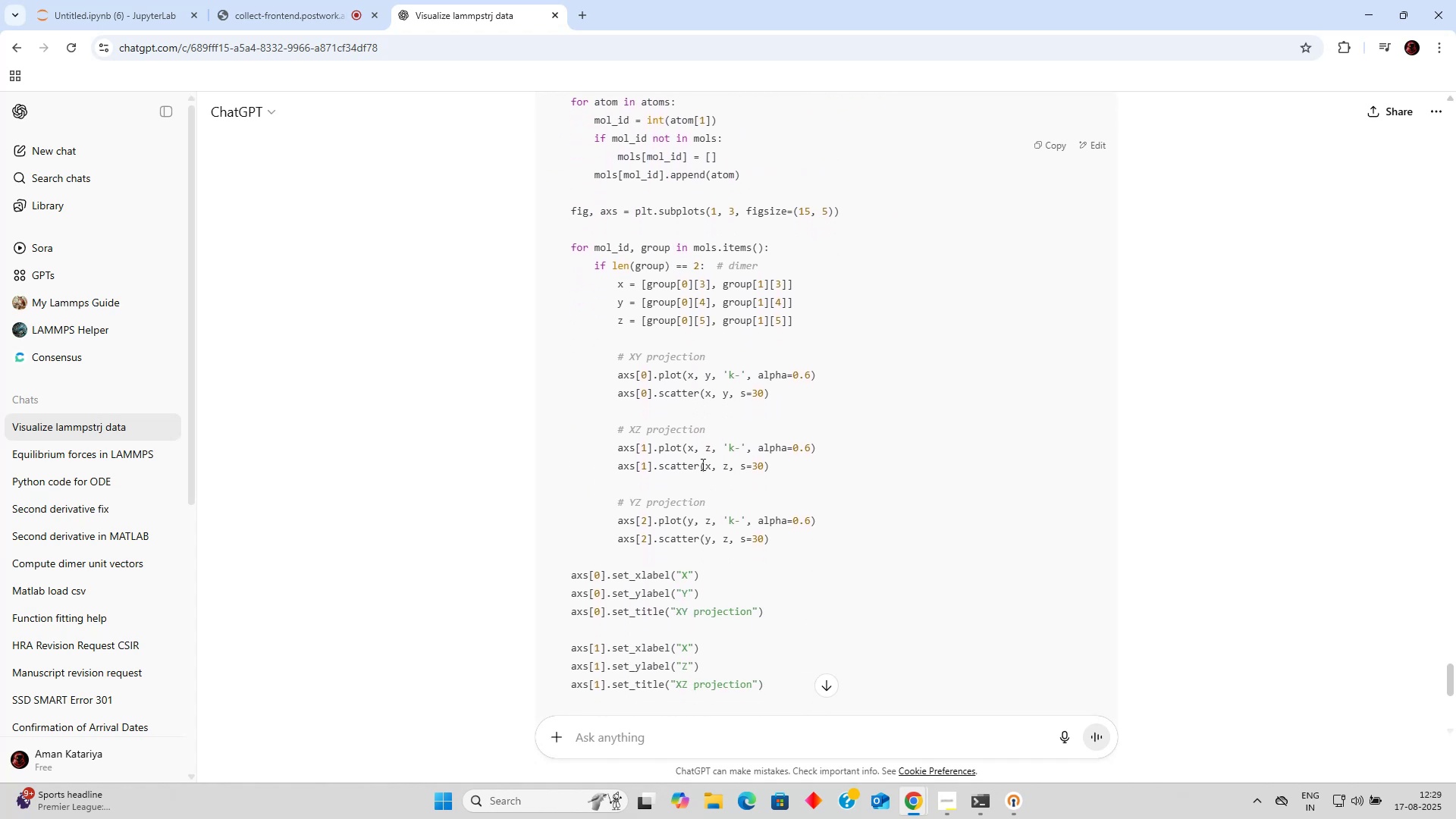 
scroll: coordinate [702, 461], scroll_direction: down, amount: 8.0
 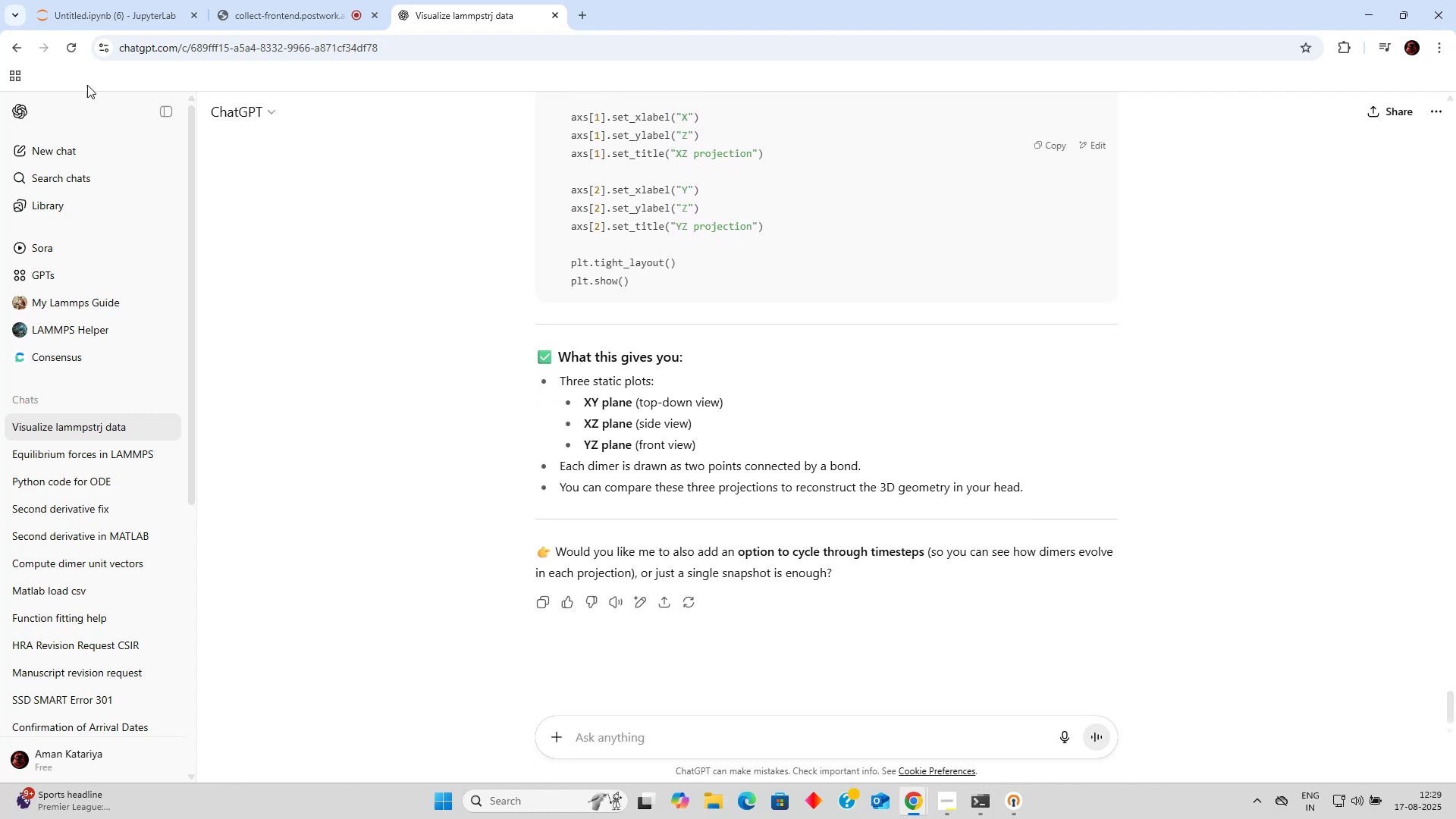 
wait(5.36)
 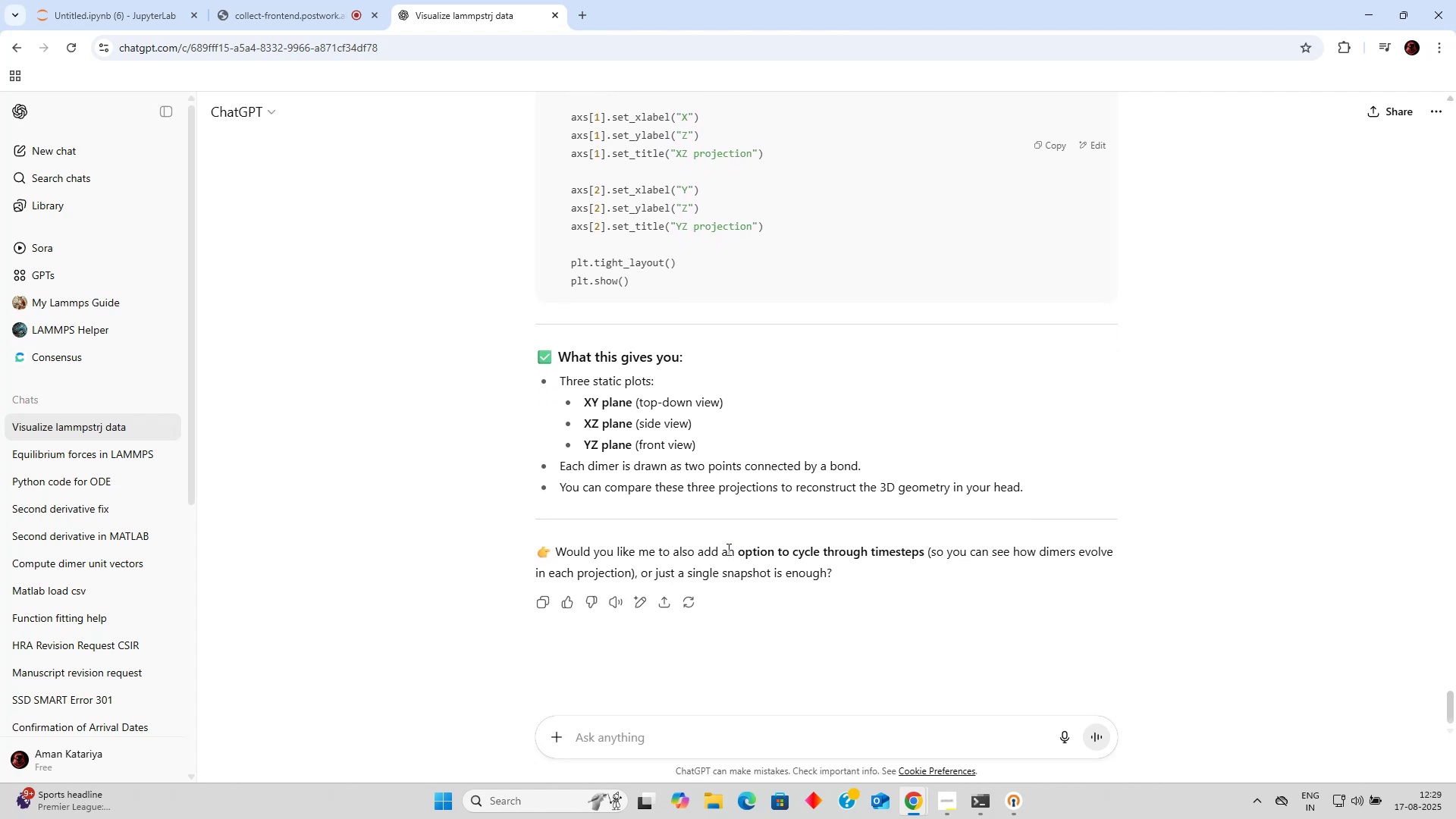 
left_click([660, 746])
 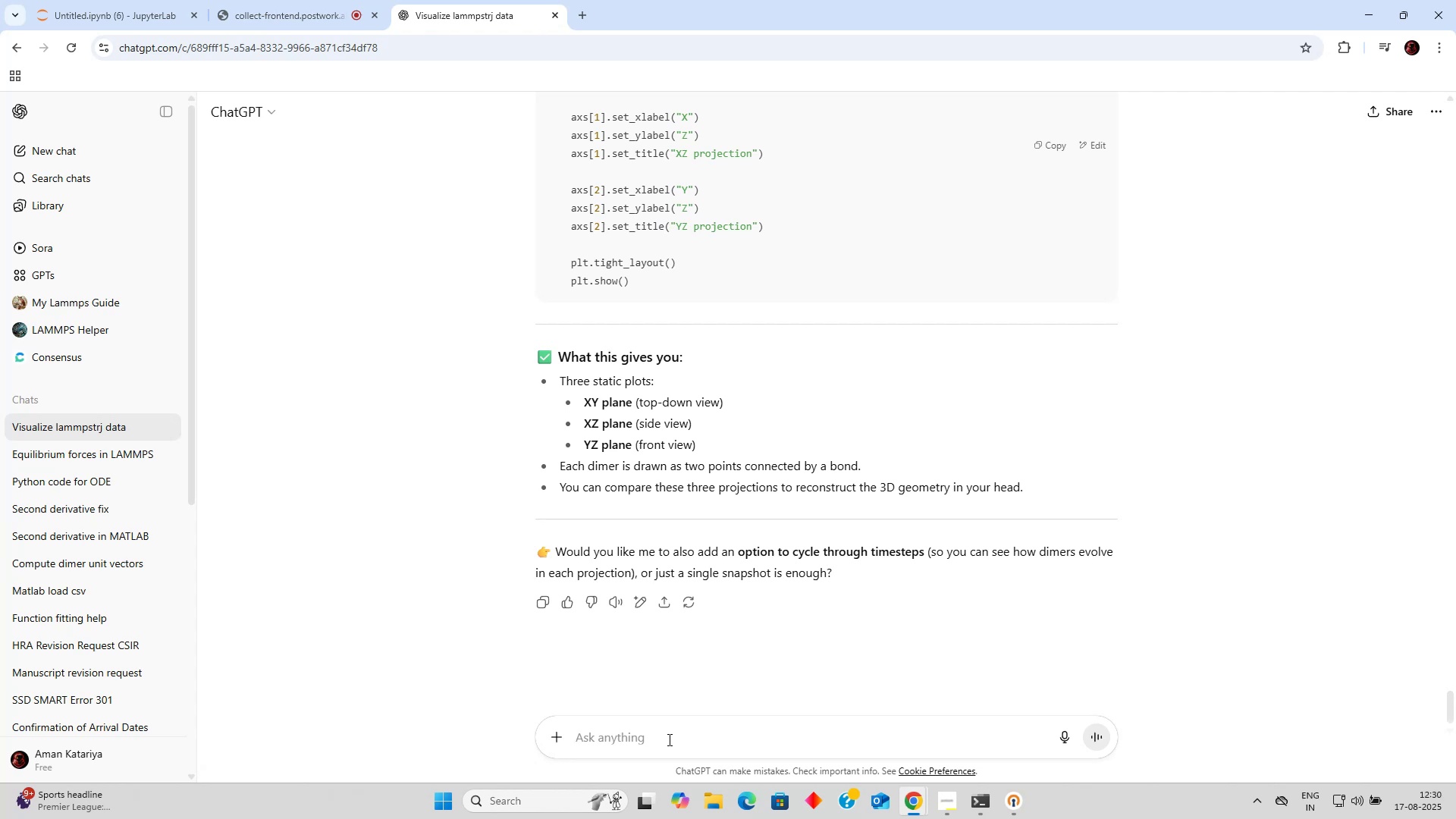 
type(ass )
key(Backspace)
key(Backspace)
key(Backspace)
type(dd that option )
key(Backspace)
type(, alos)
key(Backspace)
key(Backspace)
type(so inclus)
key(Backspace)
type(fde )
key(Backspace)
key(Backspace)
key(Backspace)
type(e )
 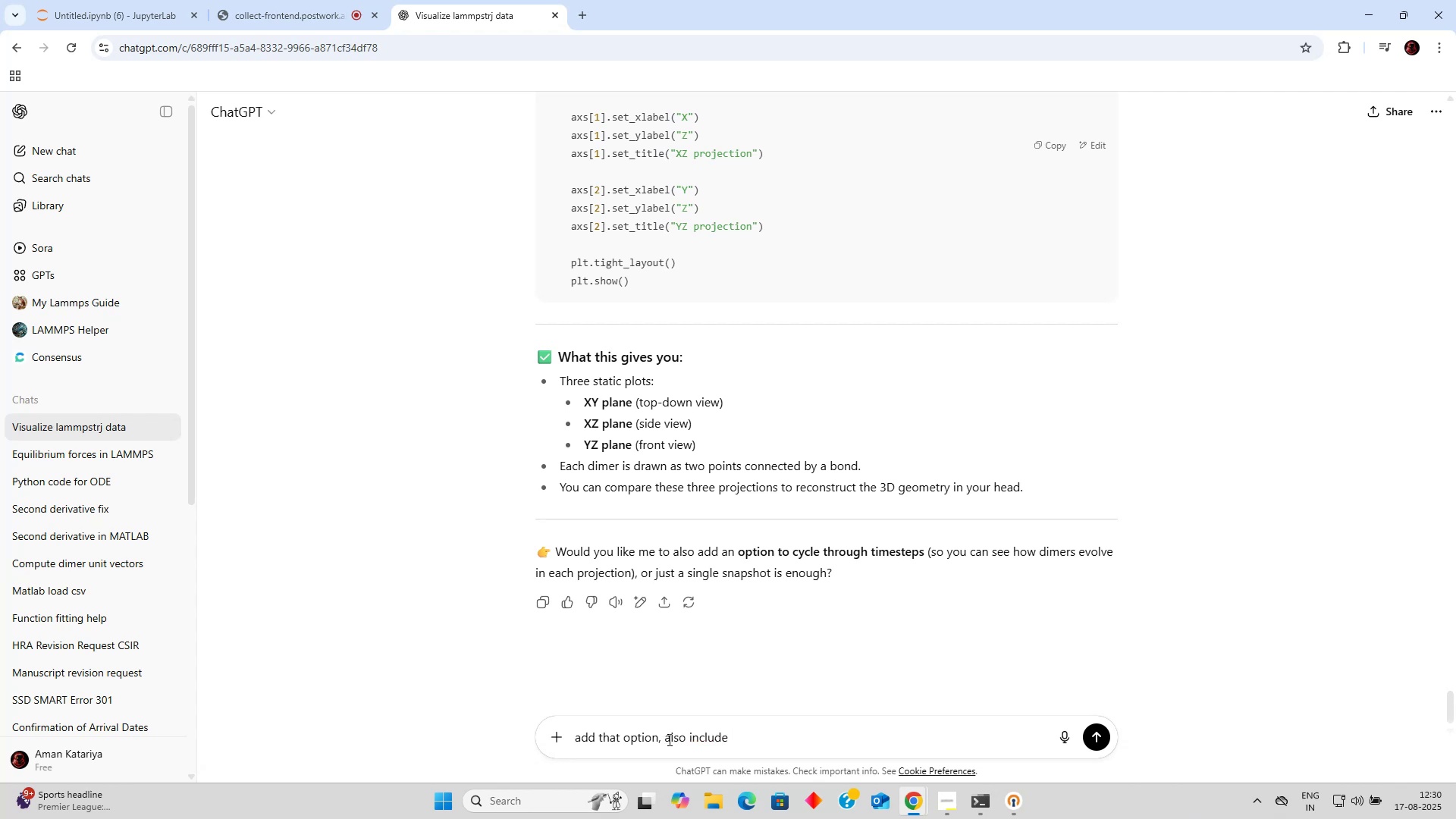 
wait(5.6)
 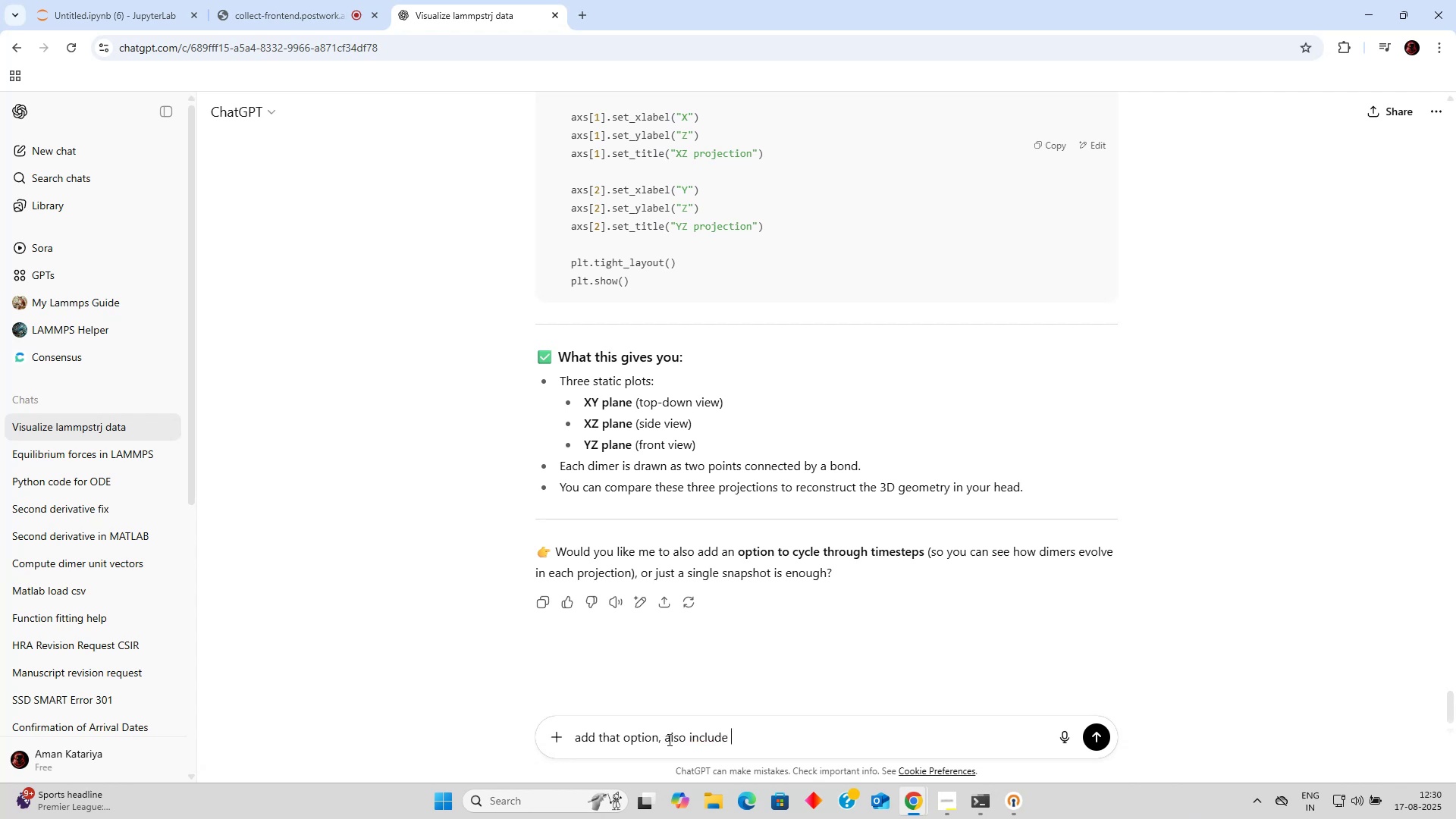 
type(a )
key(Backspace)
type(n option to )
 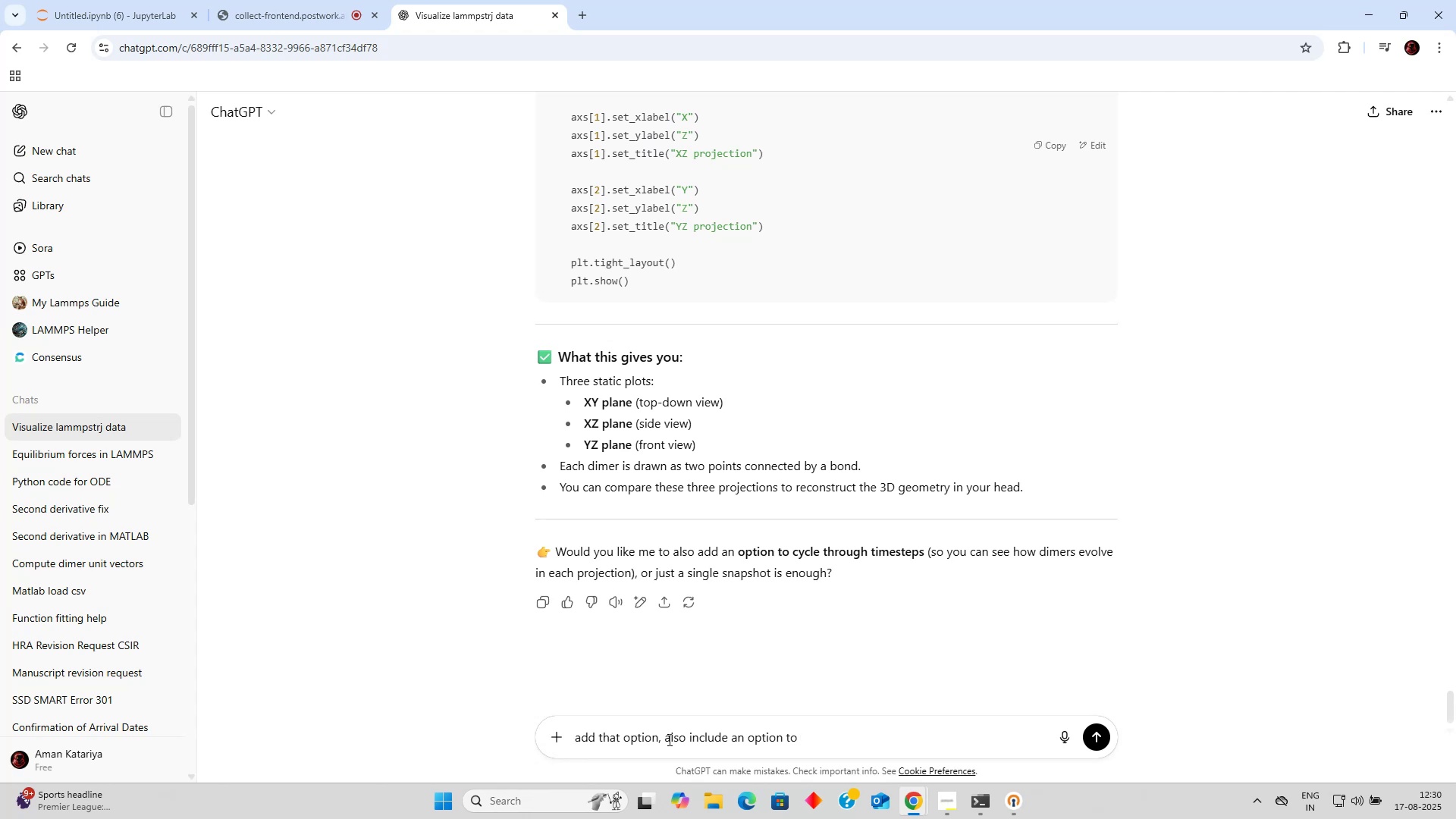 
wait(5.13)
 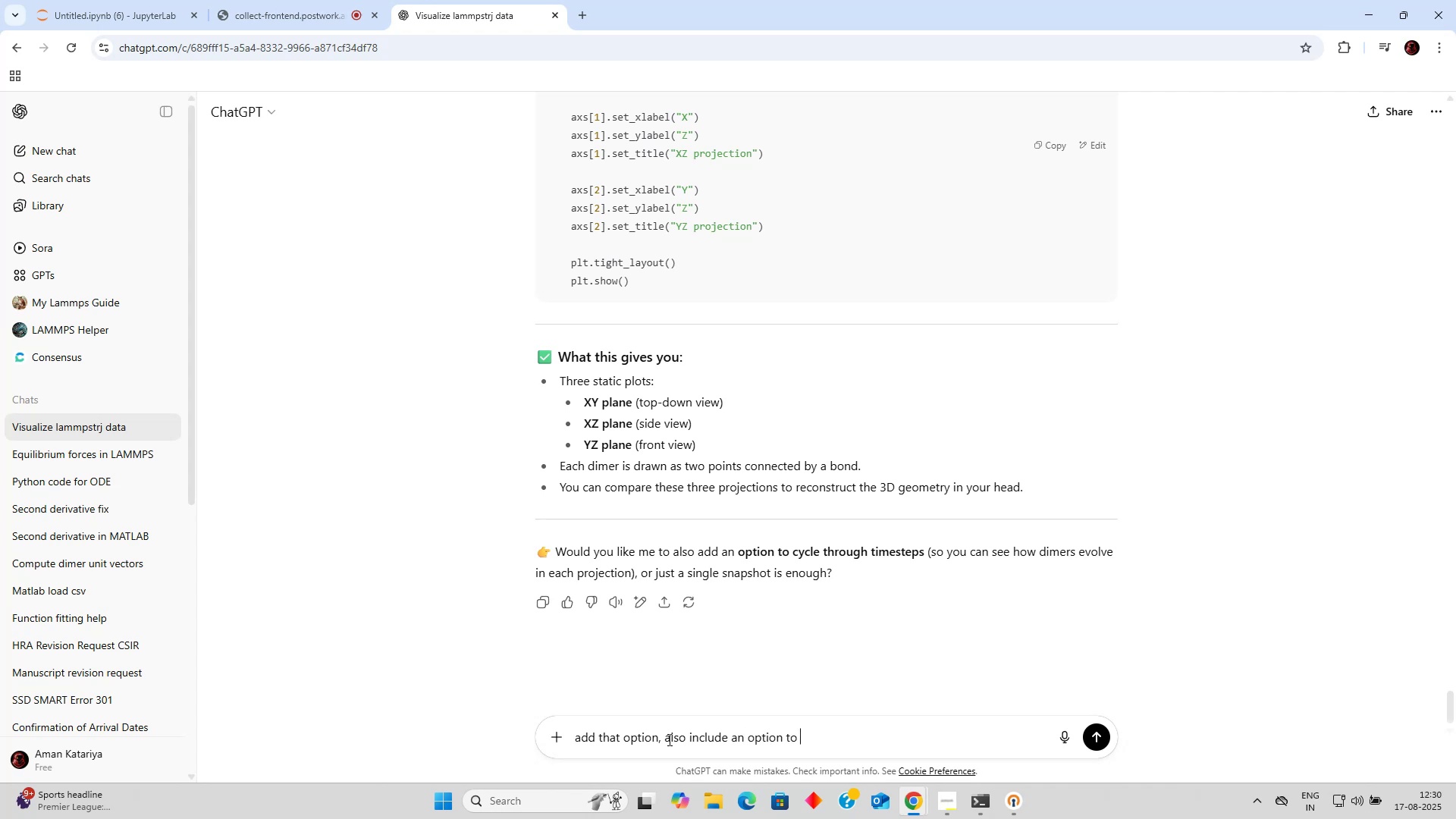 
type(vary the timestep jumps )
key(Backspace)
key(Backspace)
key(Backspace)
key(Backspace)
key(Backspace)
key(Backspace)
type(cycle jumps)
 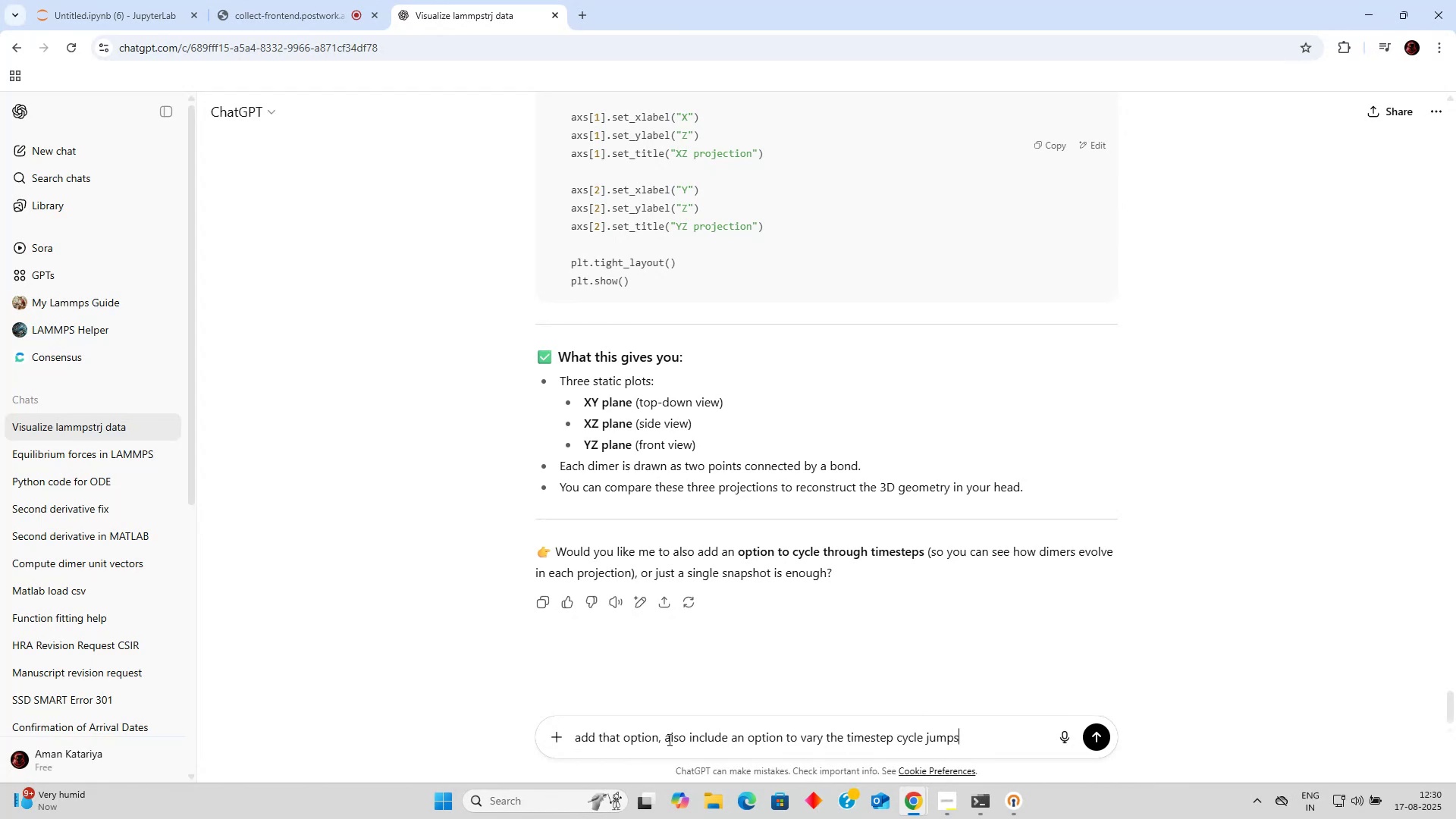 
key(Enter)
 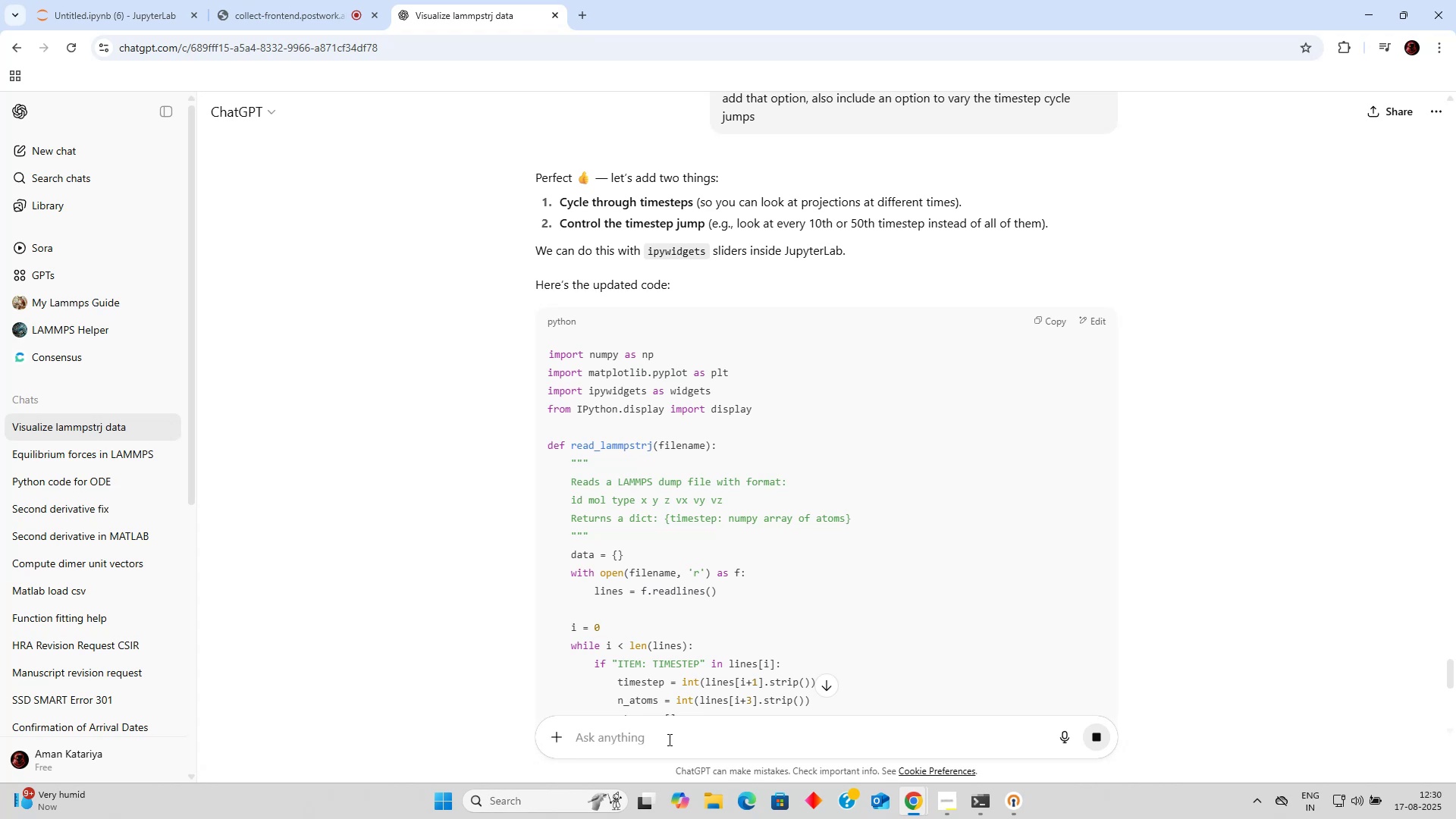 
wait(11.14)
 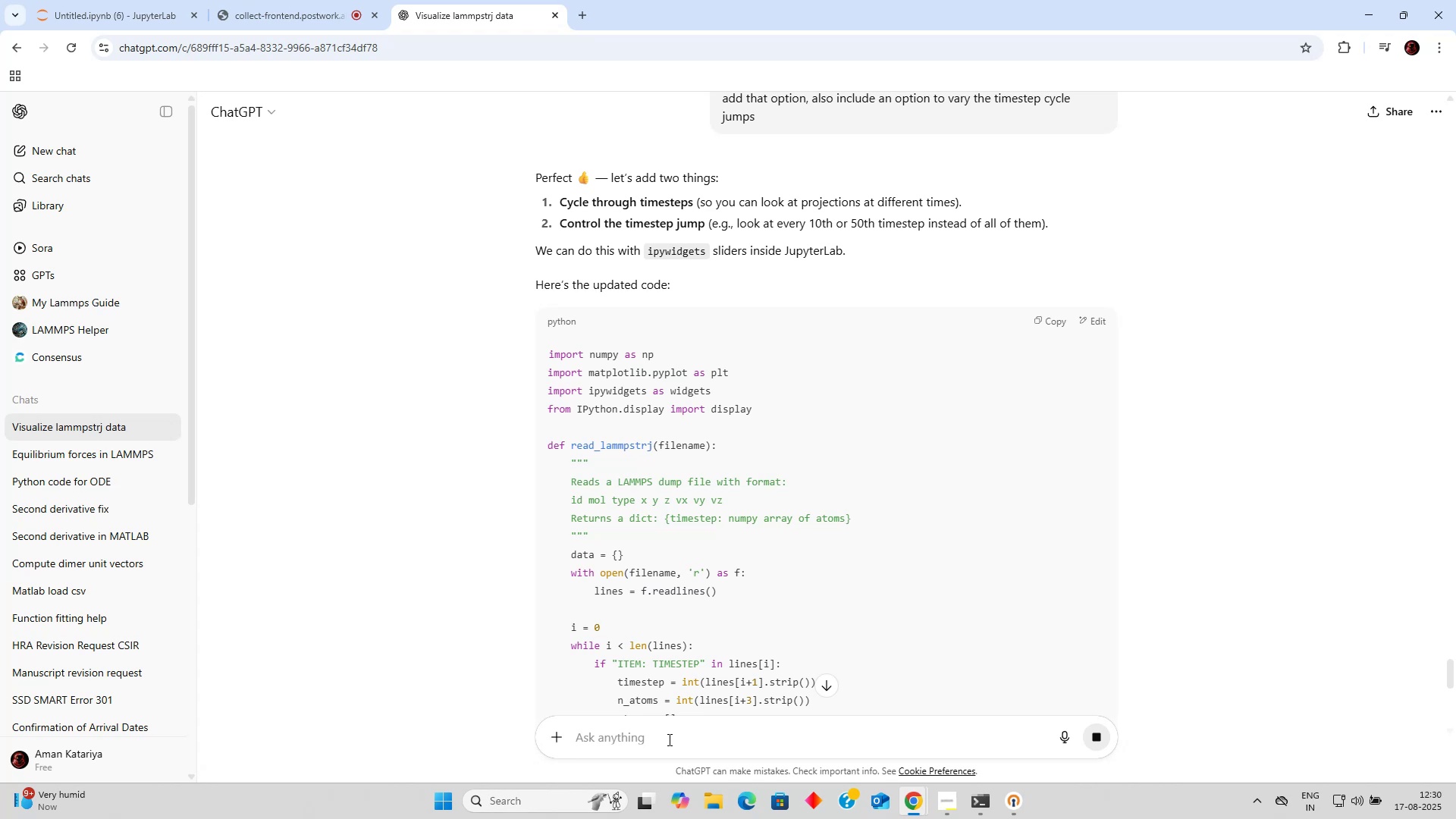 
scroll: coordinate [733, 352], scroll_direction: down, amount: 8.0
 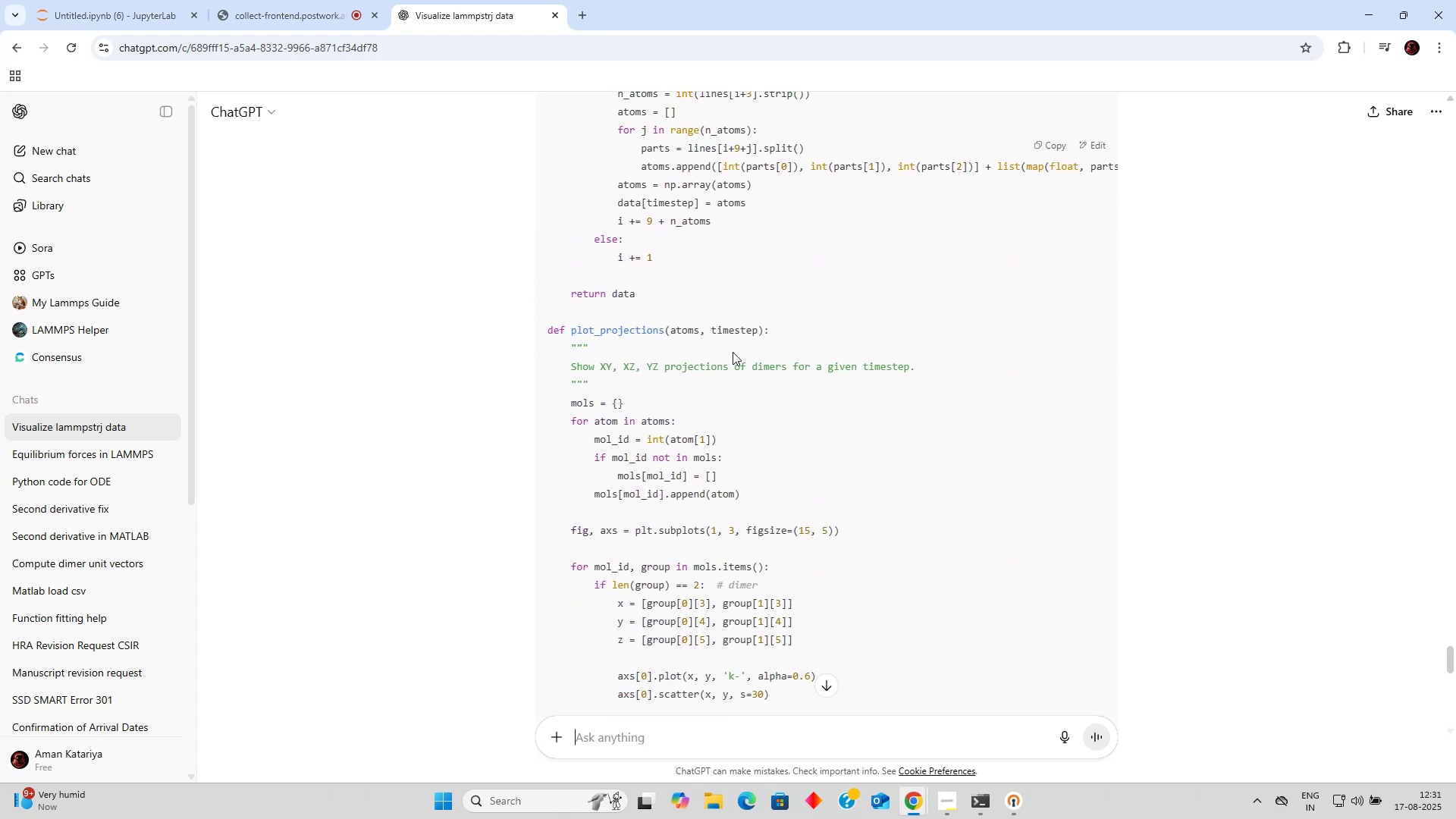 
scroll: coordinate [733, 352], scroll_direction: up, amount: 3.0
 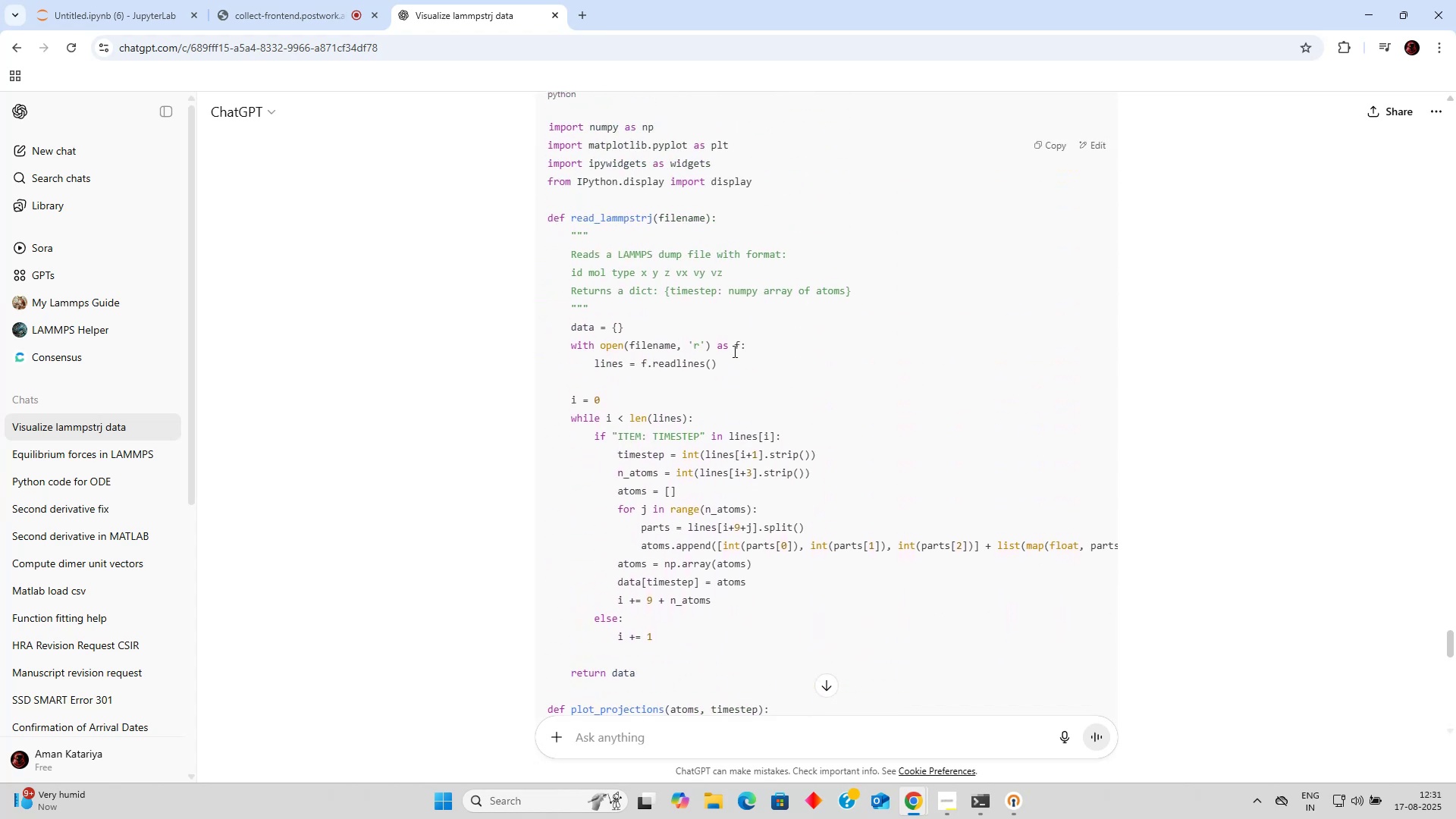 
scroll: coordinate [736, 357], scroll_direction: down, amount: 11.0
 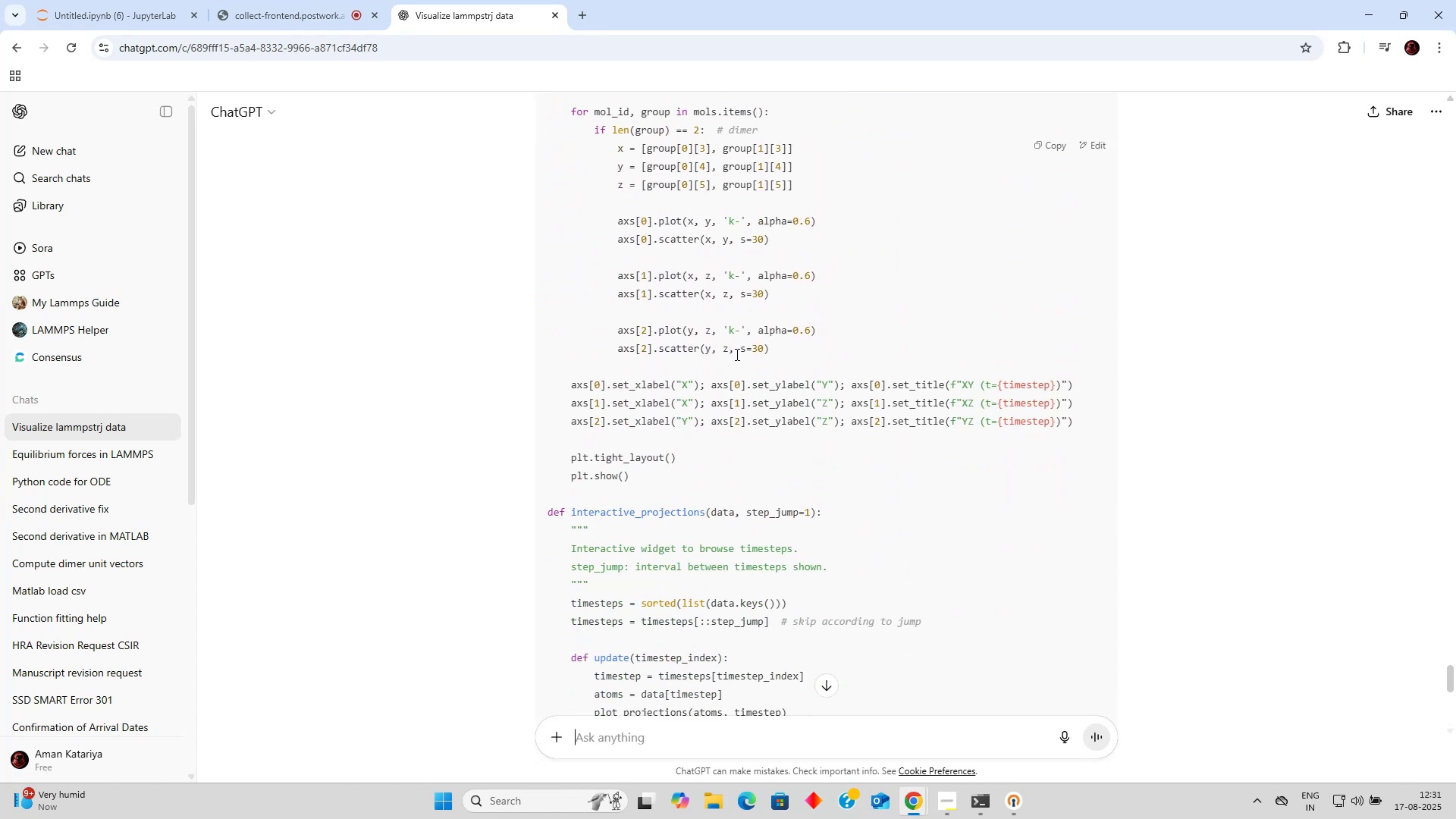 
scroll: coordinate [736, 354], scroll_direction: up, amount: 3.0
 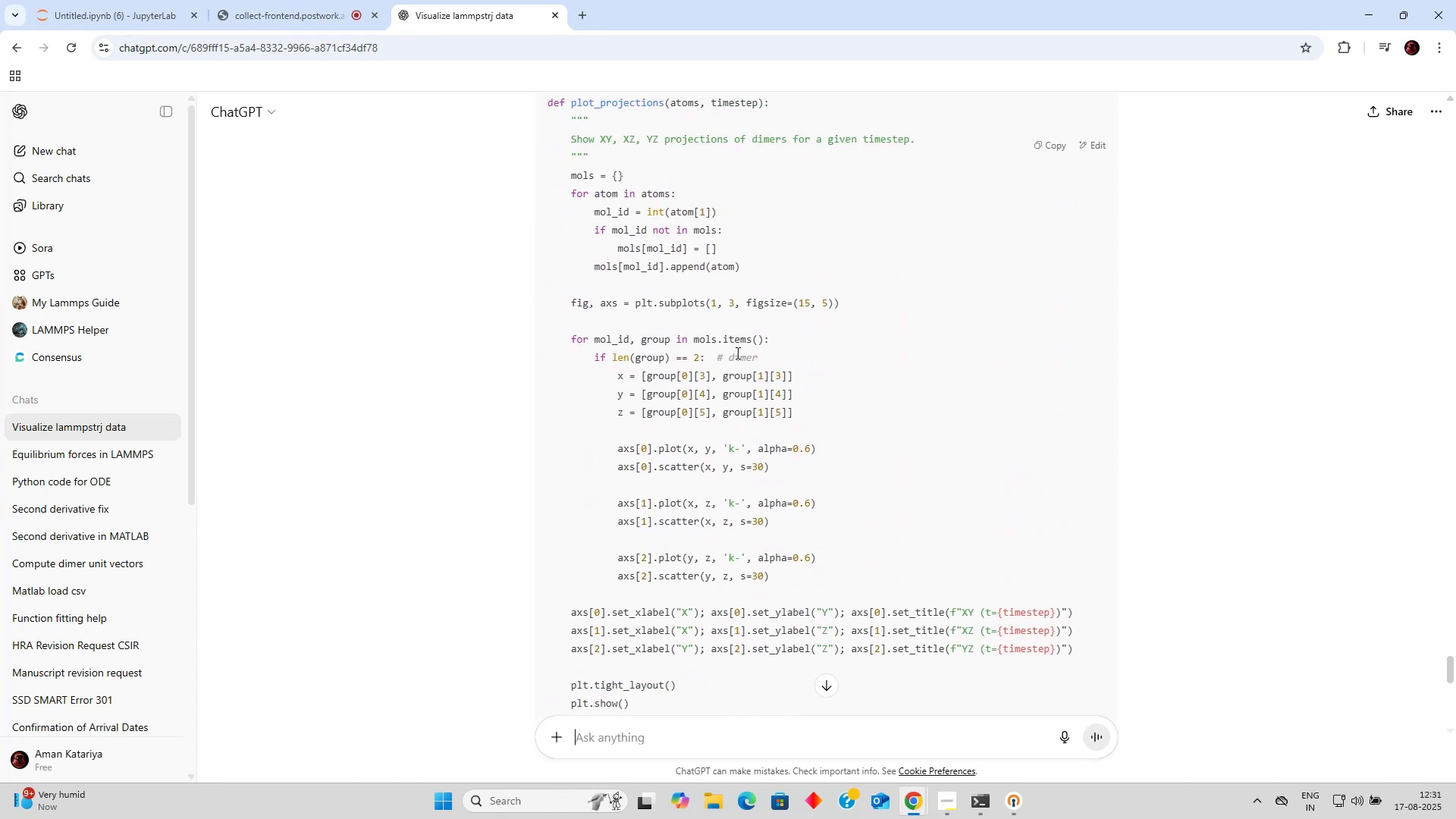 
scroll: coordinate [736, 350], scroll_direction: down, amount: 11.0
 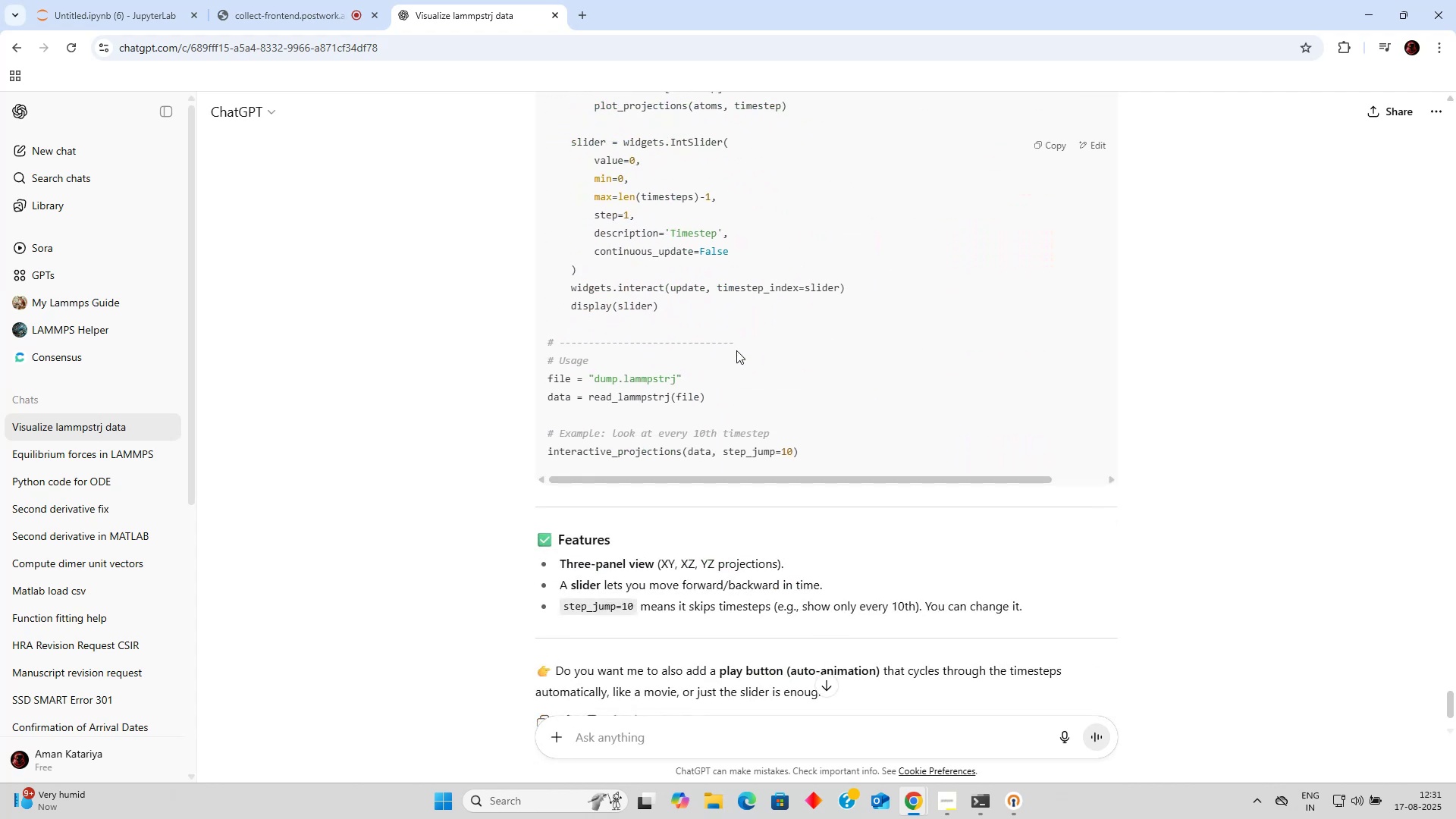 
scroll: coordinate [736, 347], scroll_direction: up, amount: 8.0
 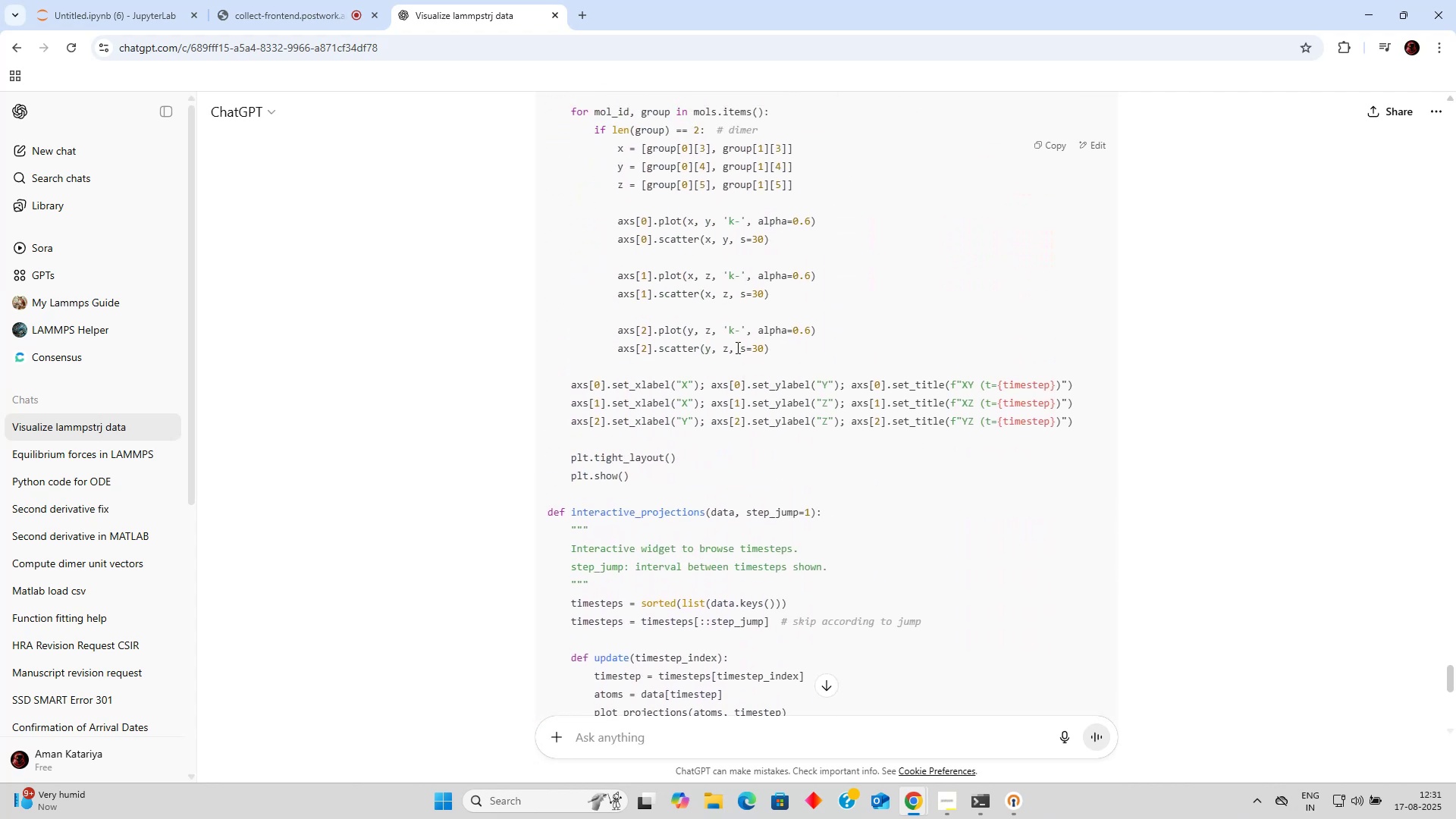 
scroll: coordinate [736, 347], scroll_direction: down, amount: 4.0
 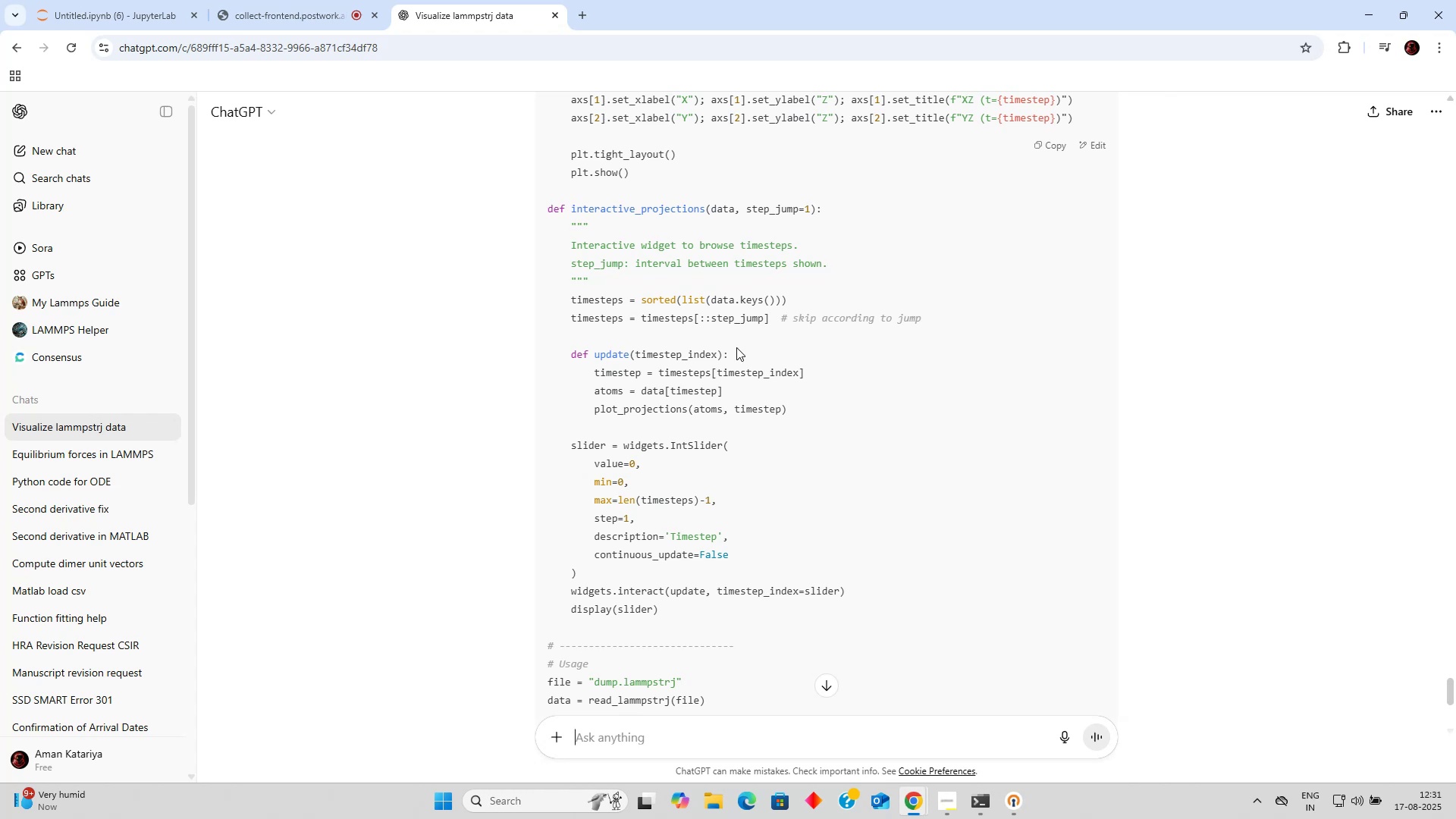 
wait(5.28)
 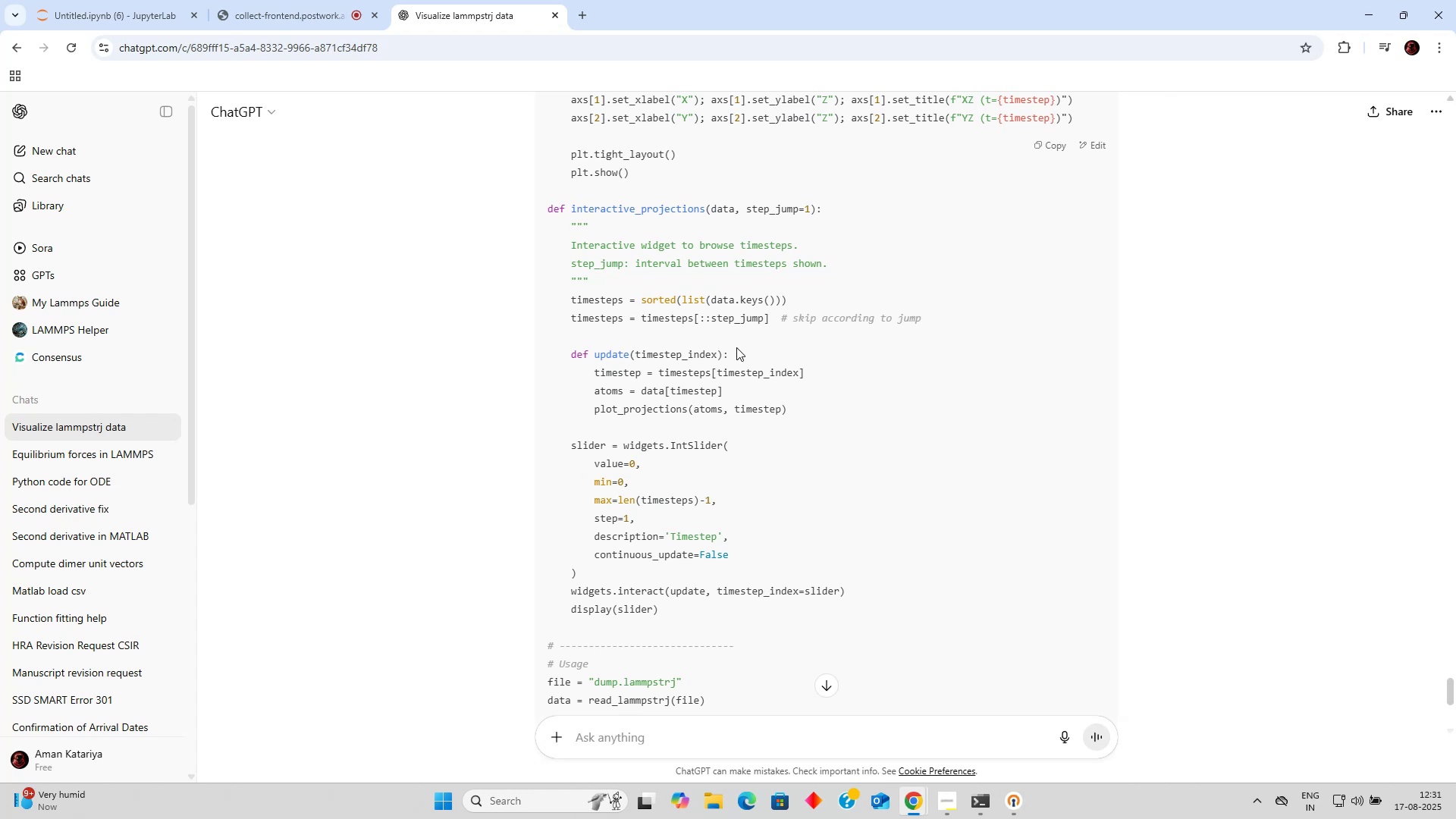 
scroll: coordinate [736, 347], scroll_direction: up, amount: 3.0
 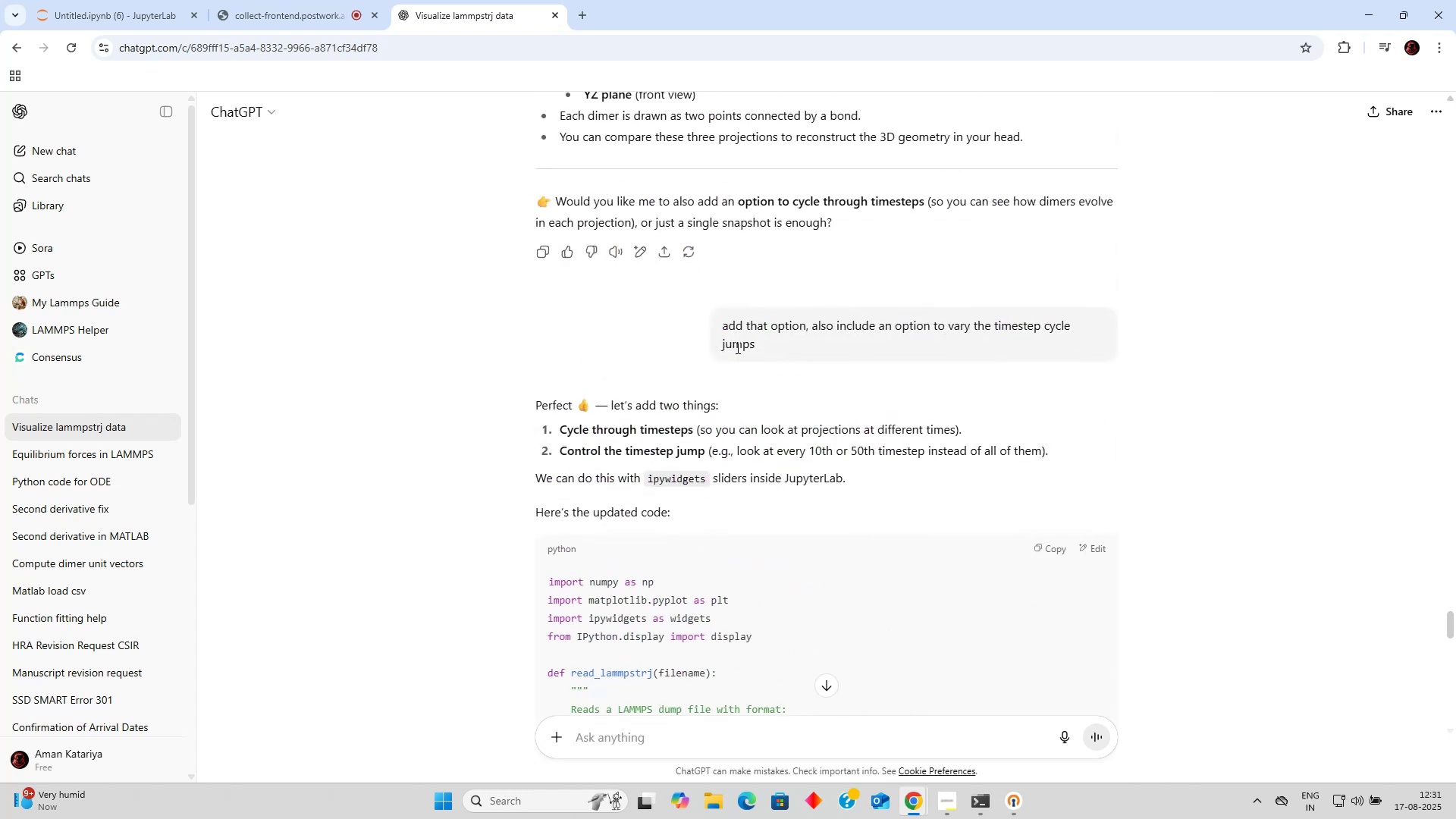 
scroll: coordinate [736, 347], scroll_direction: down, amount: 5.0
 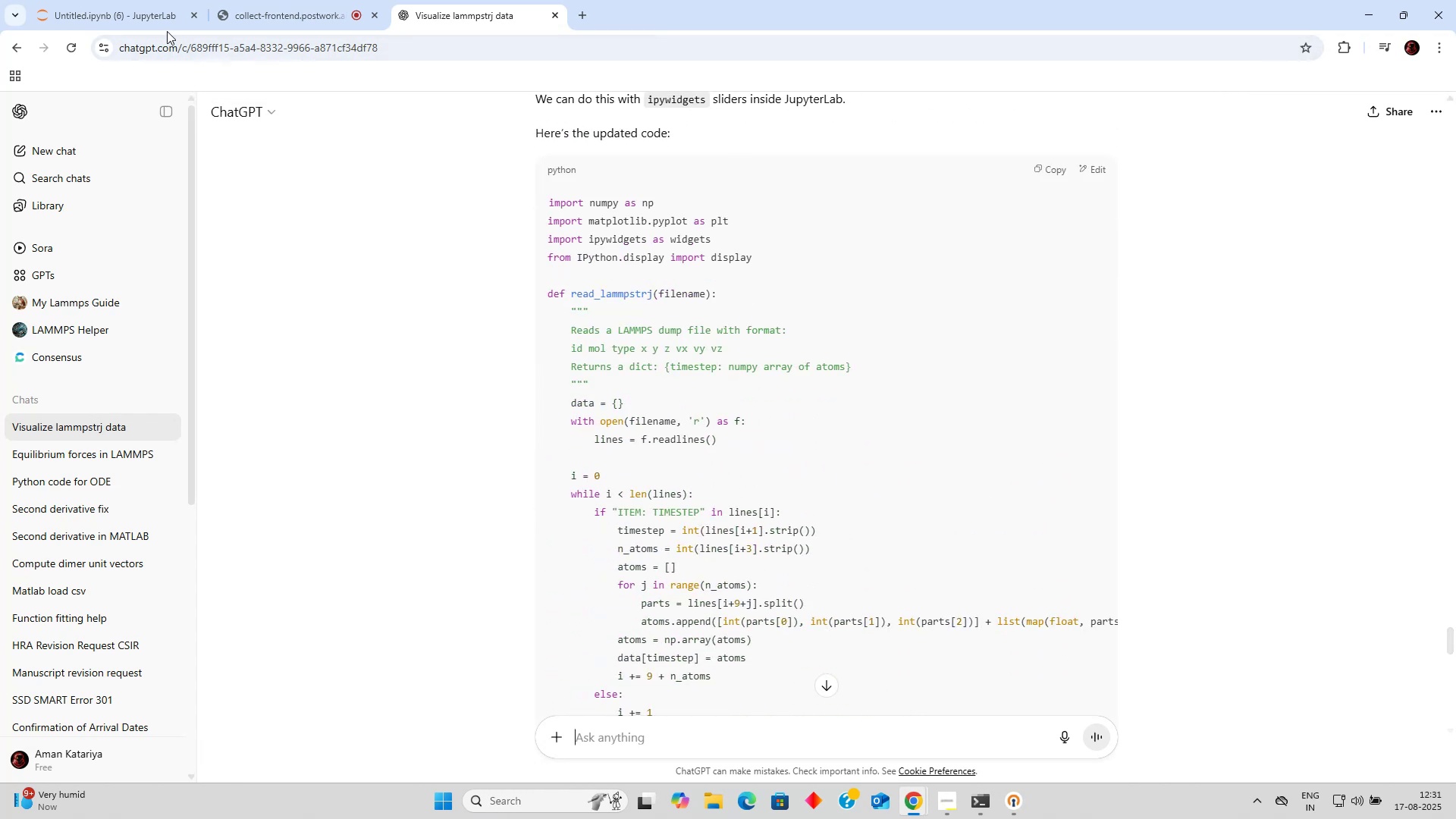 
left_click([160, 9])
 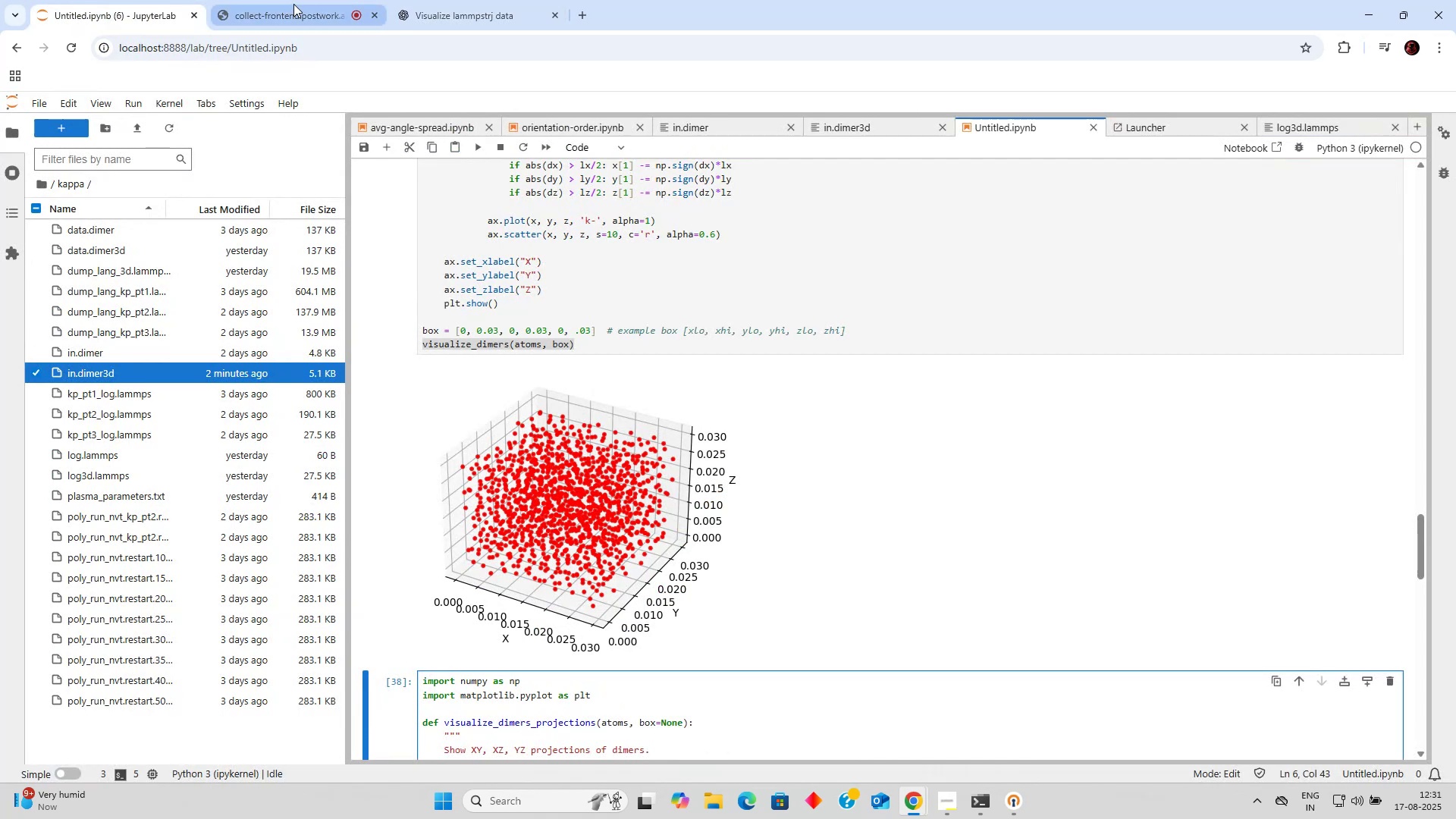 
scroll: coordinate [602, 246], scroll_direction: down, amount: 14.0
 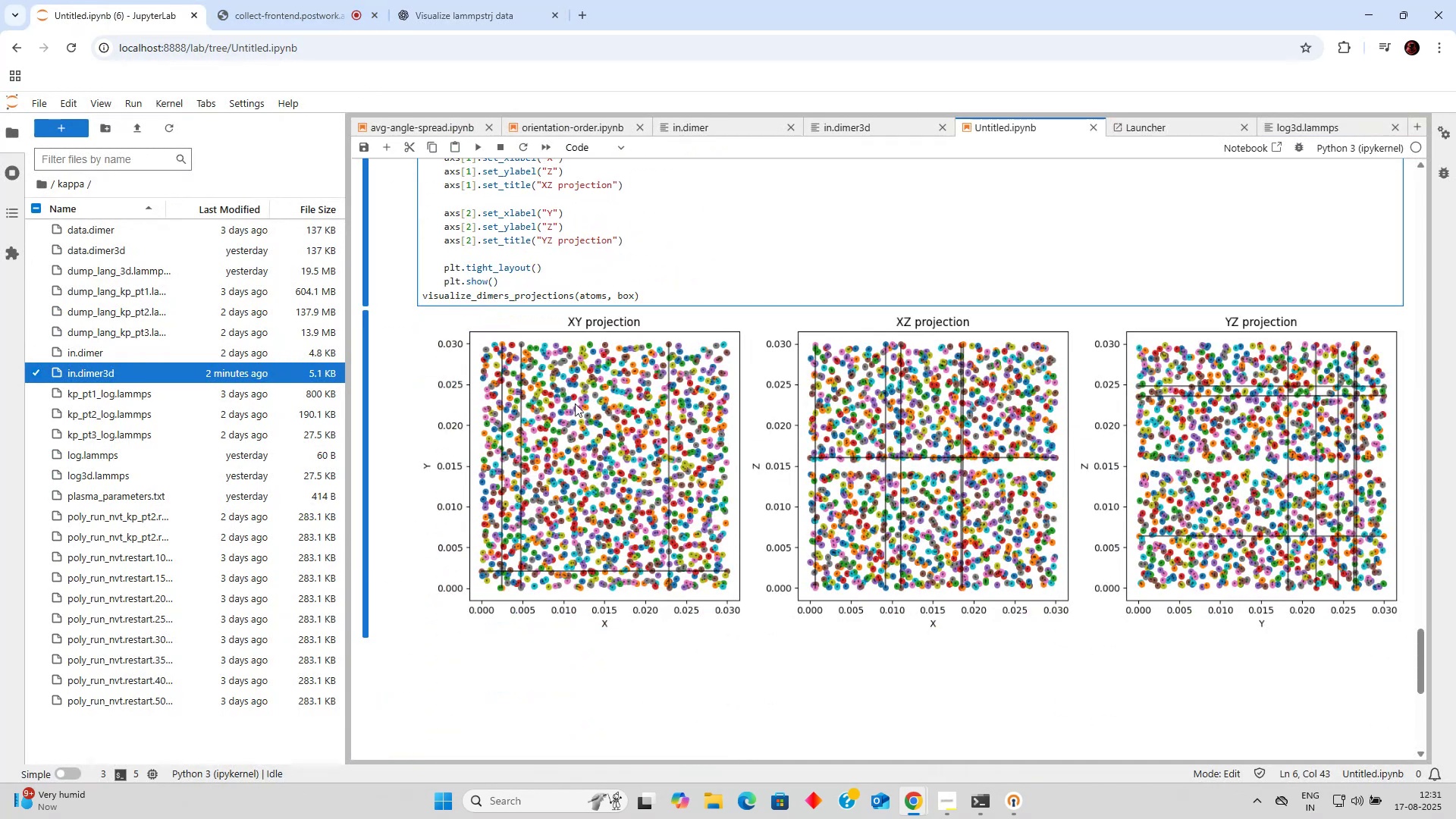 
scroll: coordinate [567, 344], scroll_direction: up, amount: 8.0
 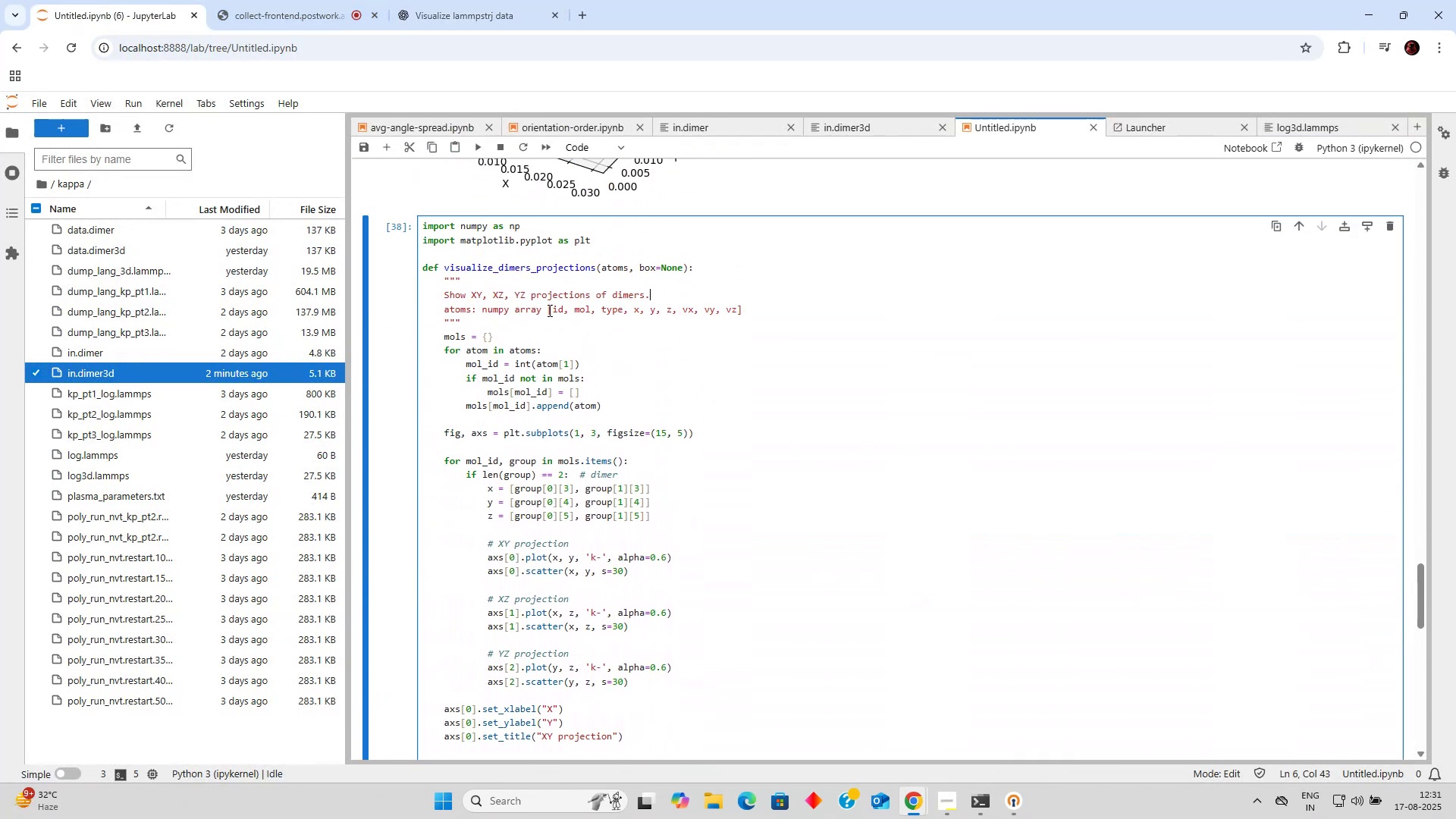 
scroll: coordinate [547, 287], scroll_direction: up, amount: 8.0
 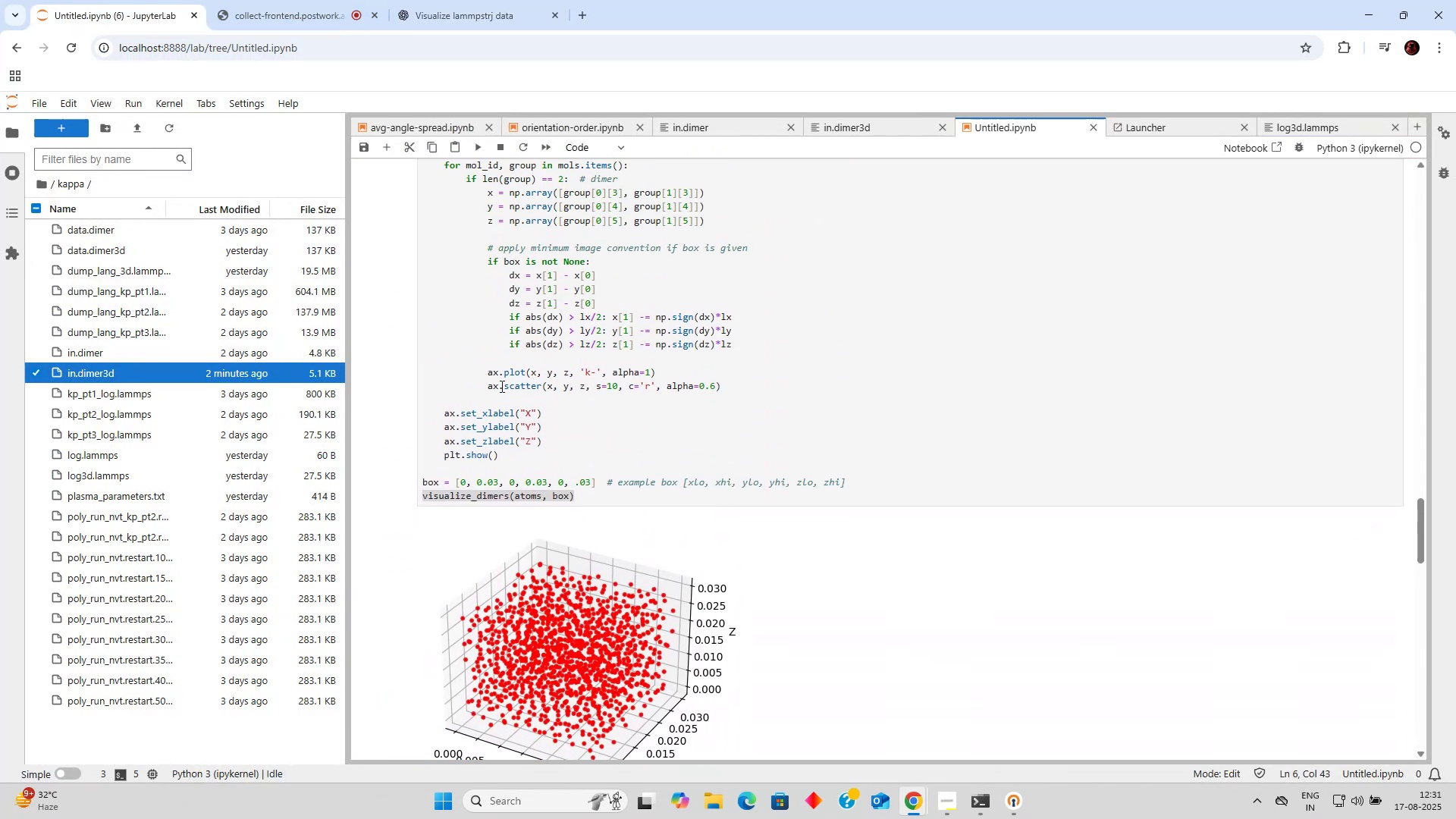 
left_click_drag(start_coordinate=[487, 372], to_coordinate=[726, 385])
 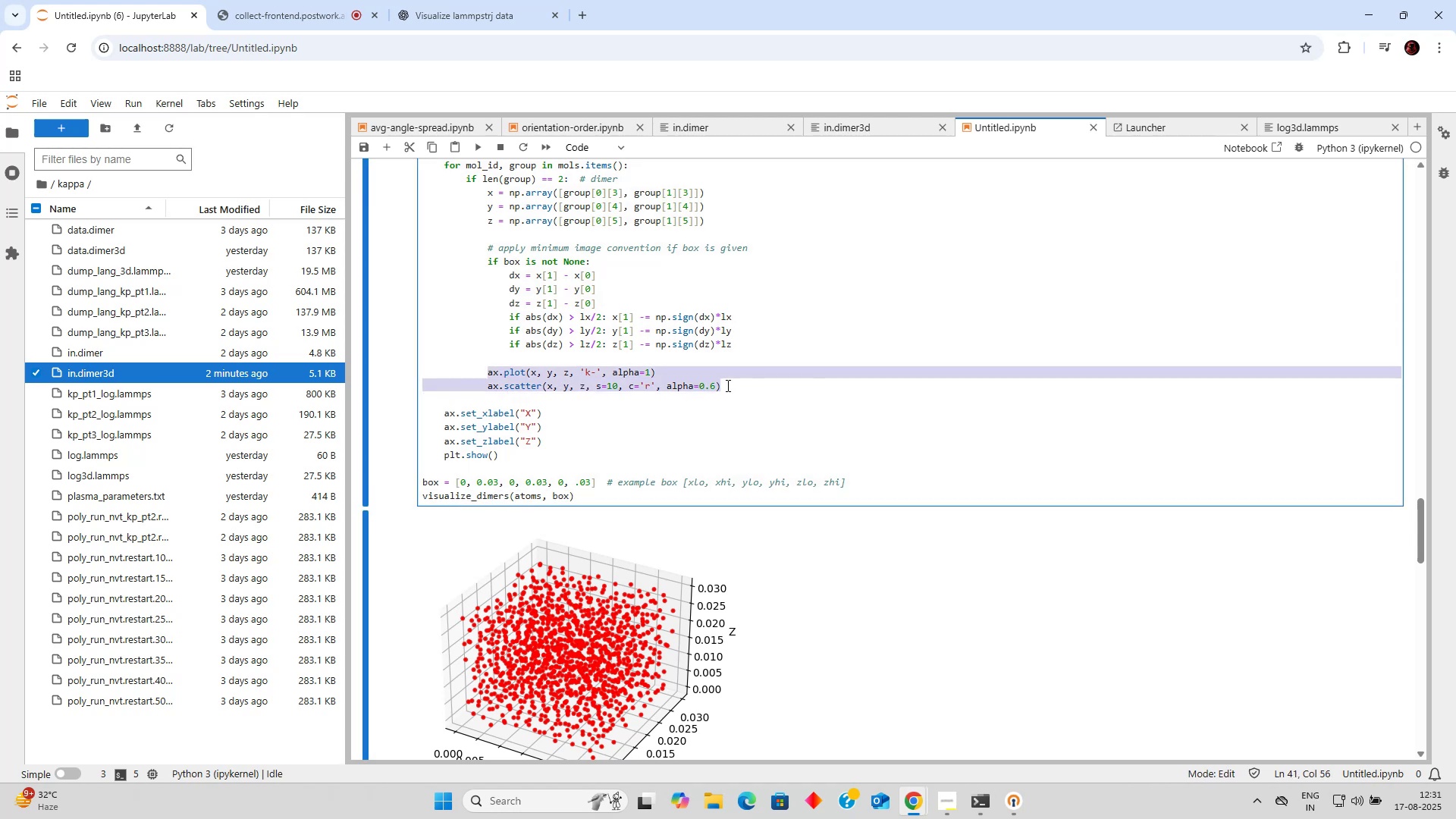 
key(Control+C)
 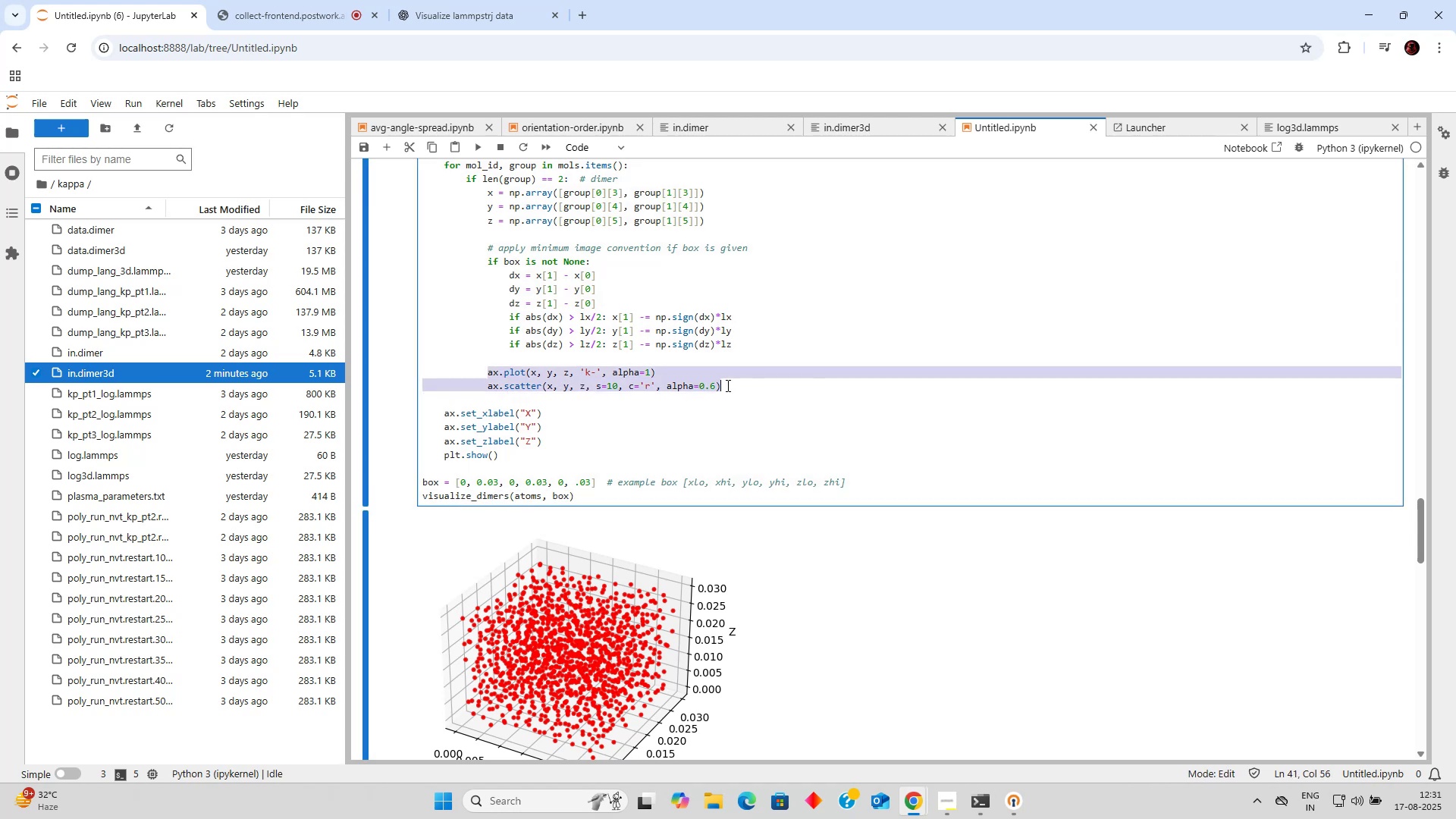 
scroll: coordinate [563, 447], scroll_direction: down, amount: 9.0
 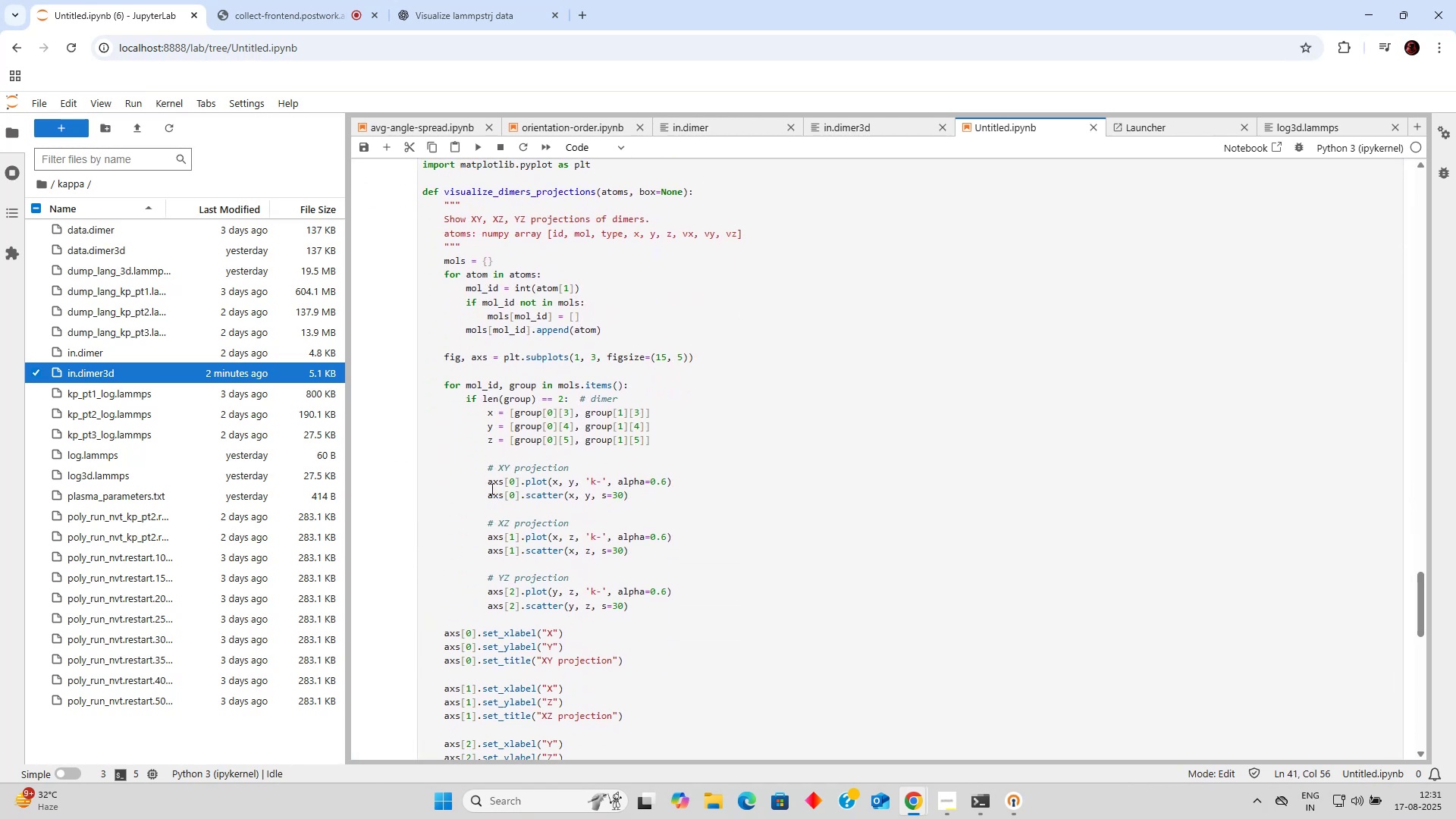 
left_click_drag(start_coordinate=[487, 485], to_coordinate=[651, 496])
 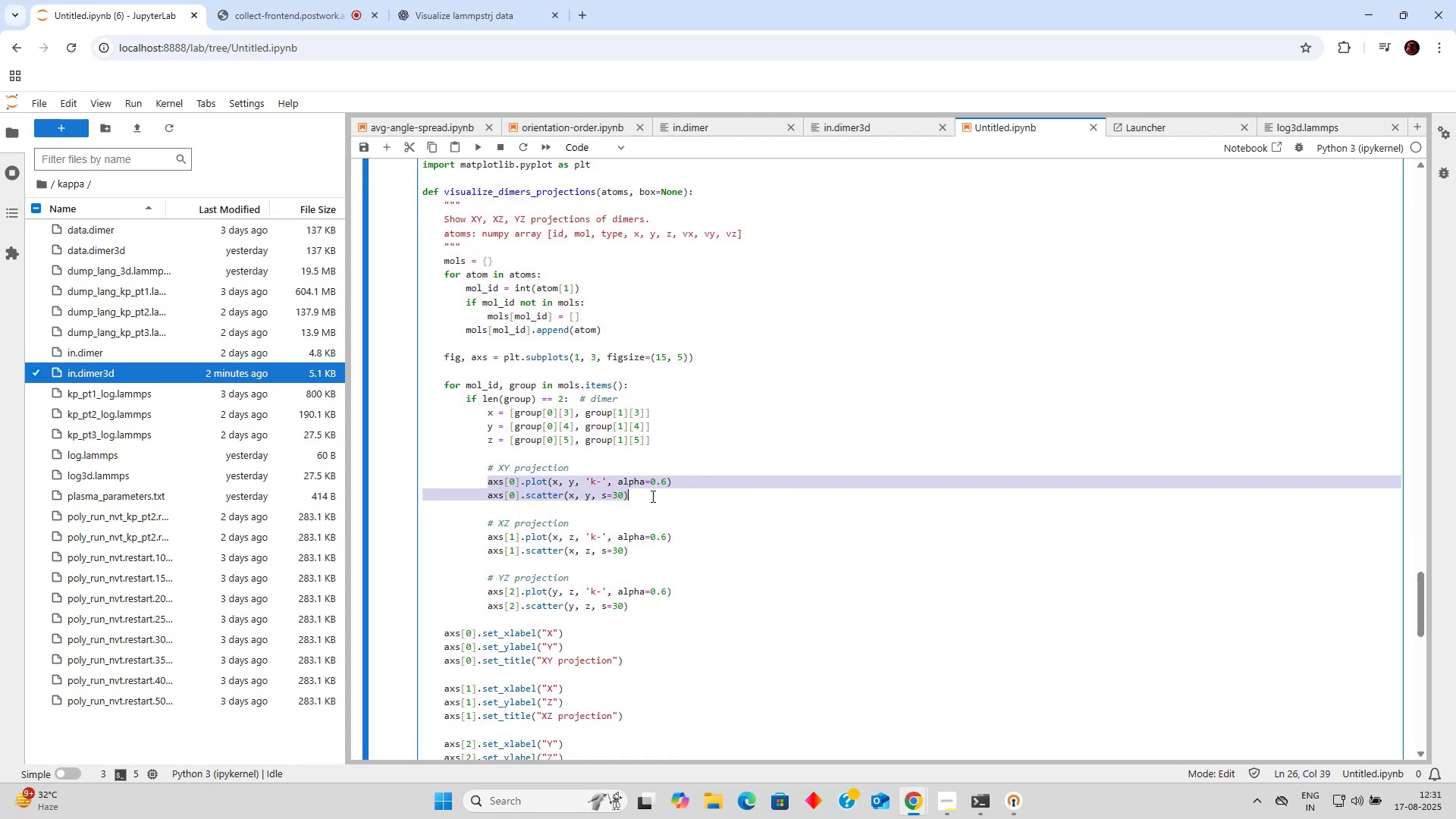 
key(Control+V)
 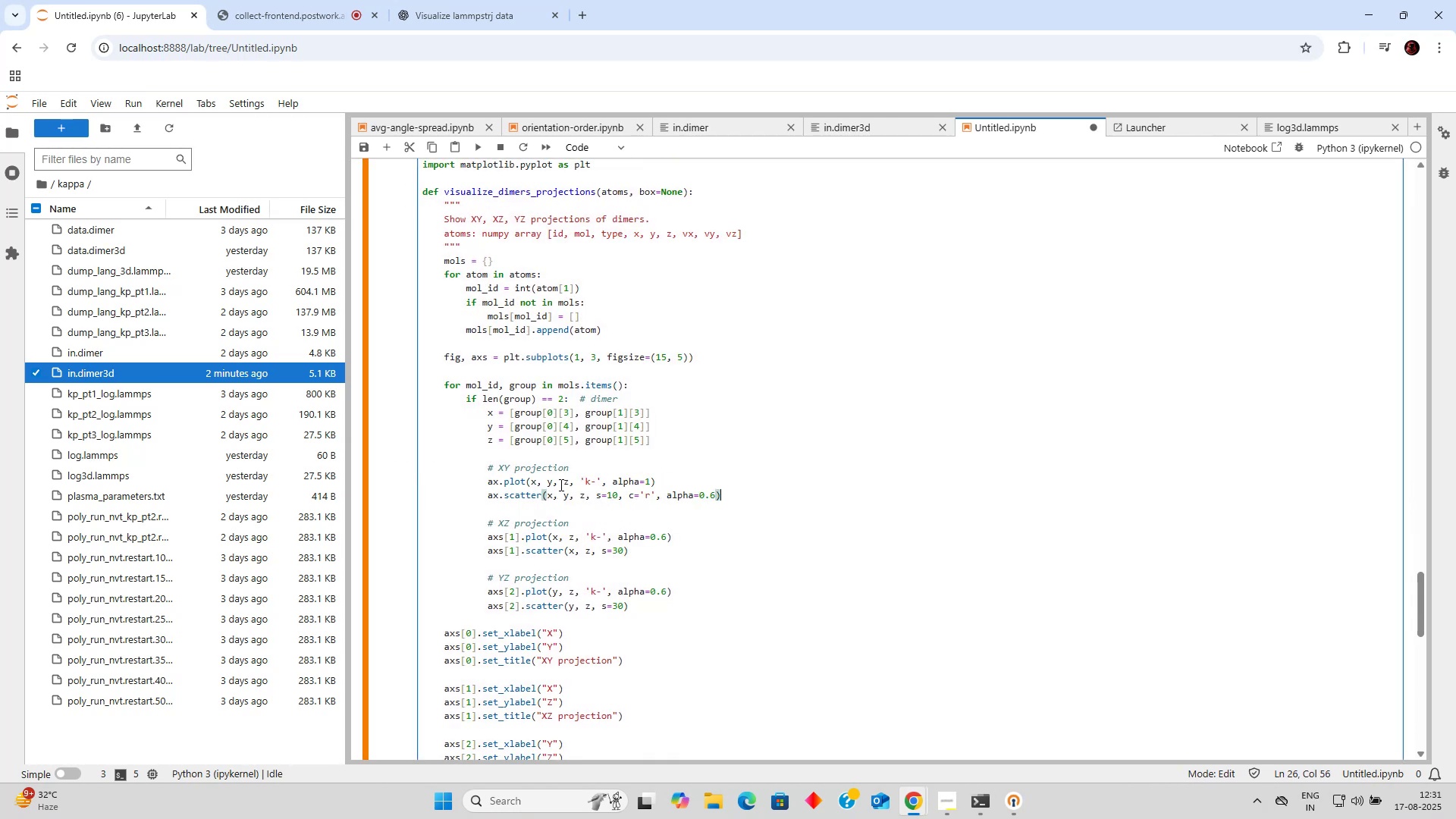 
key(Control+Z)
 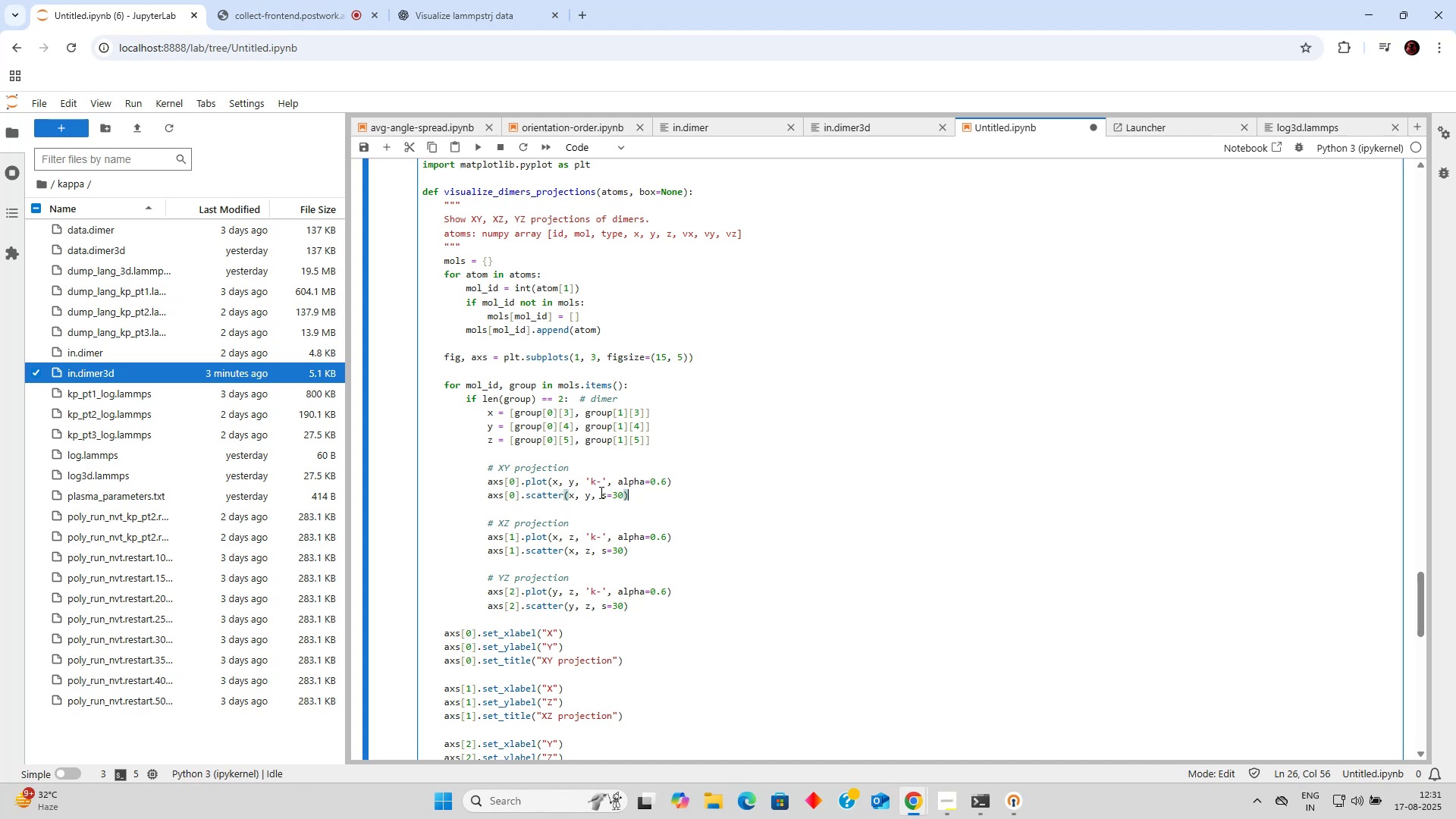 
key(Control+V)
 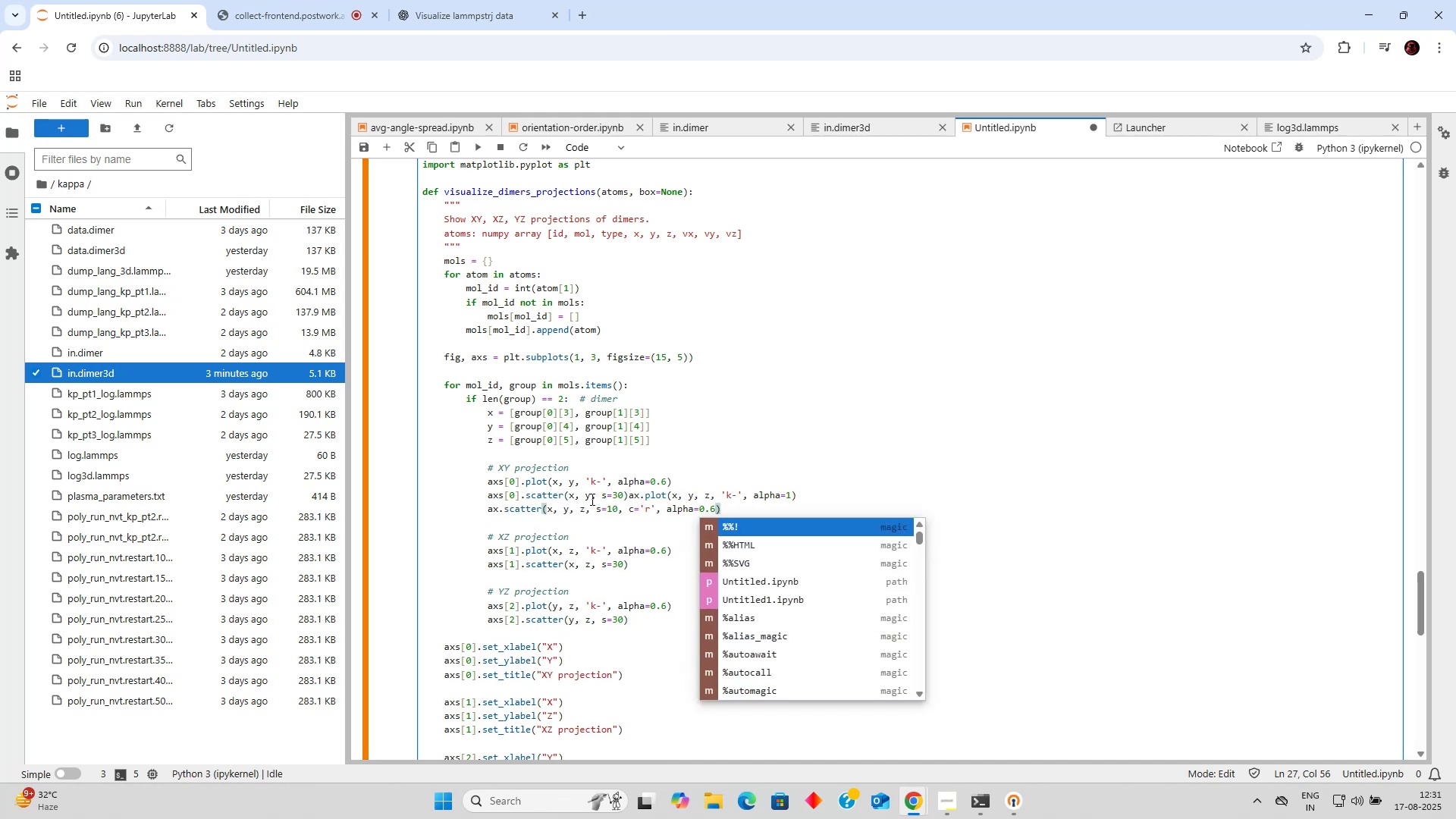 
key(Control+Z)
 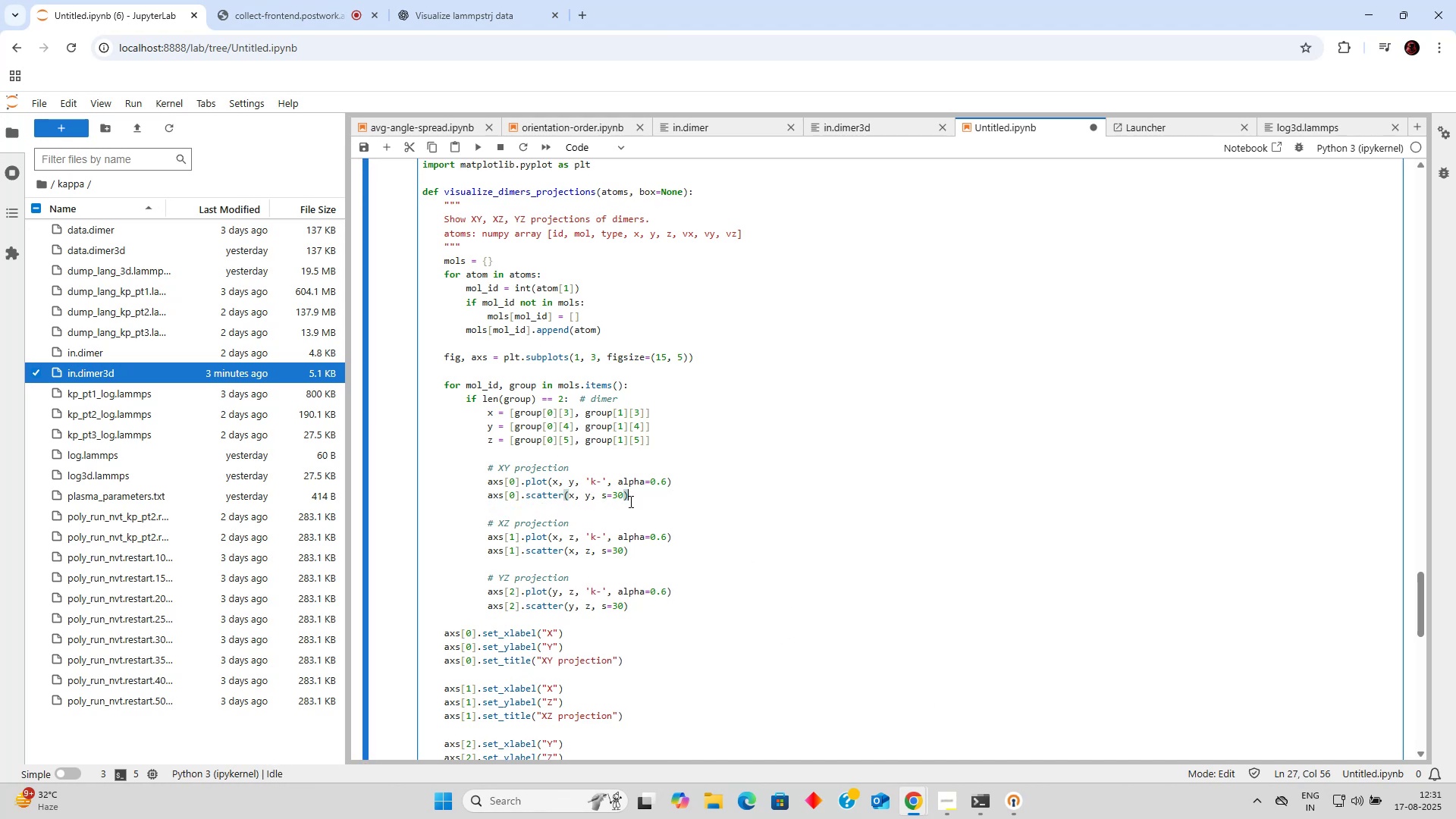 
left_click_drag(start_coordinate=[632, 500], to_coordinate=[488, 483])
 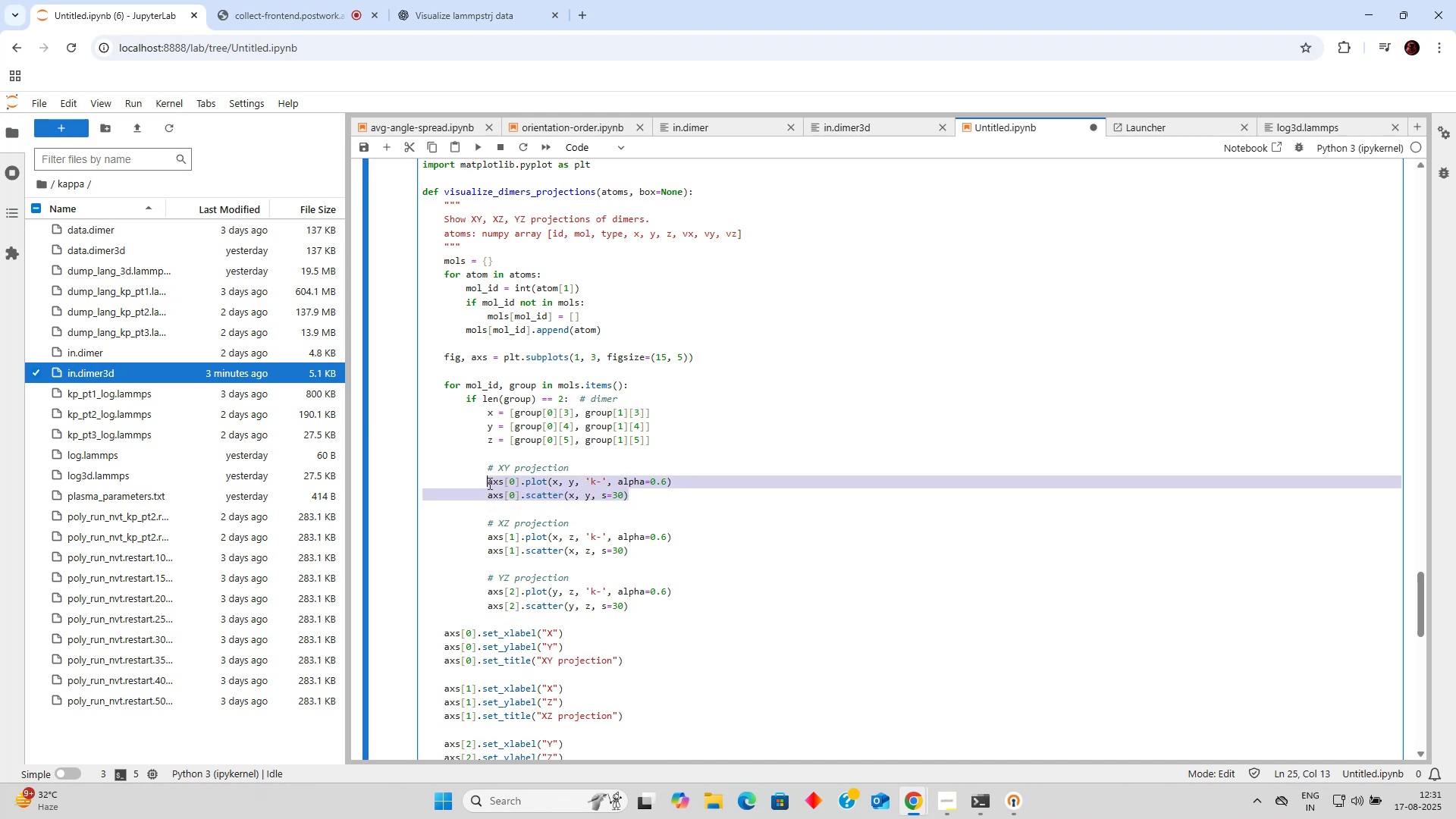 
key(Control+V)
 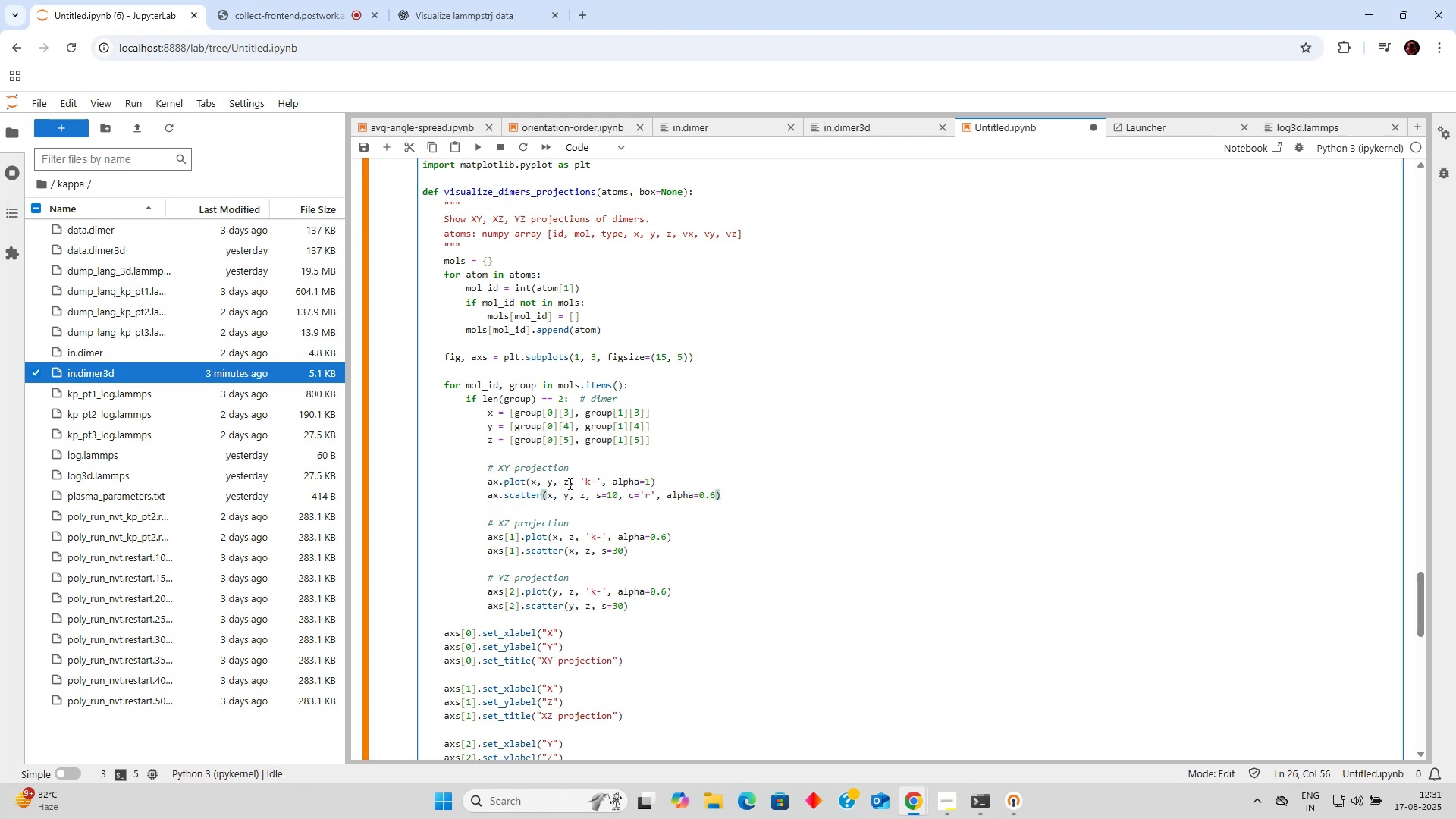 
left_click([569, 483])
 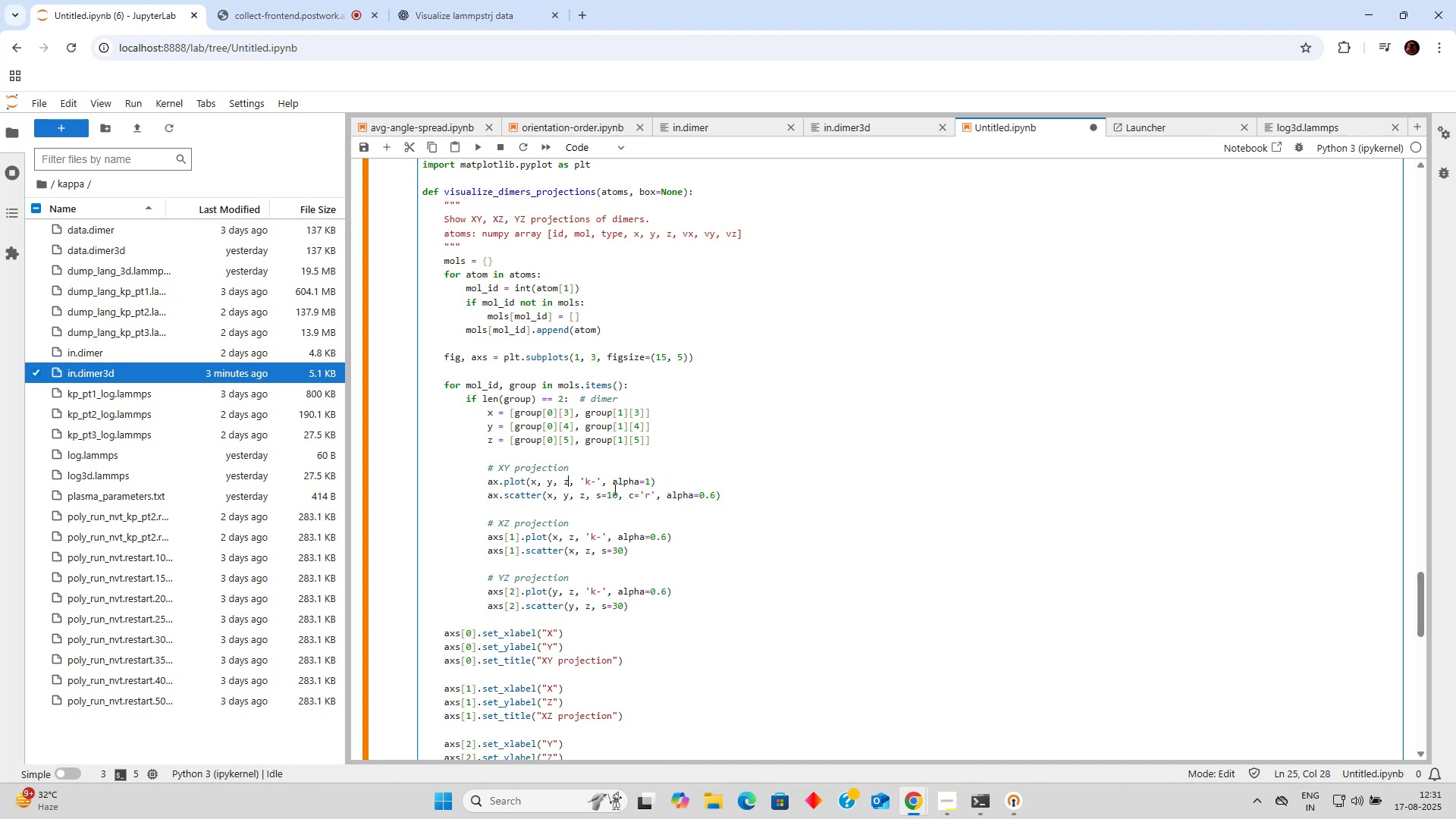 
key(Backspace)
 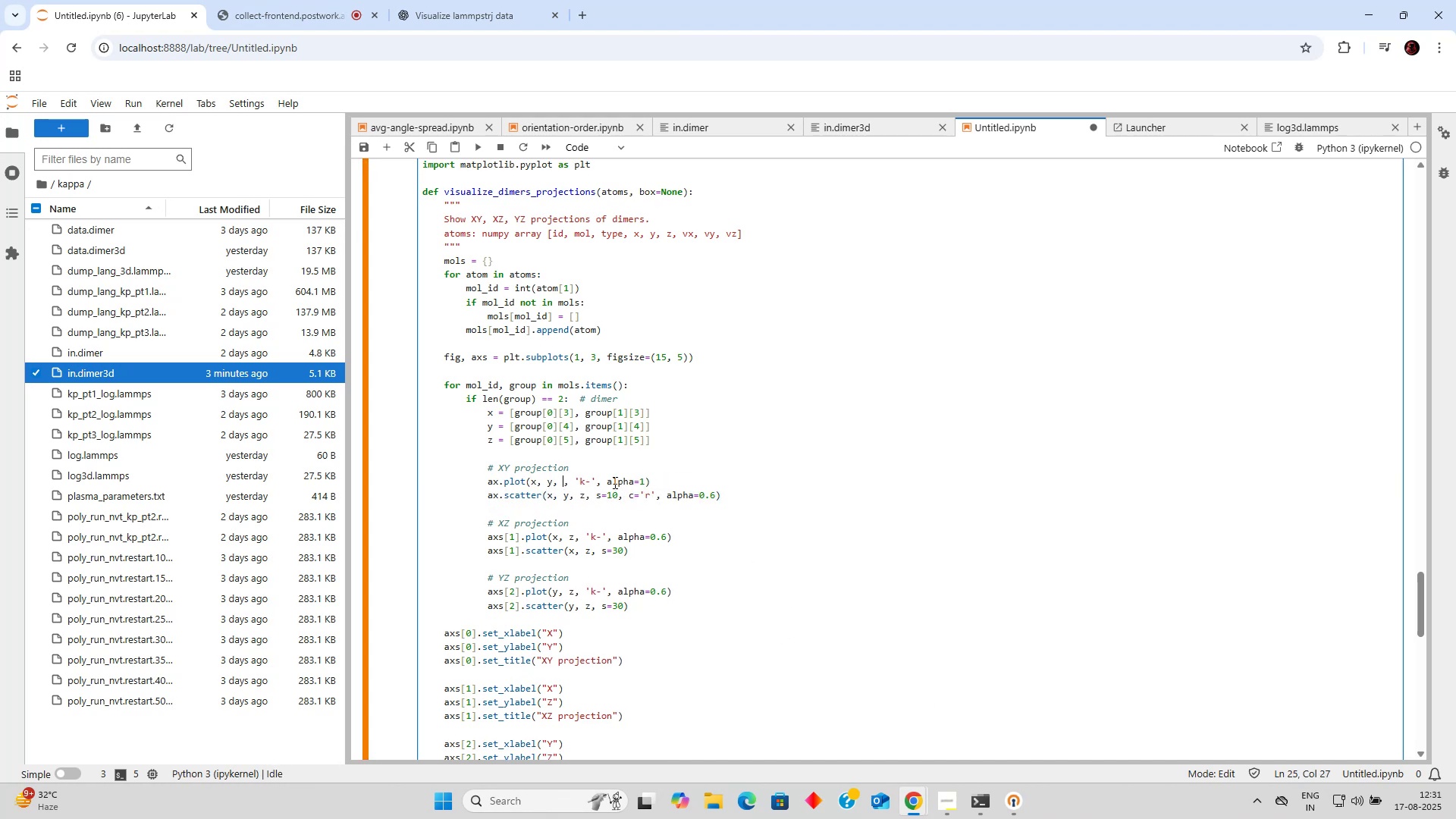 
key(Backspace)
 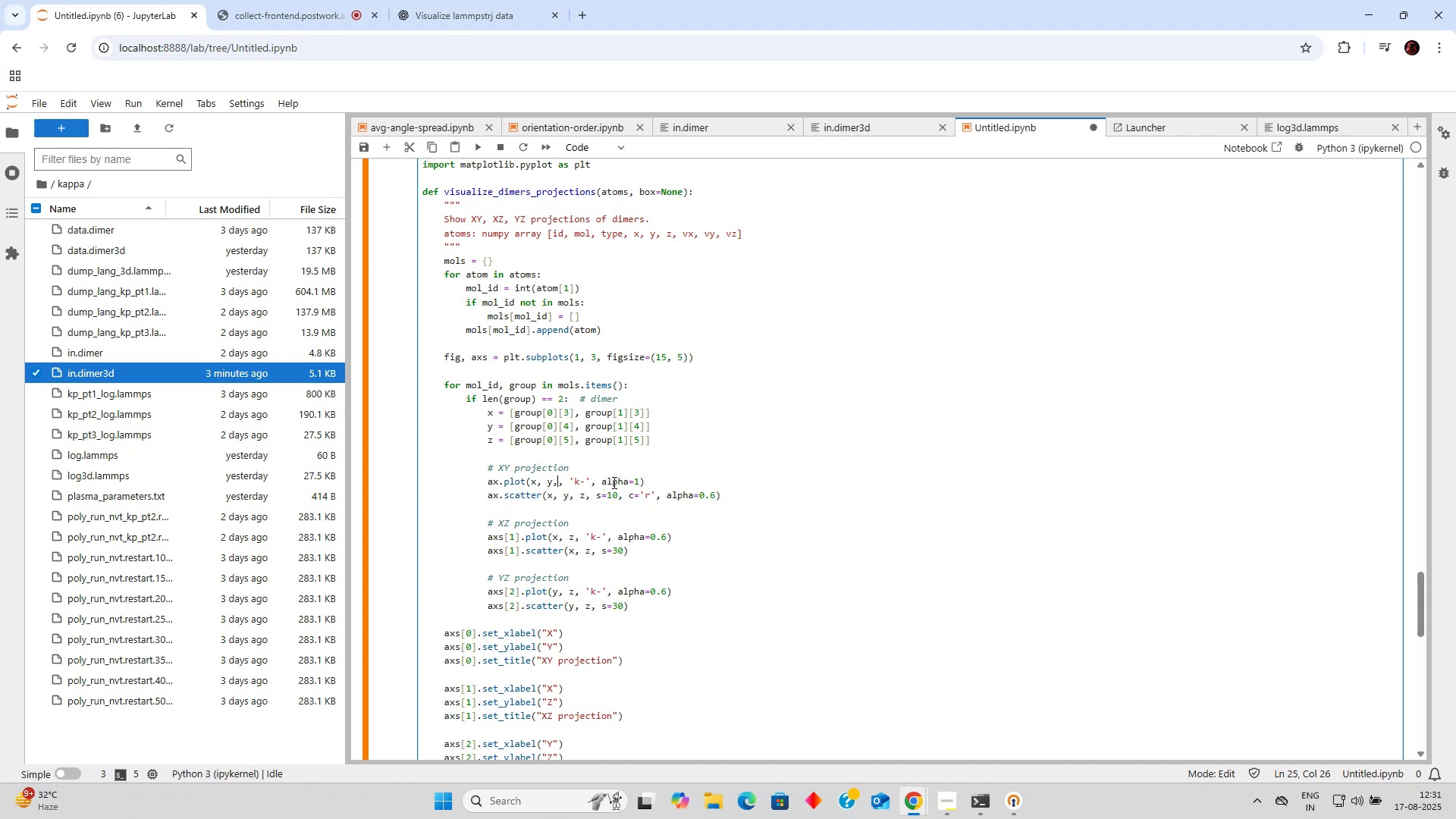 
key(Backspace)
 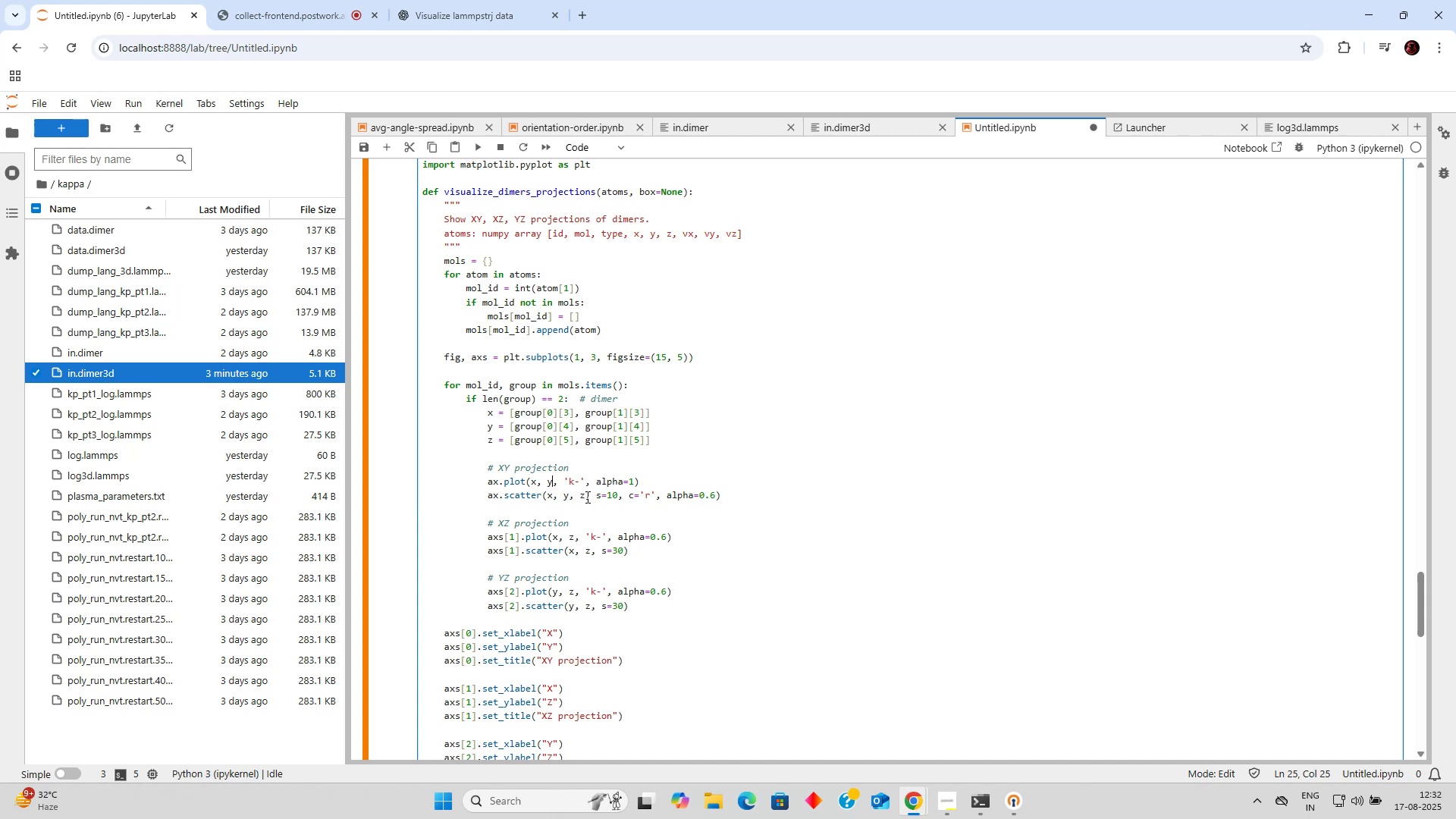 
left_click([586, 497])
 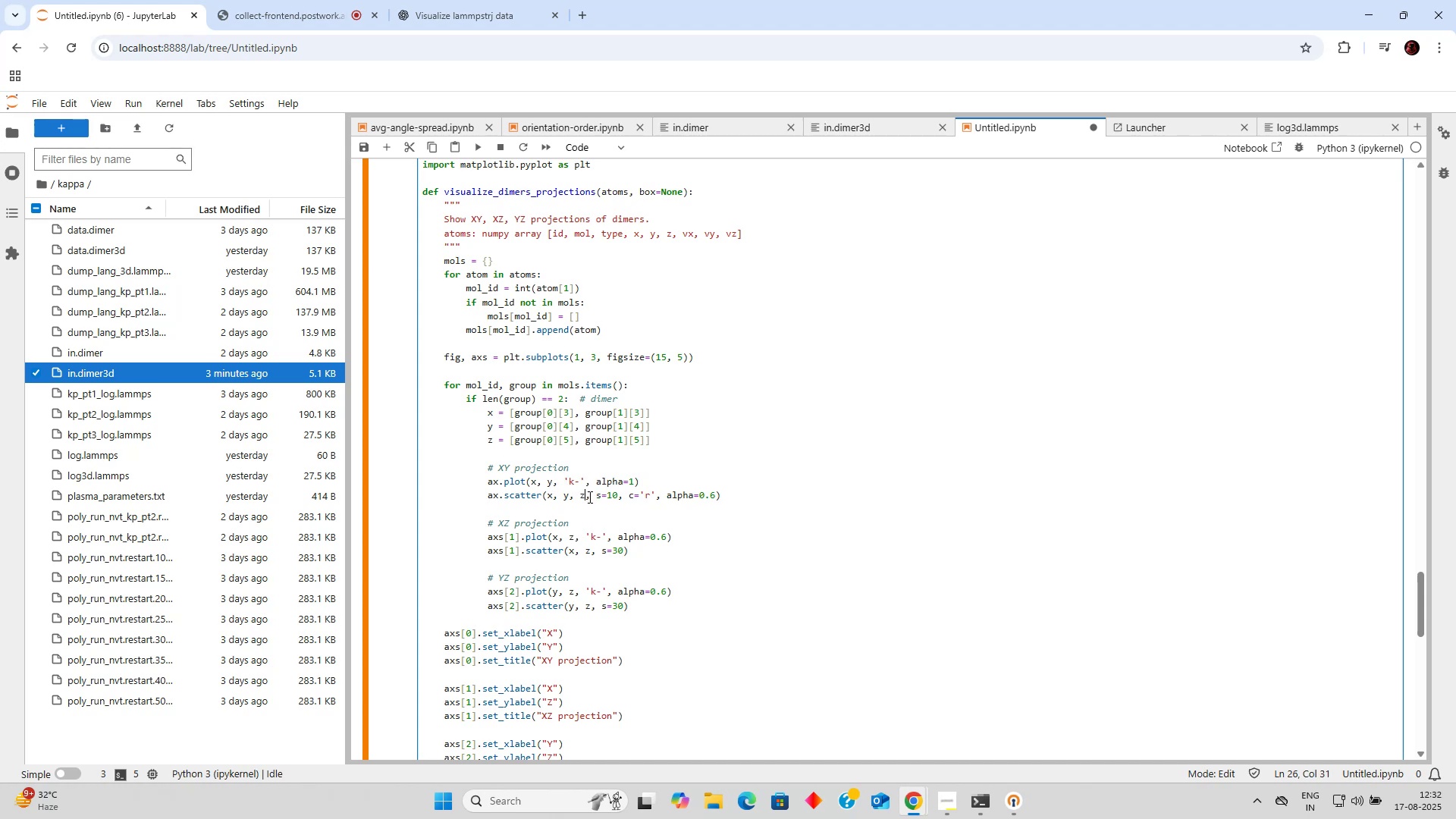 
key(Backspace)
 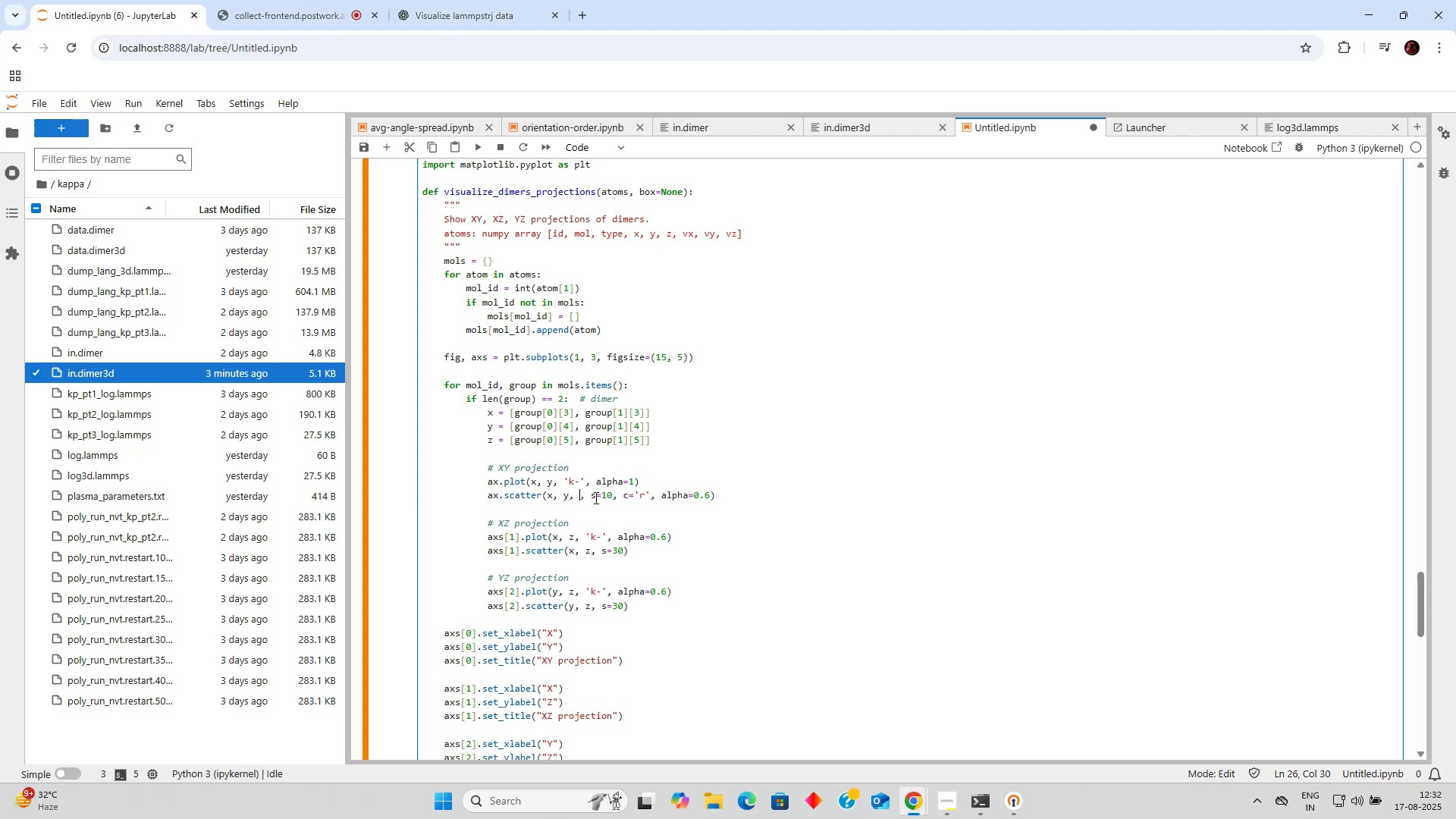 
key(Backspace)
 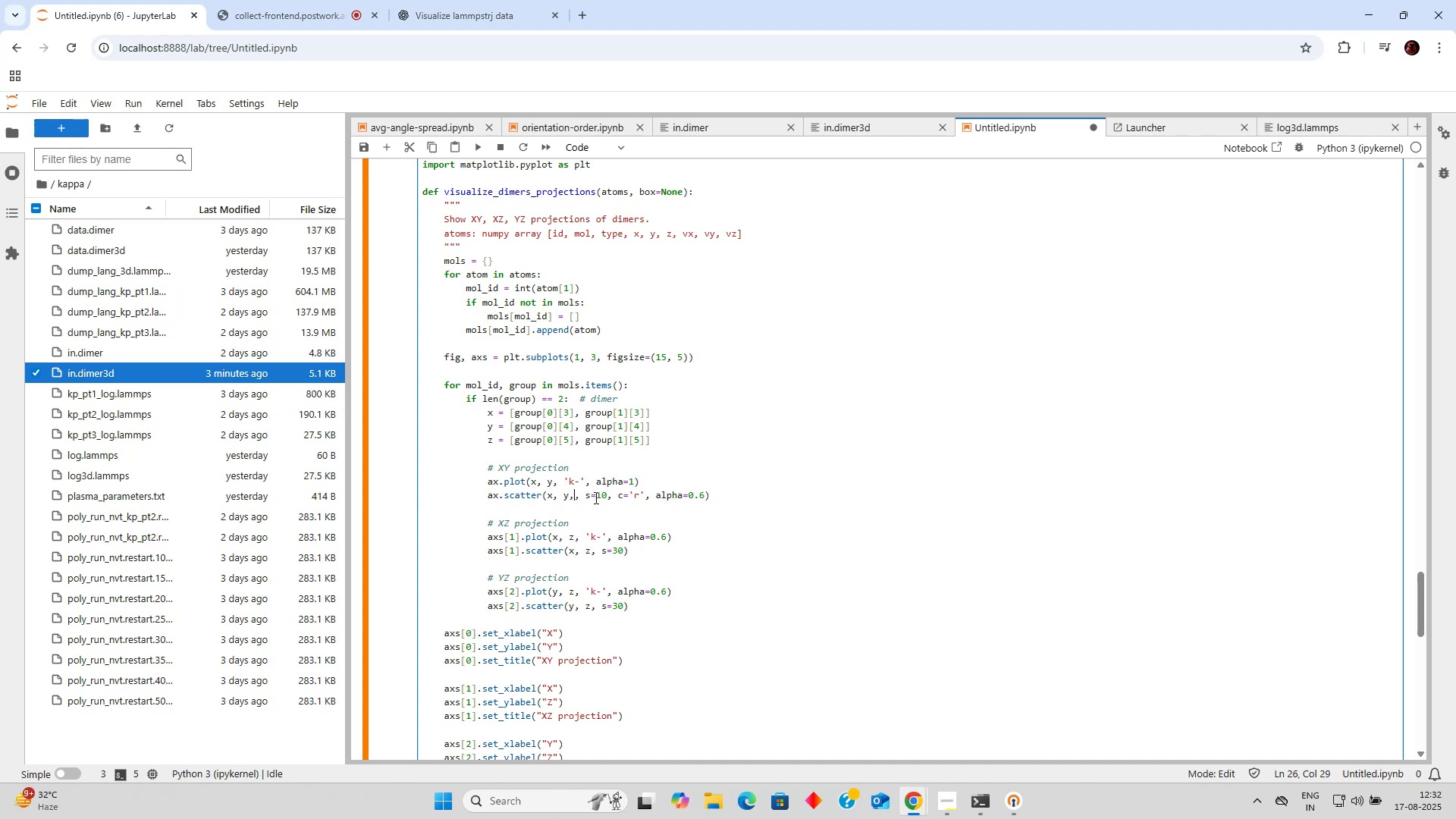 
key(Backspace)
 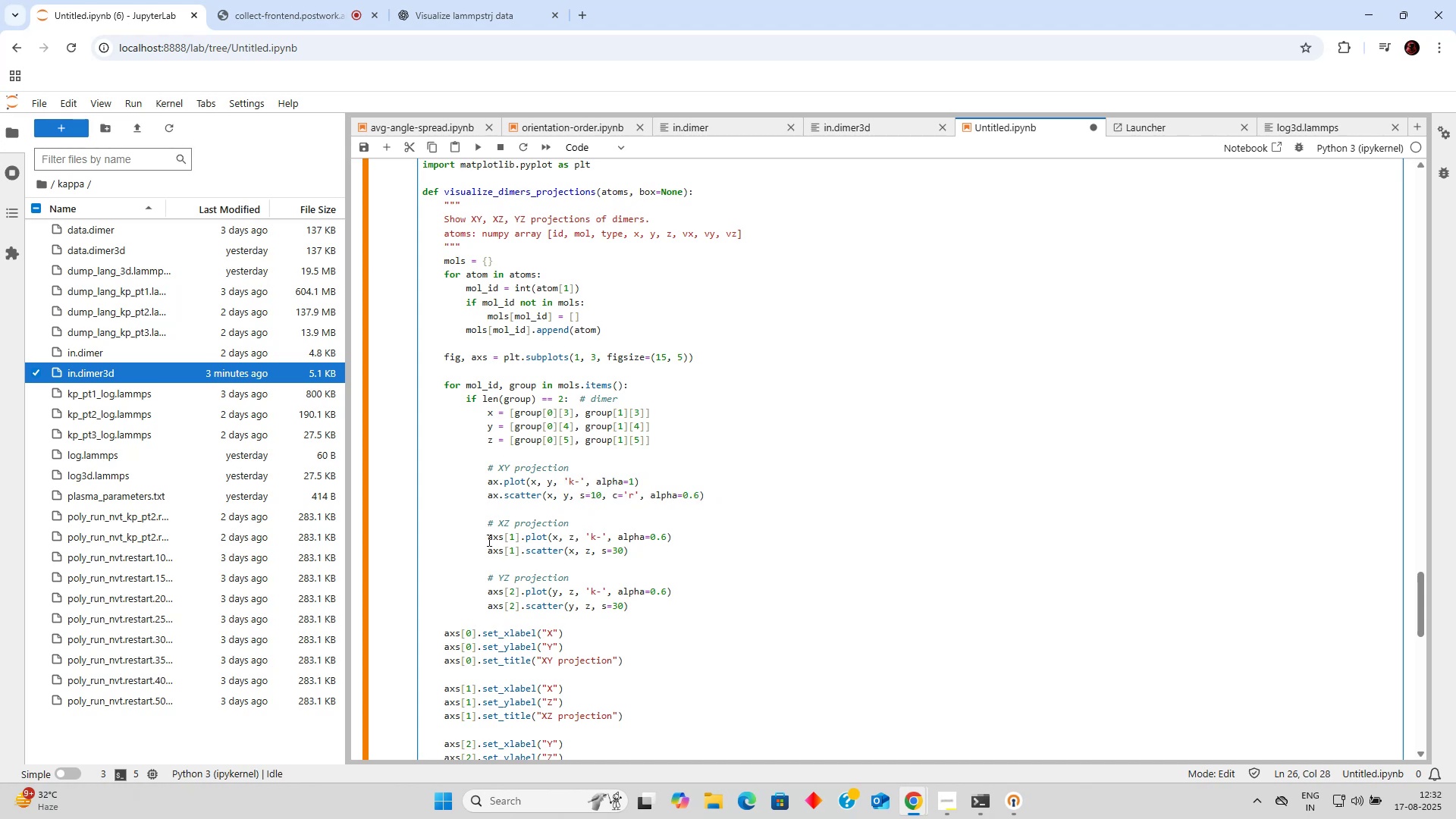 
key(Control+ControlLeft)
 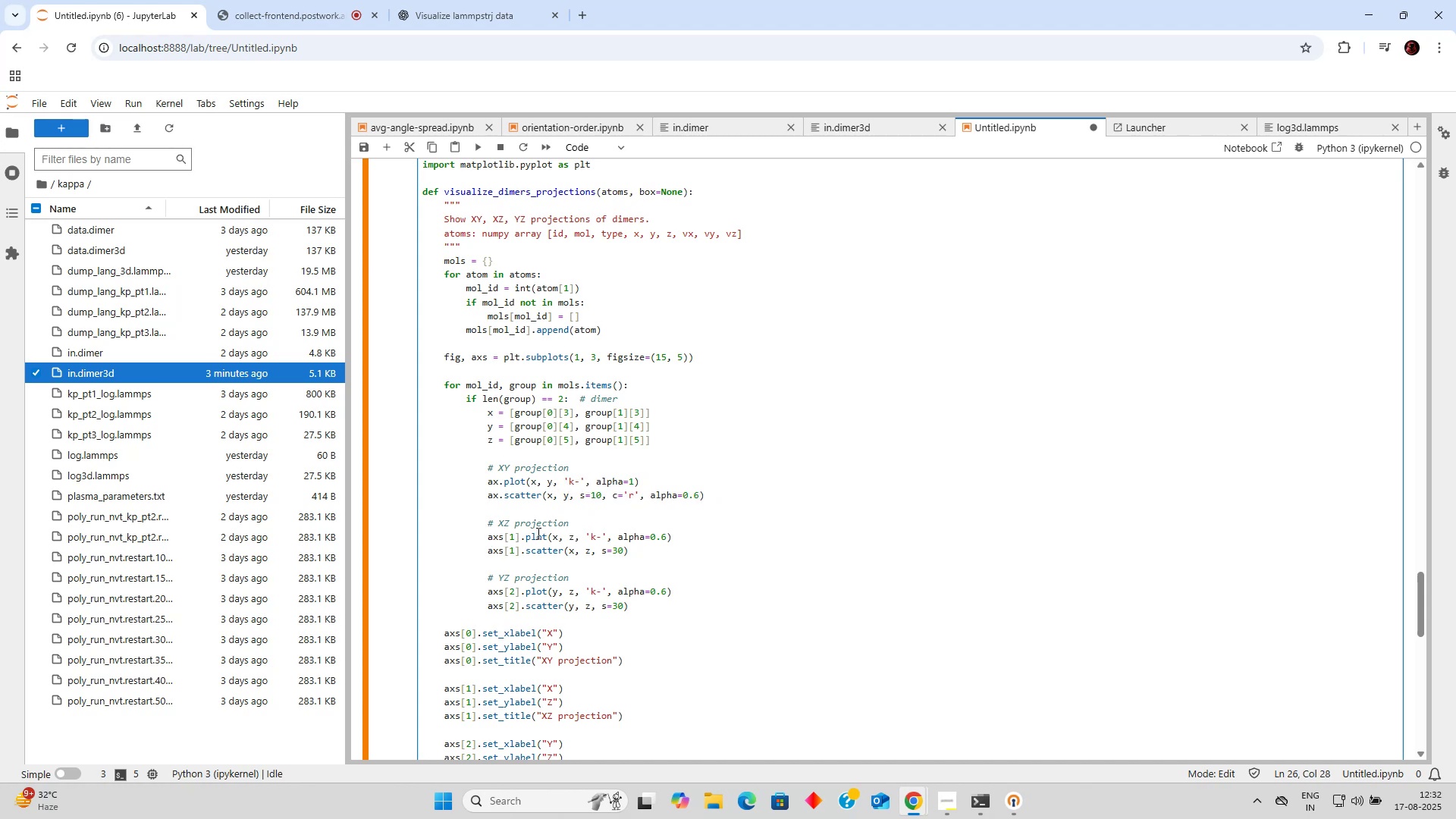 
hold_key(key=ControlLeft, duration=0.89)
 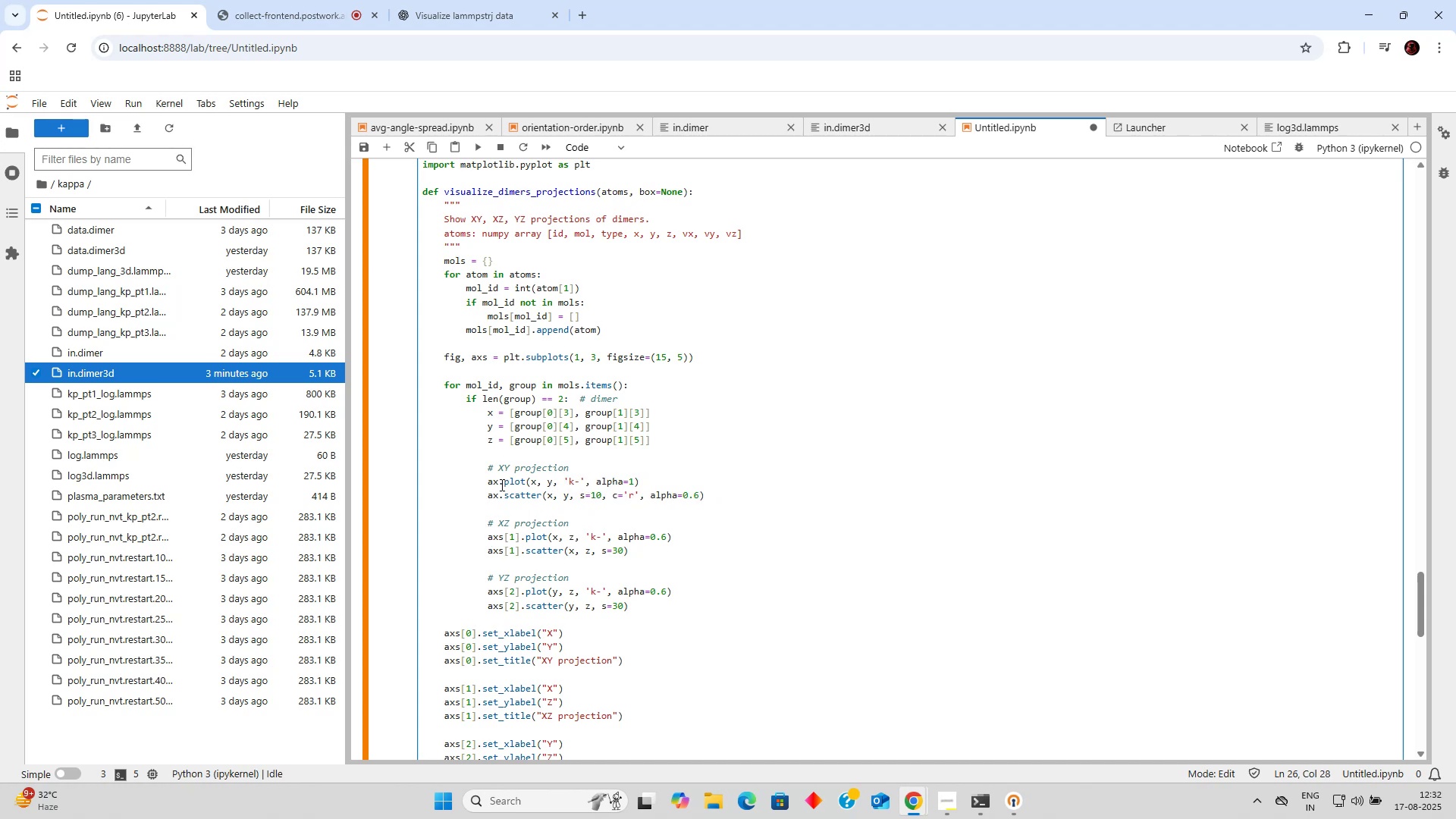 
left_click([498, 481])
 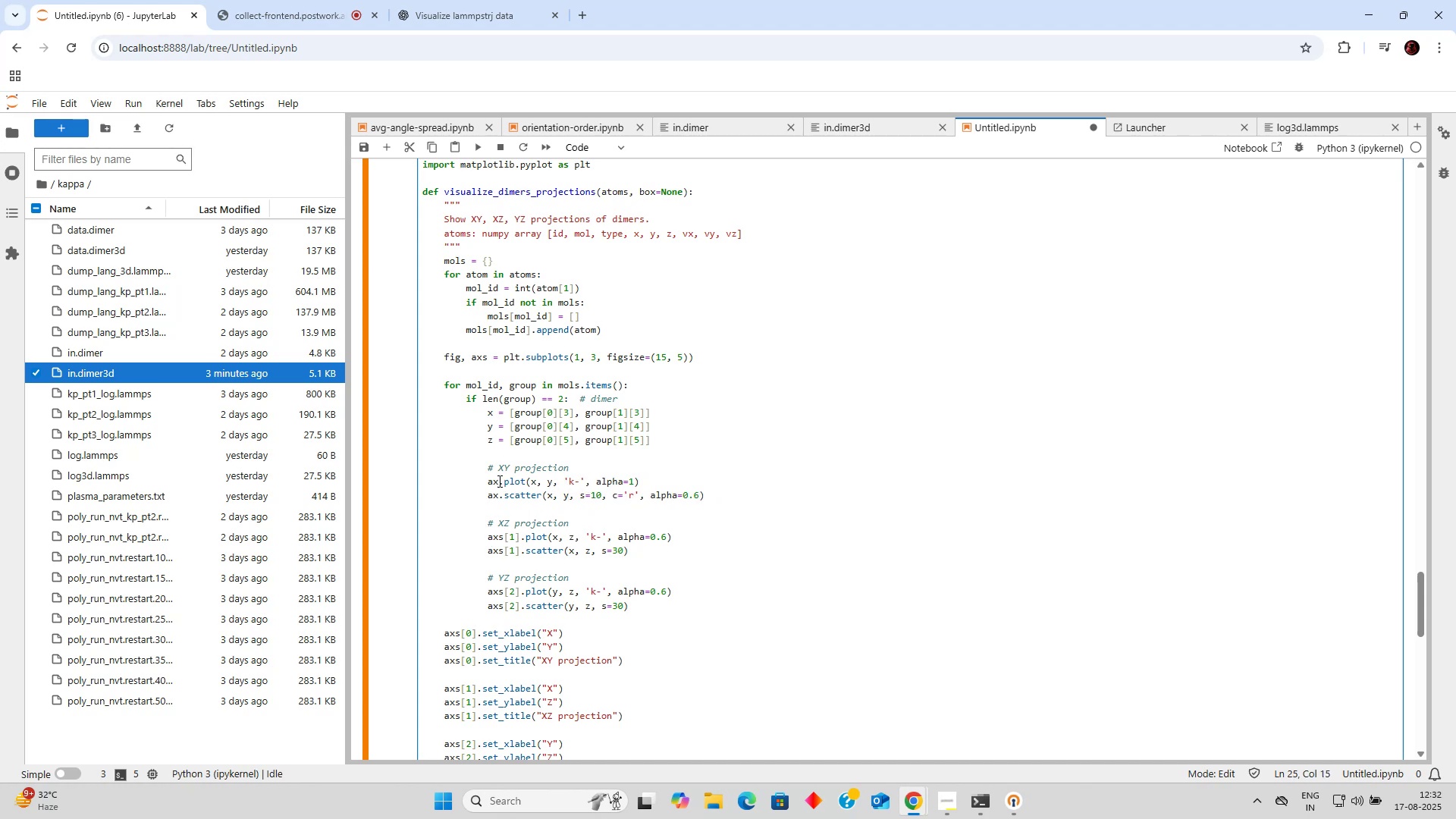 
key(BracketLeft)
 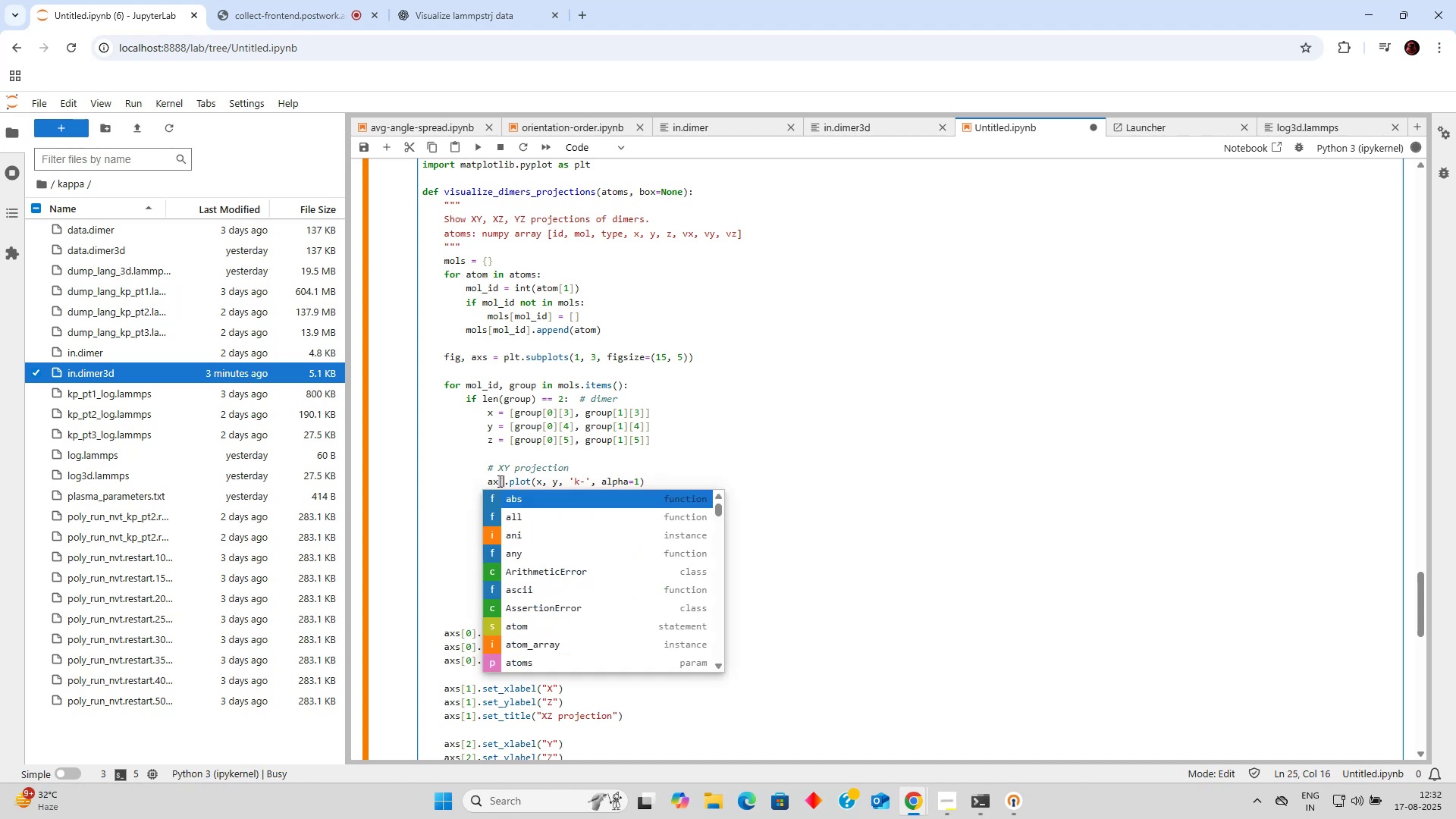 
key(0)
 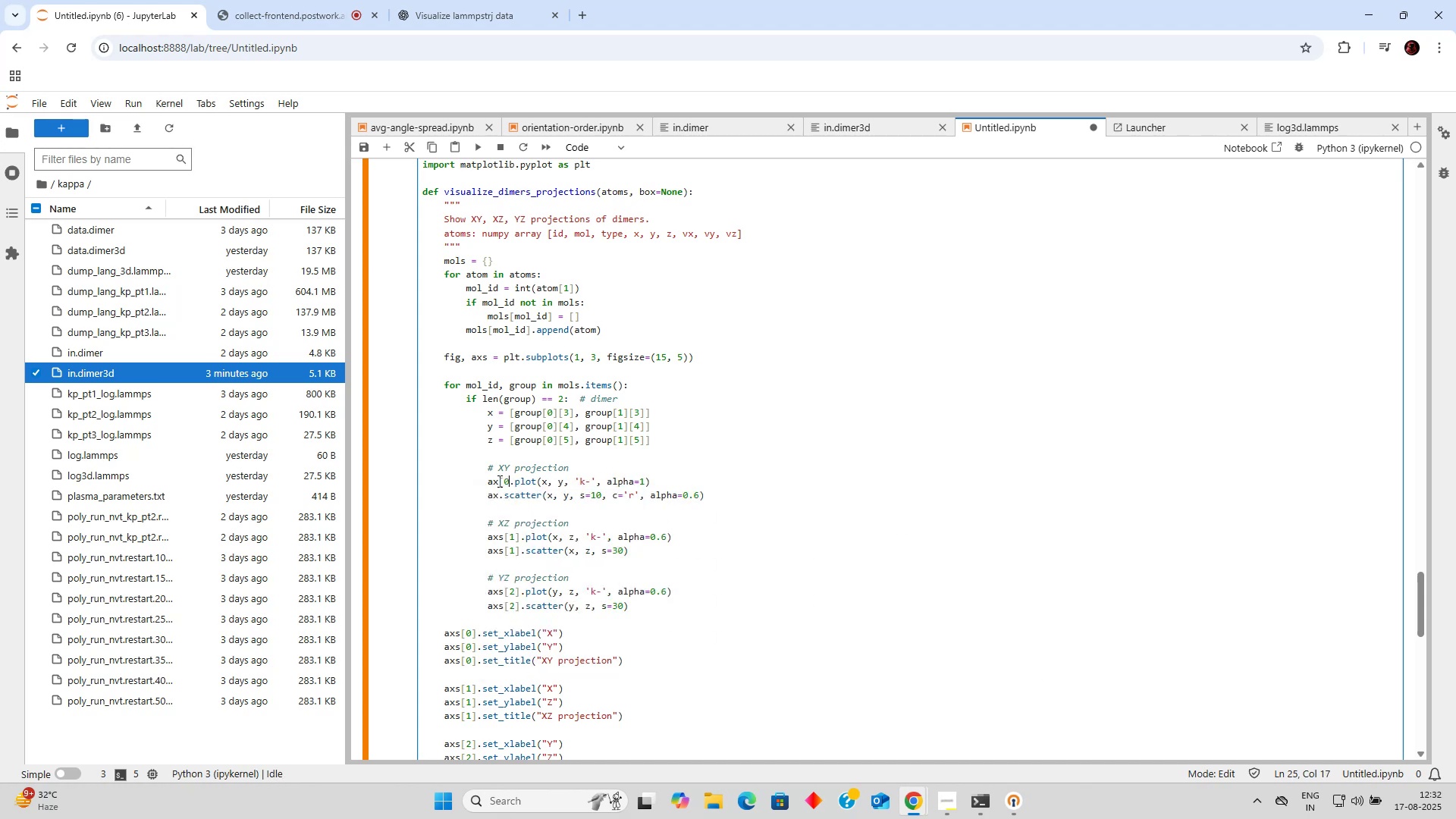 
key(BracketRight)
 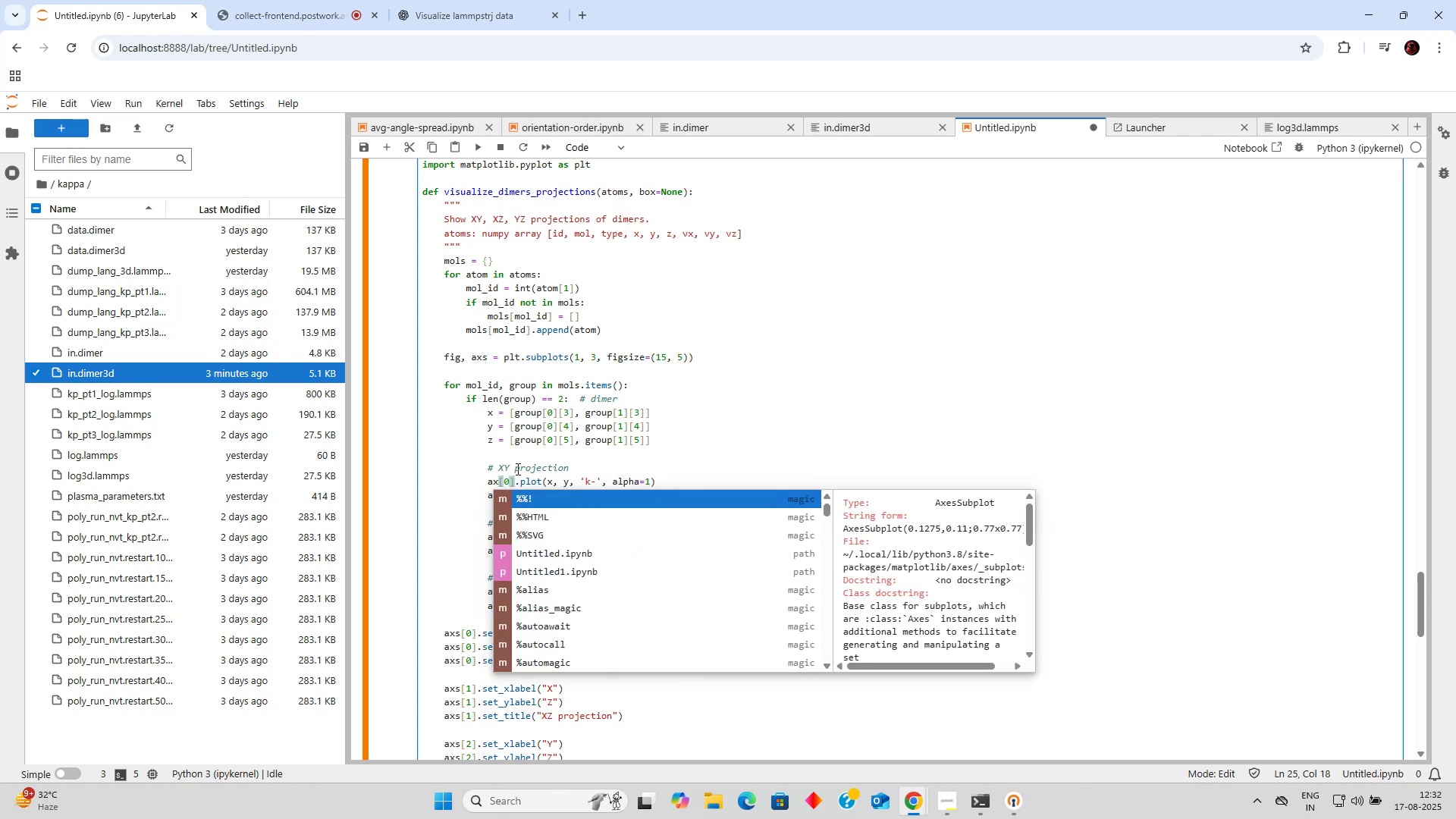 
left_click([494, 469])
 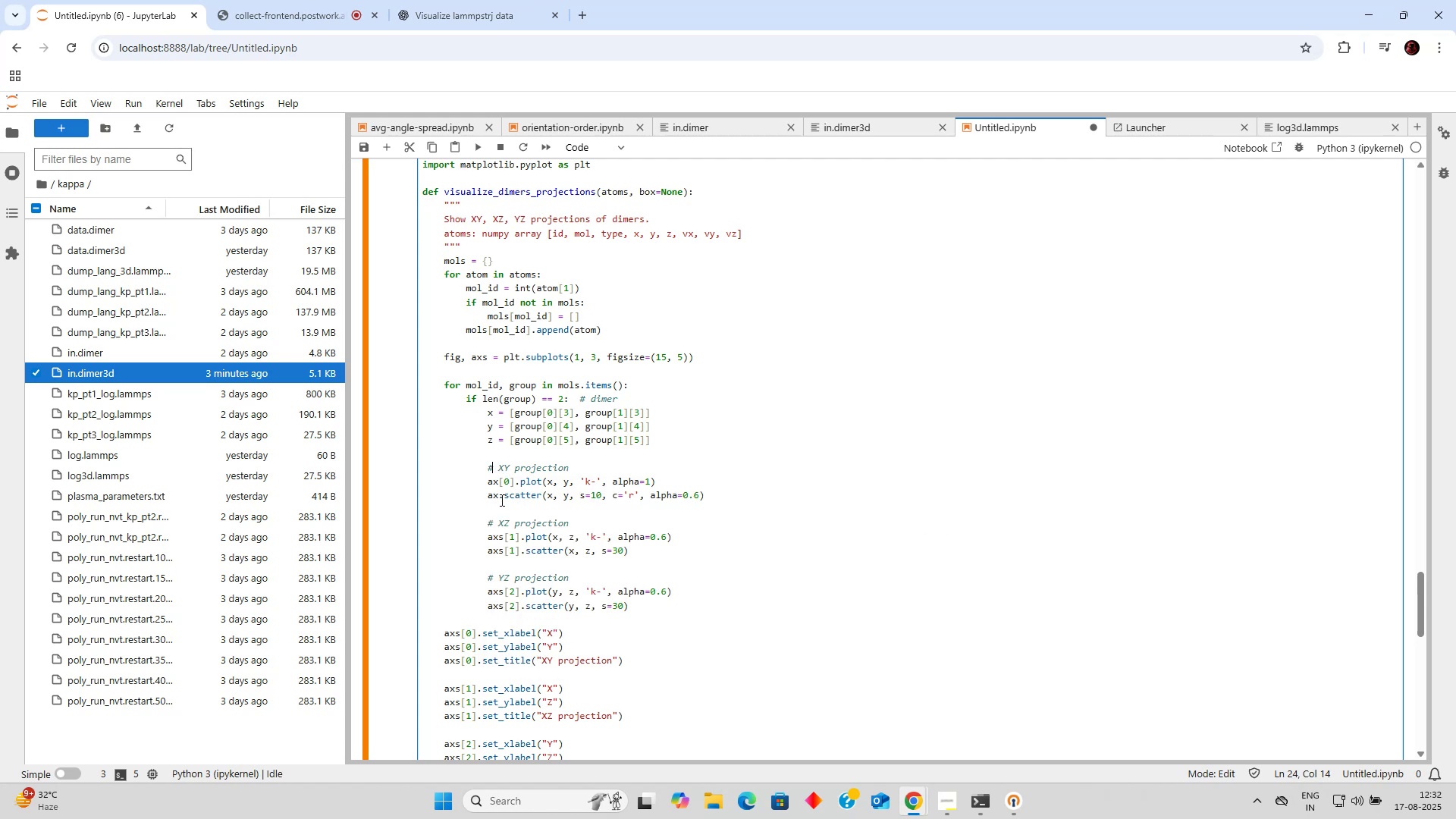 
left_click([497, 497])
 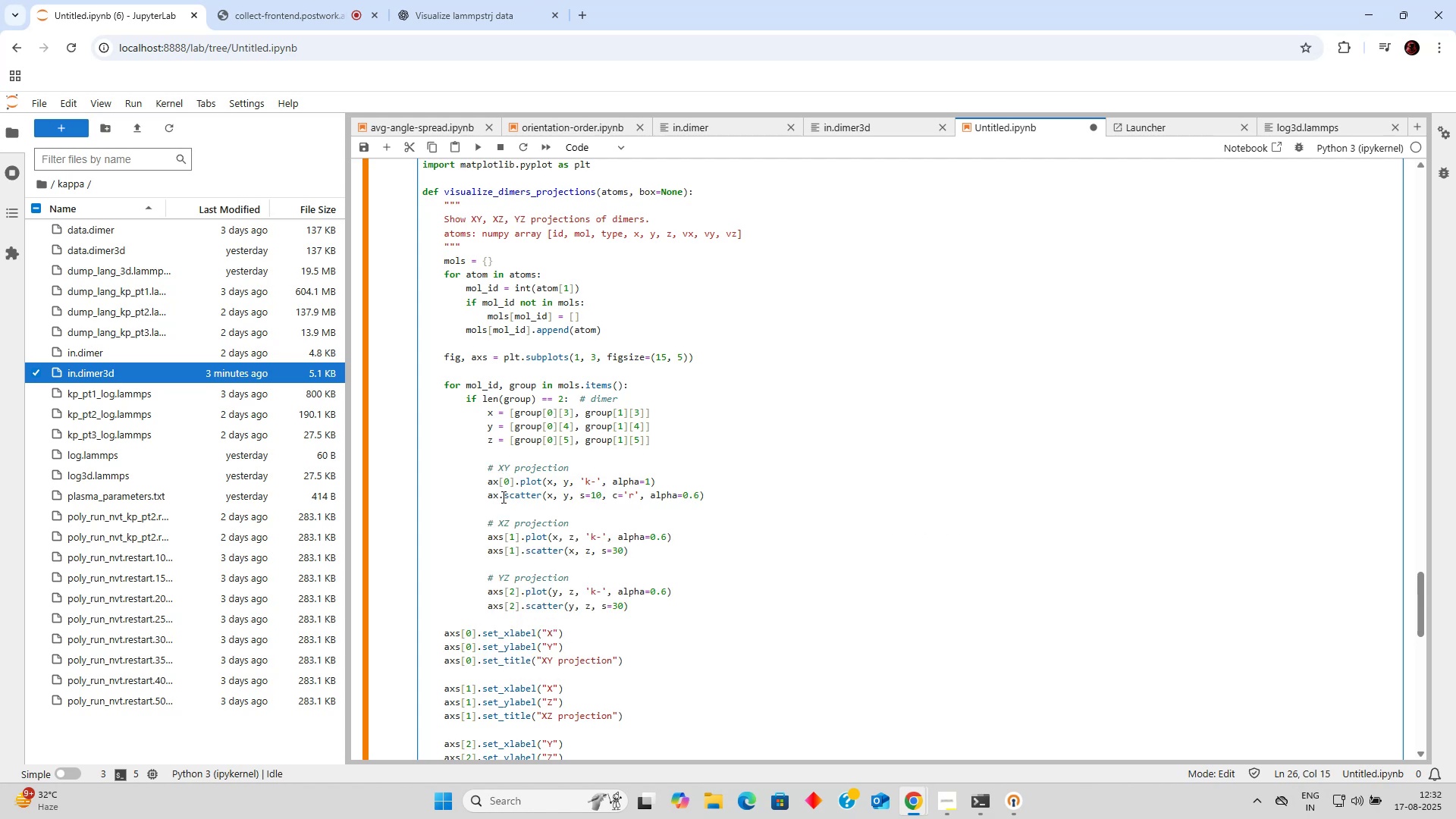 
key(BracketLeft)
 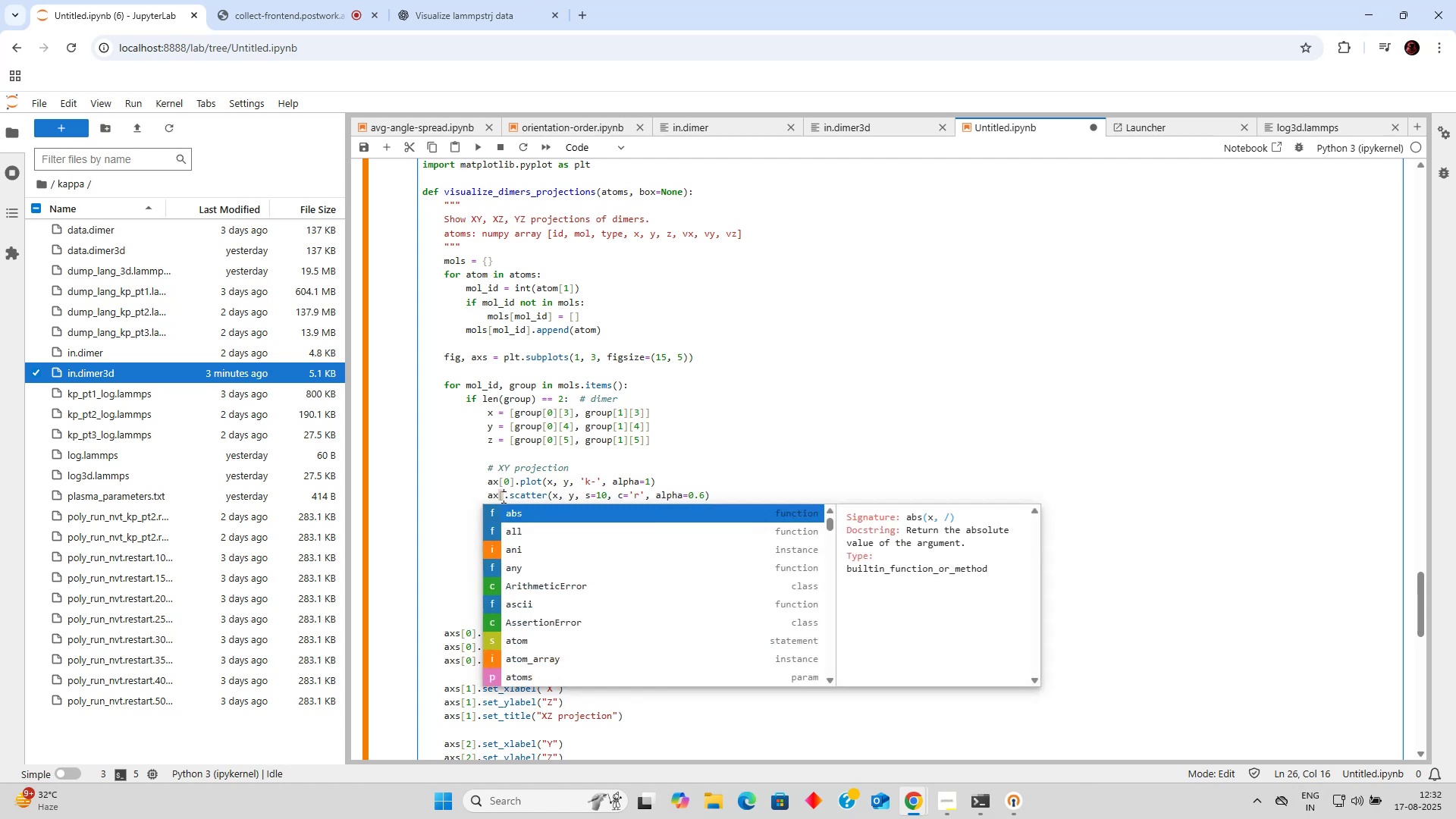 
key(0)
 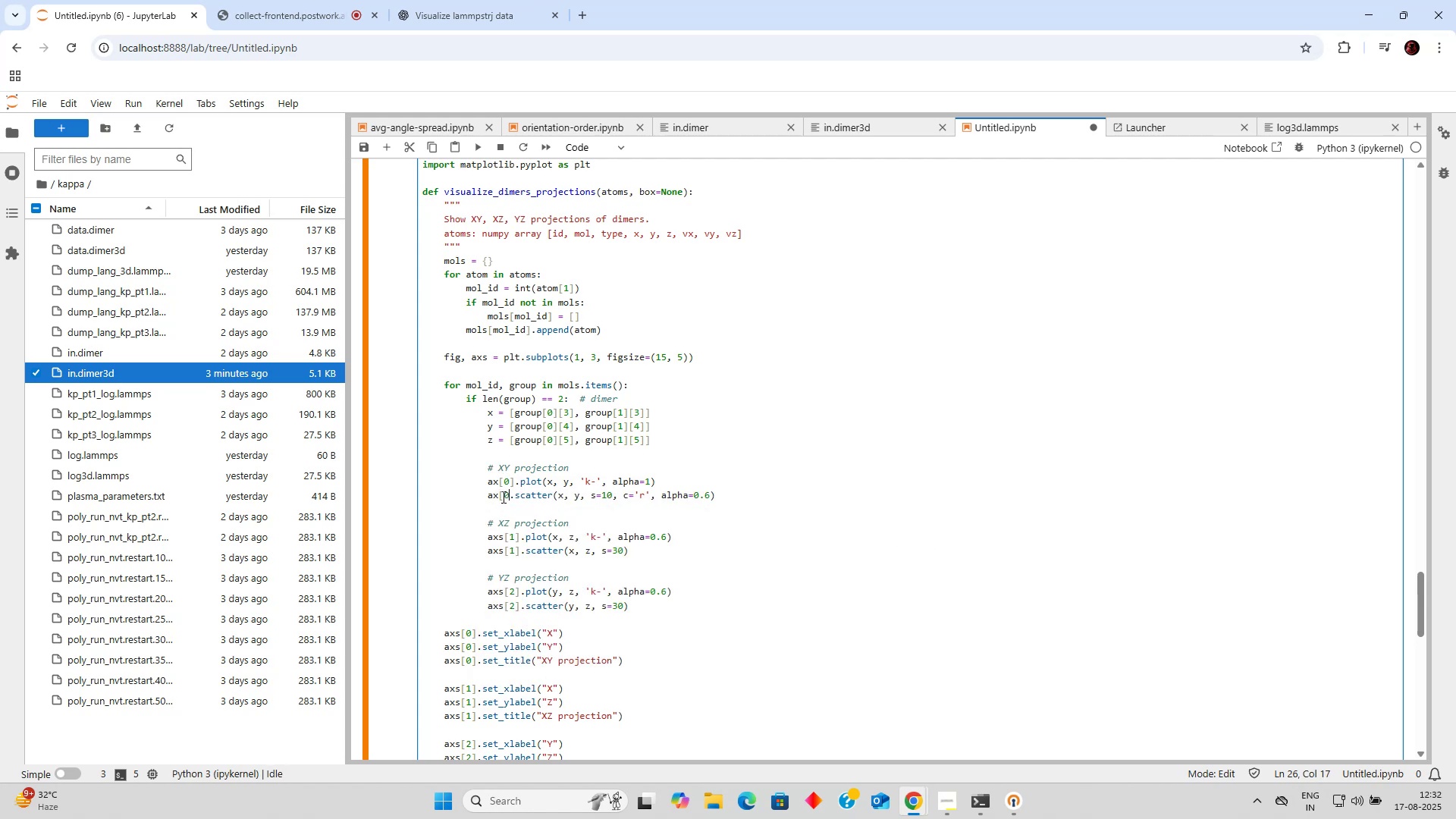 
key(BracketRight)
 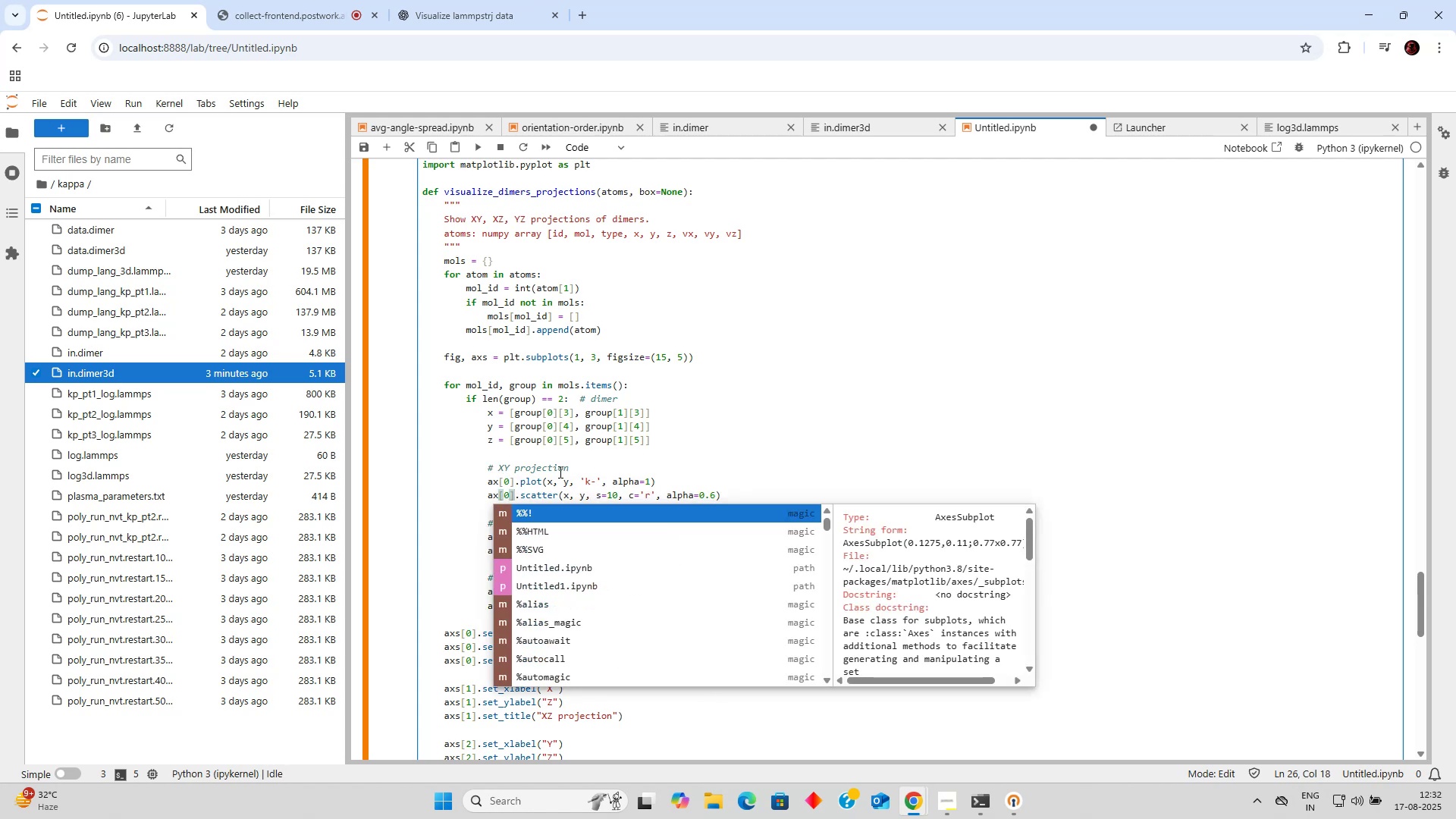 
left_click([600, 443])
 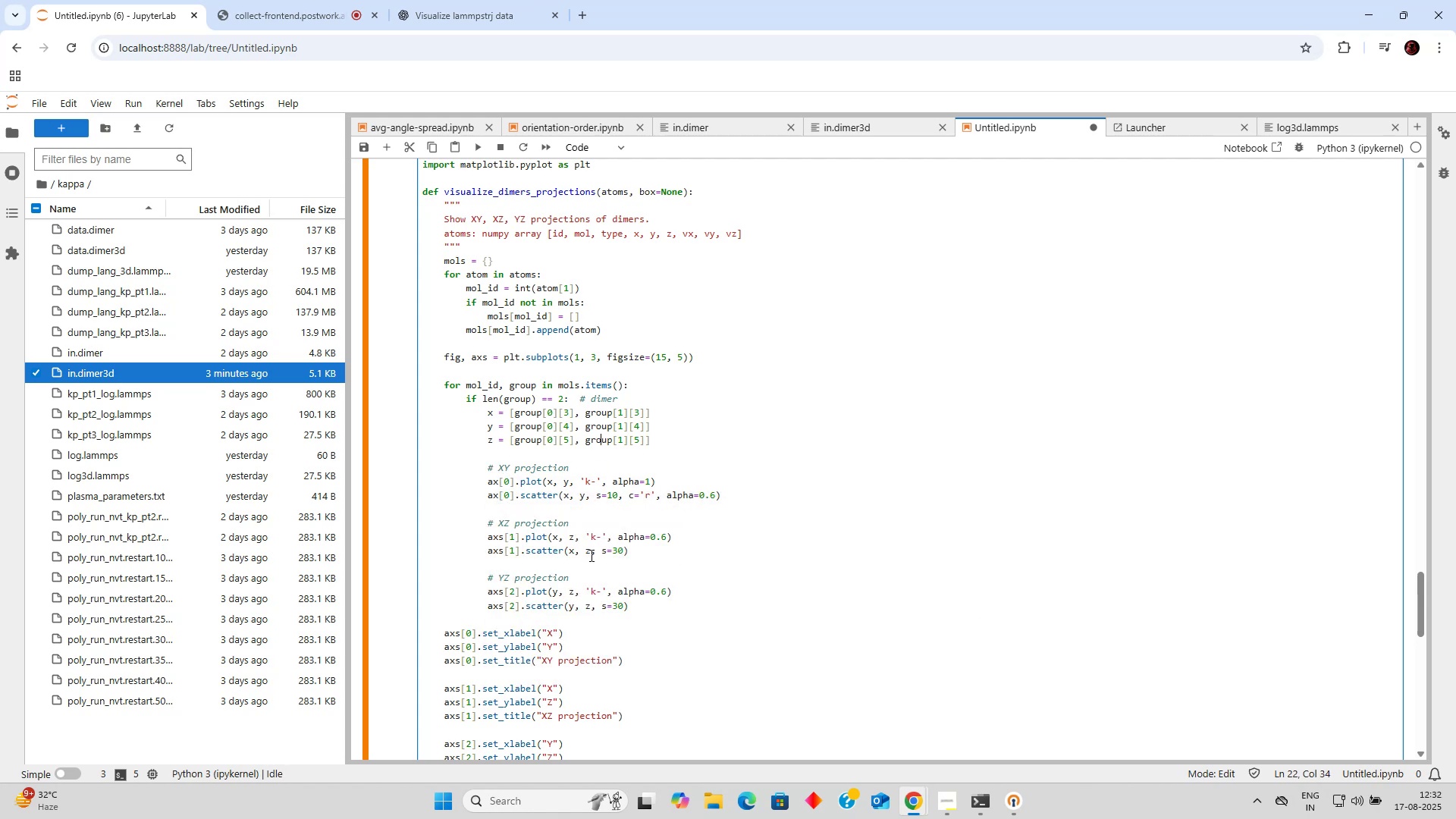 
left_click([595, 554])
 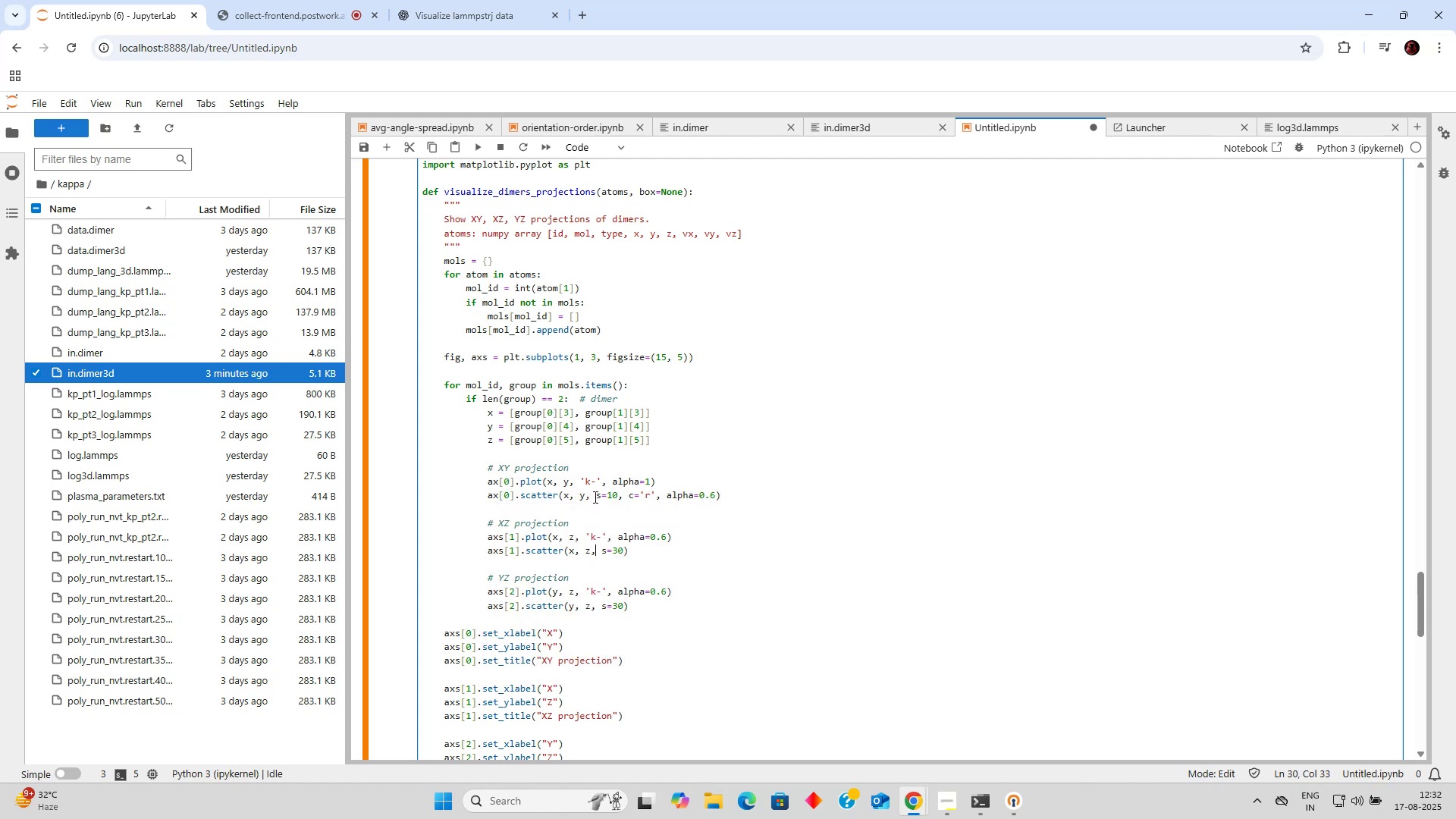 
left_click_drag(start_coordinate=[591, 496], to_coordinate=[714, 501])
 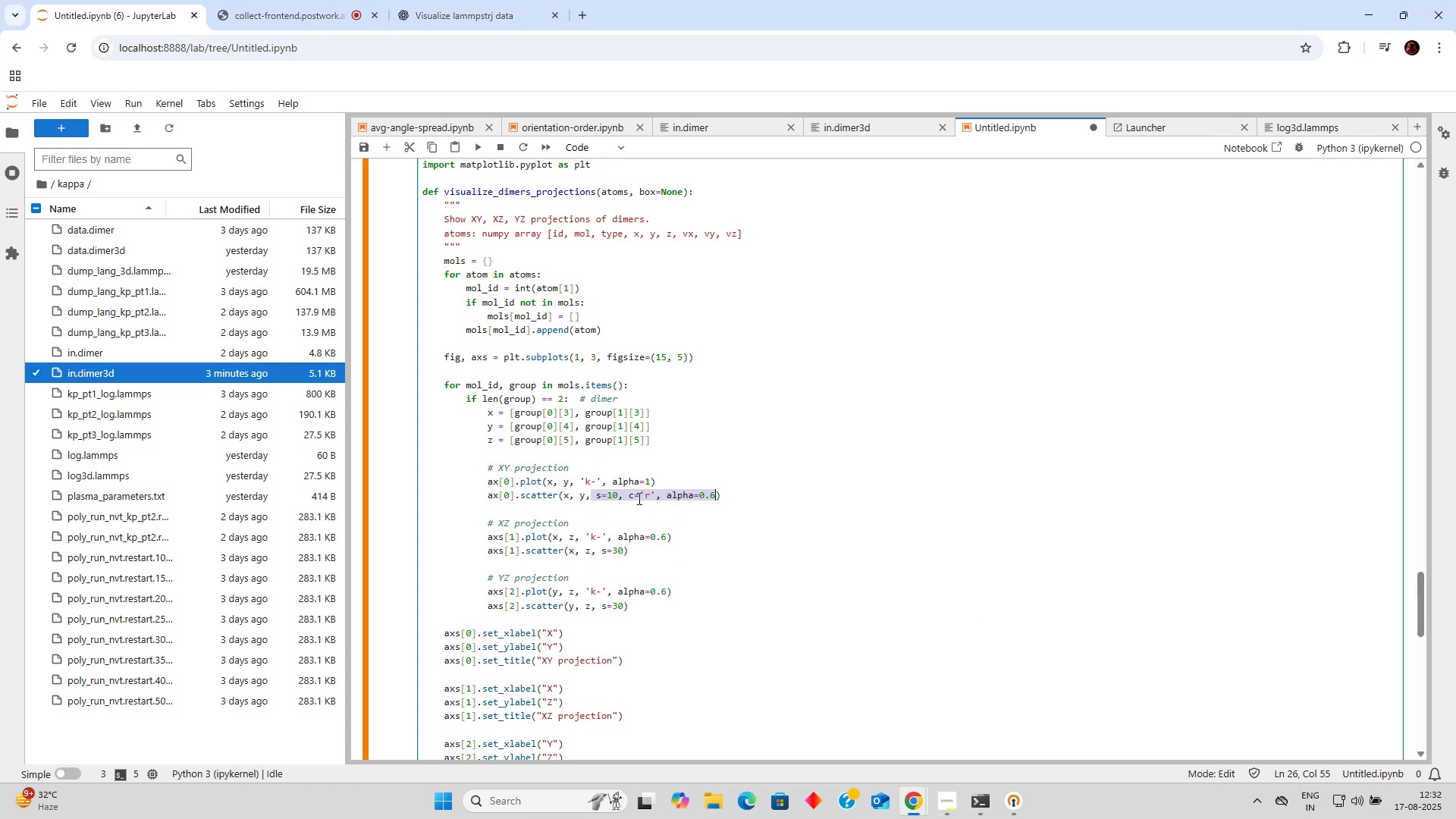 
left_click([638, 498])
 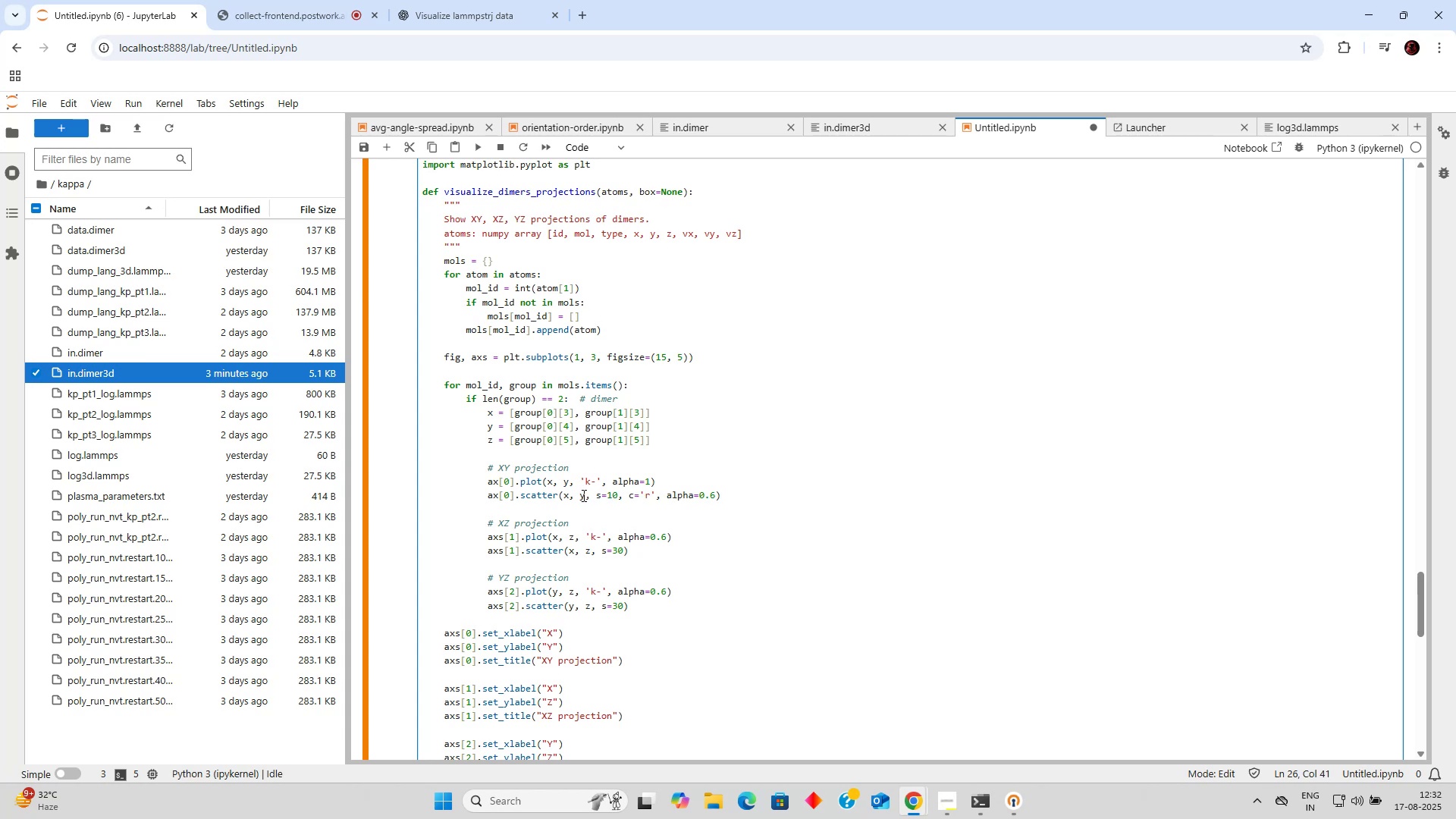 
left_click_drag(start_coordinate=[595, 495], to_coordinate=[711, 497])
 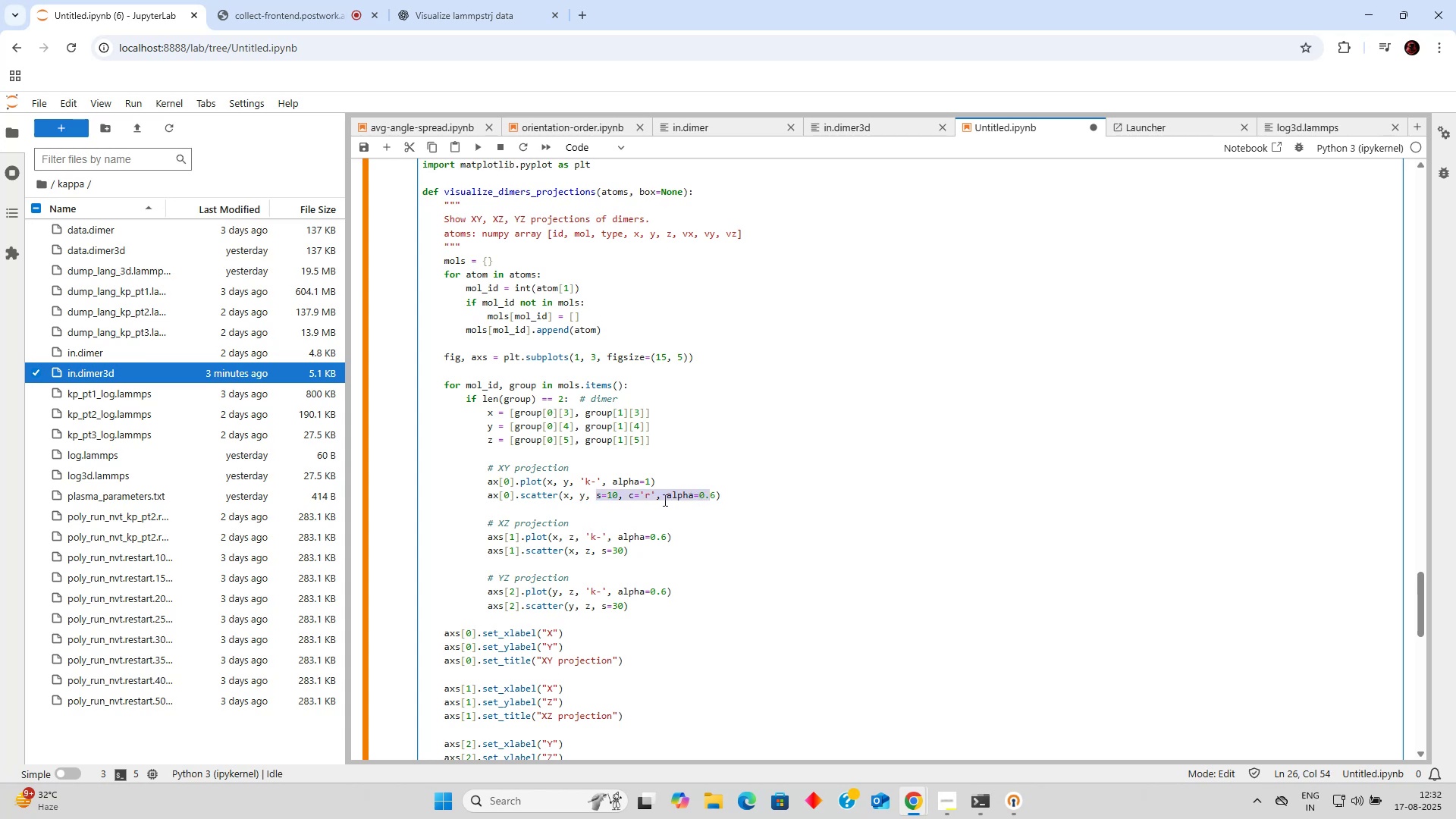 
left_click([649, 499])
 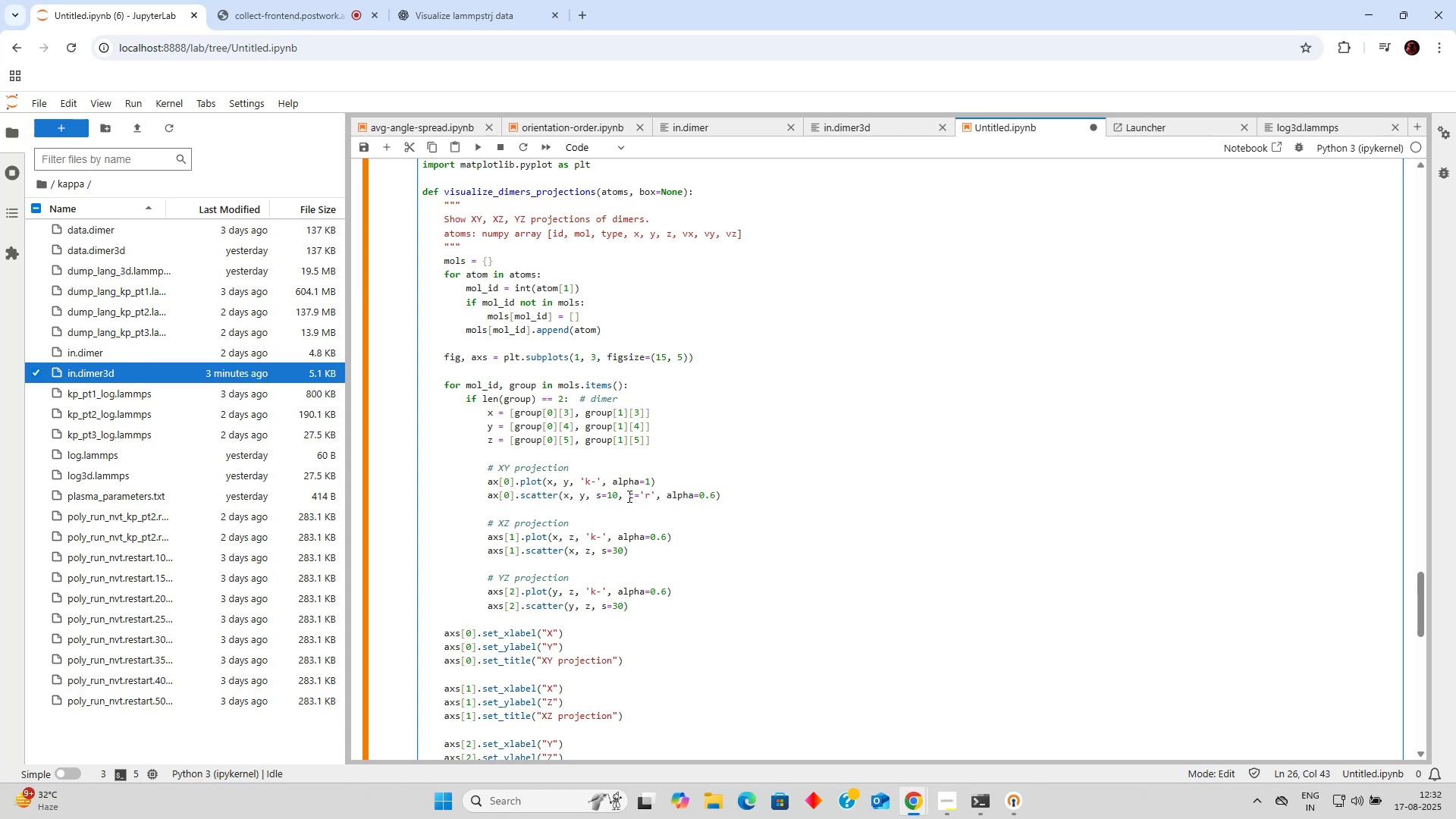 
left_click([628, 496])
 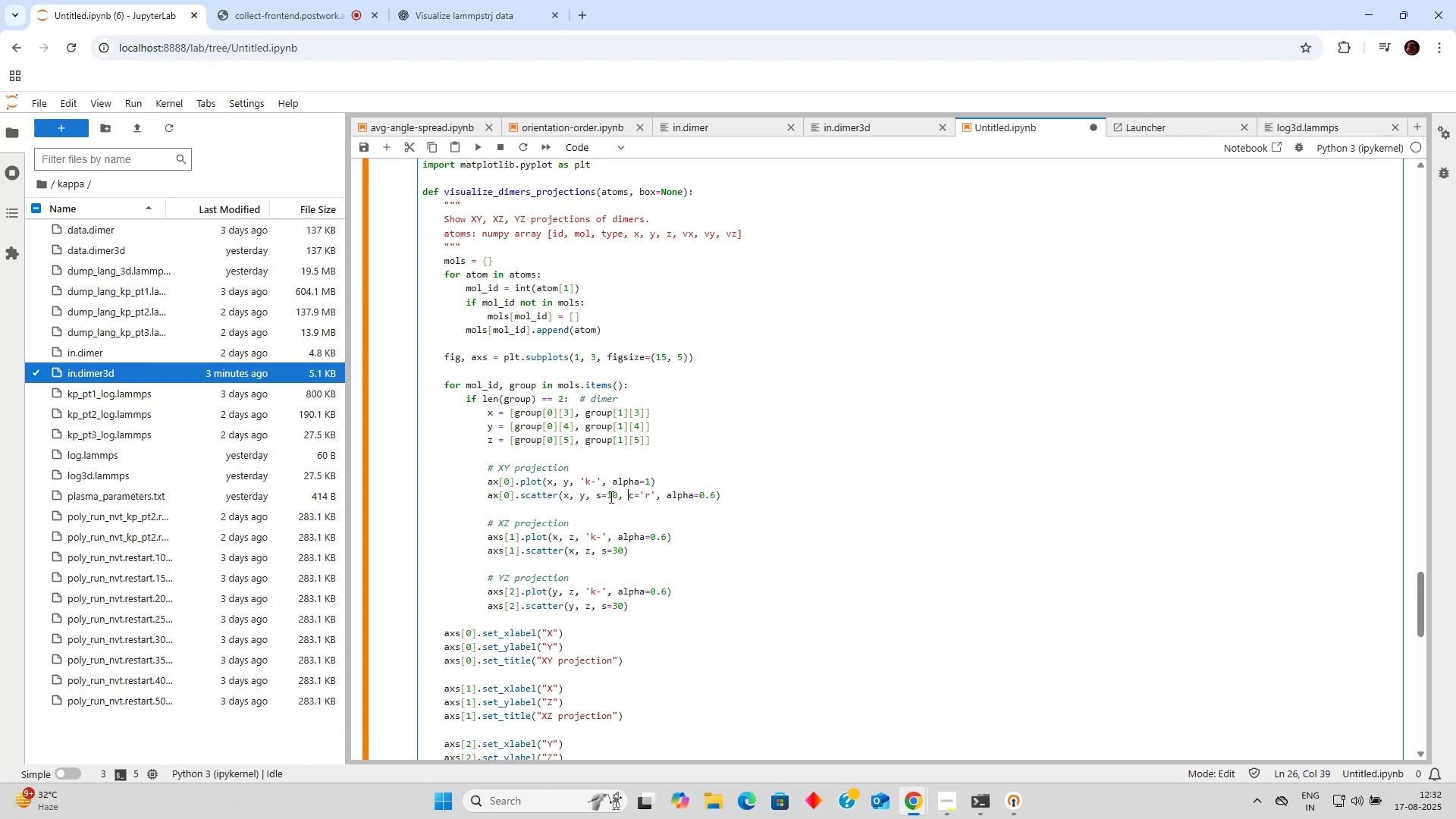 
left_click([610, 497])
 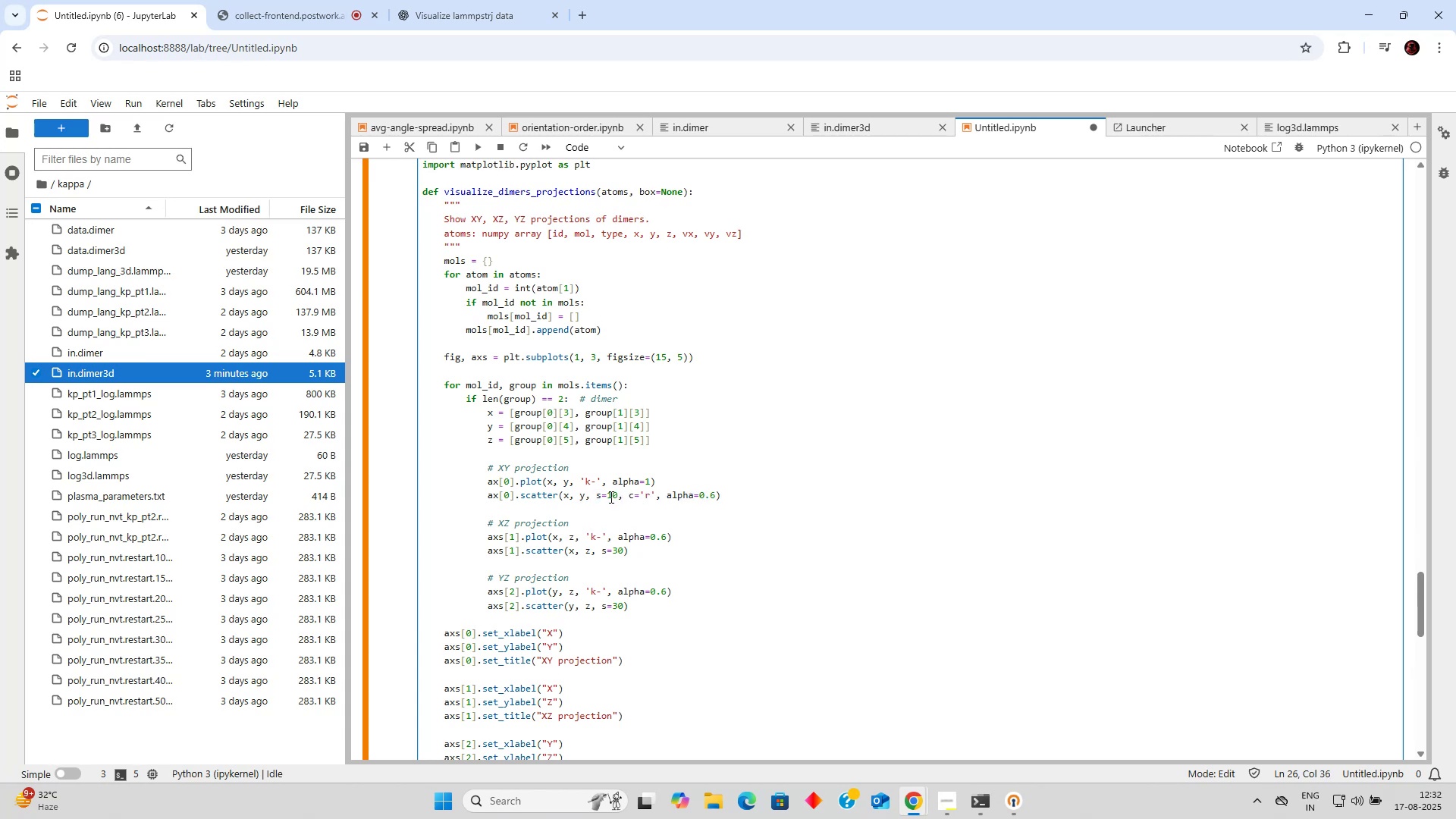 
key(Backspace)
 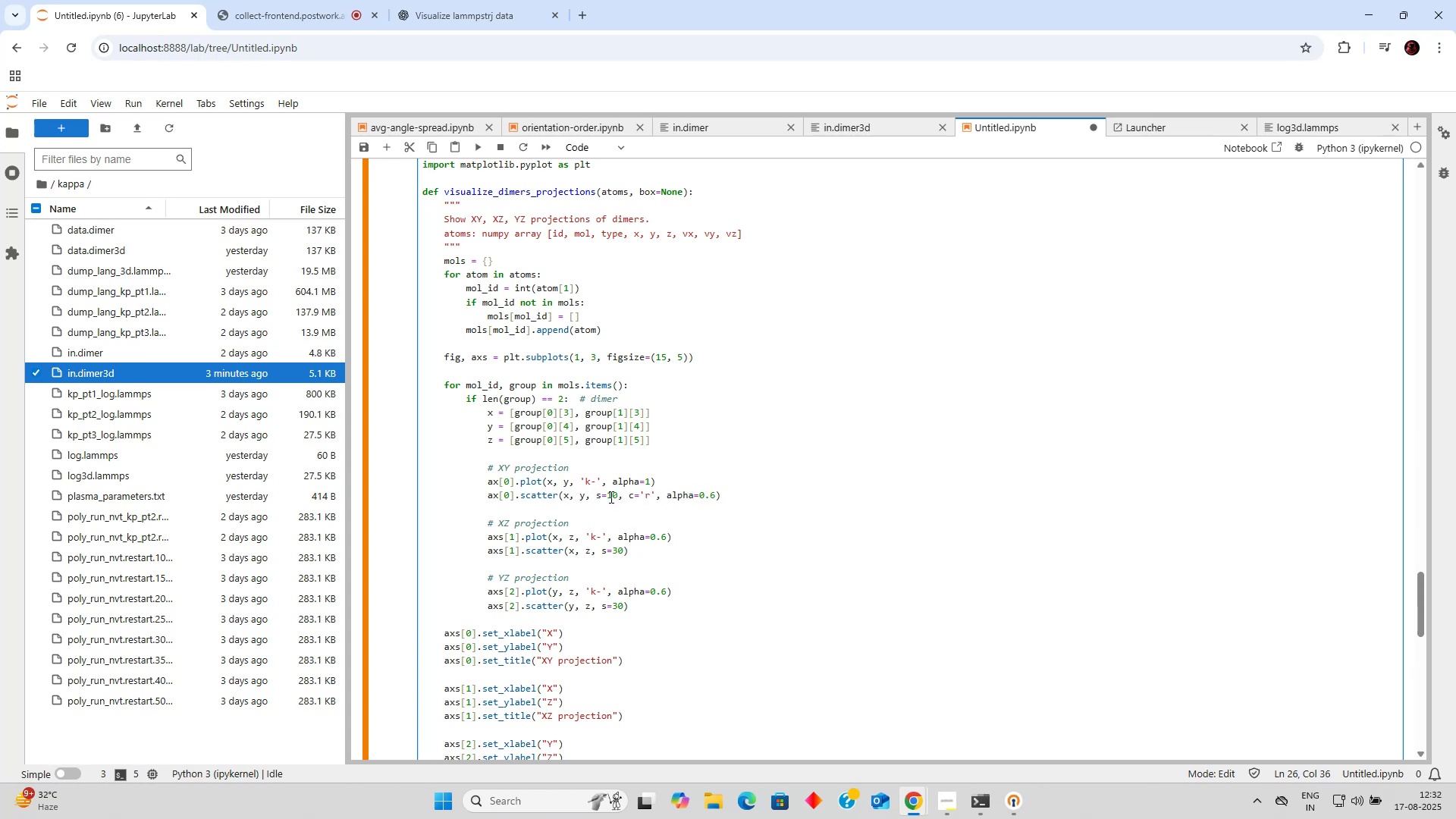 
key(3)
 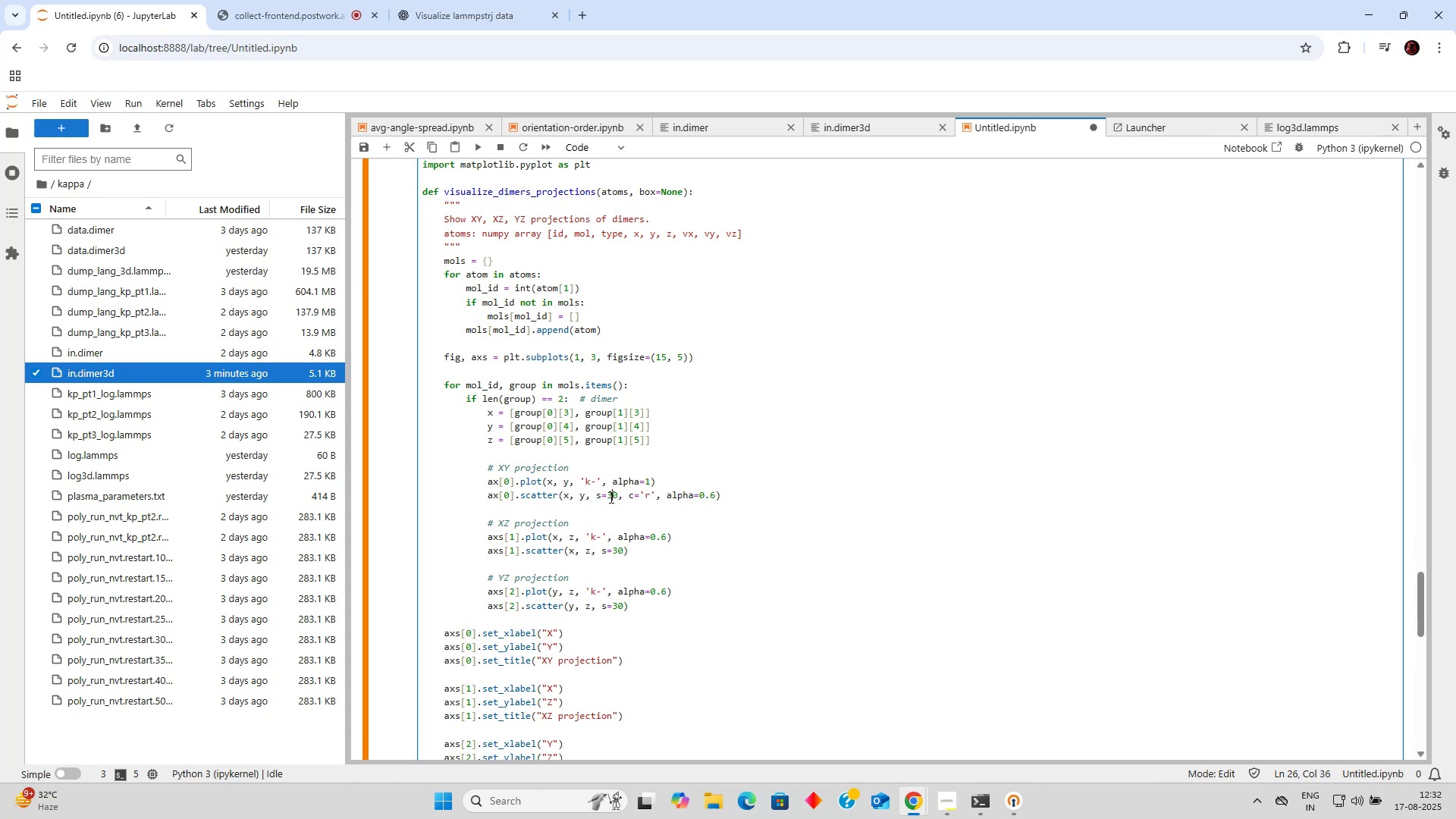 
scroll: coordinate [669, 501], scroll_direction: down, amount: 6.0
 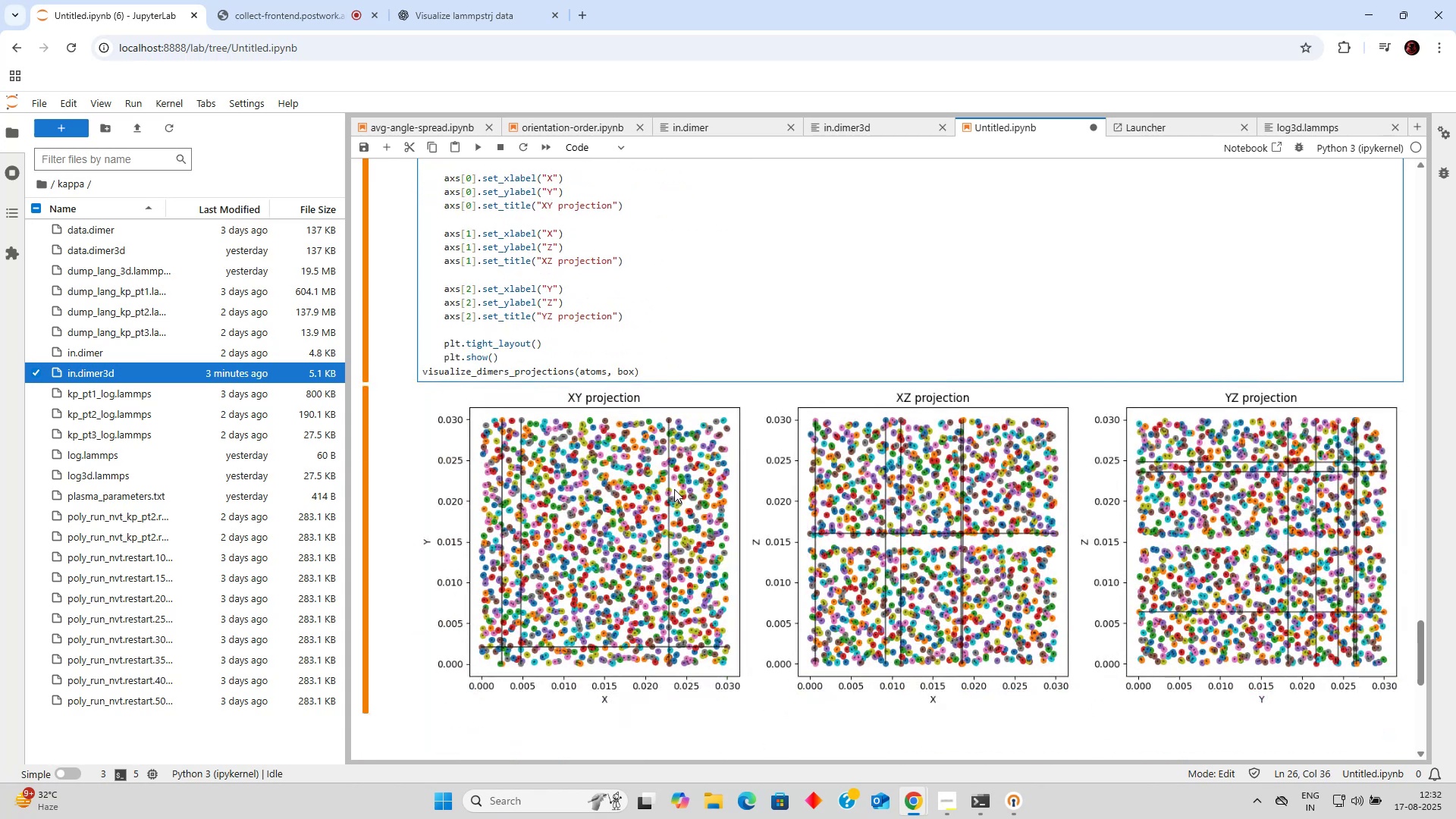 
scroll: coordinate [674, 489], scroll_direction: up, amount: 2.0
 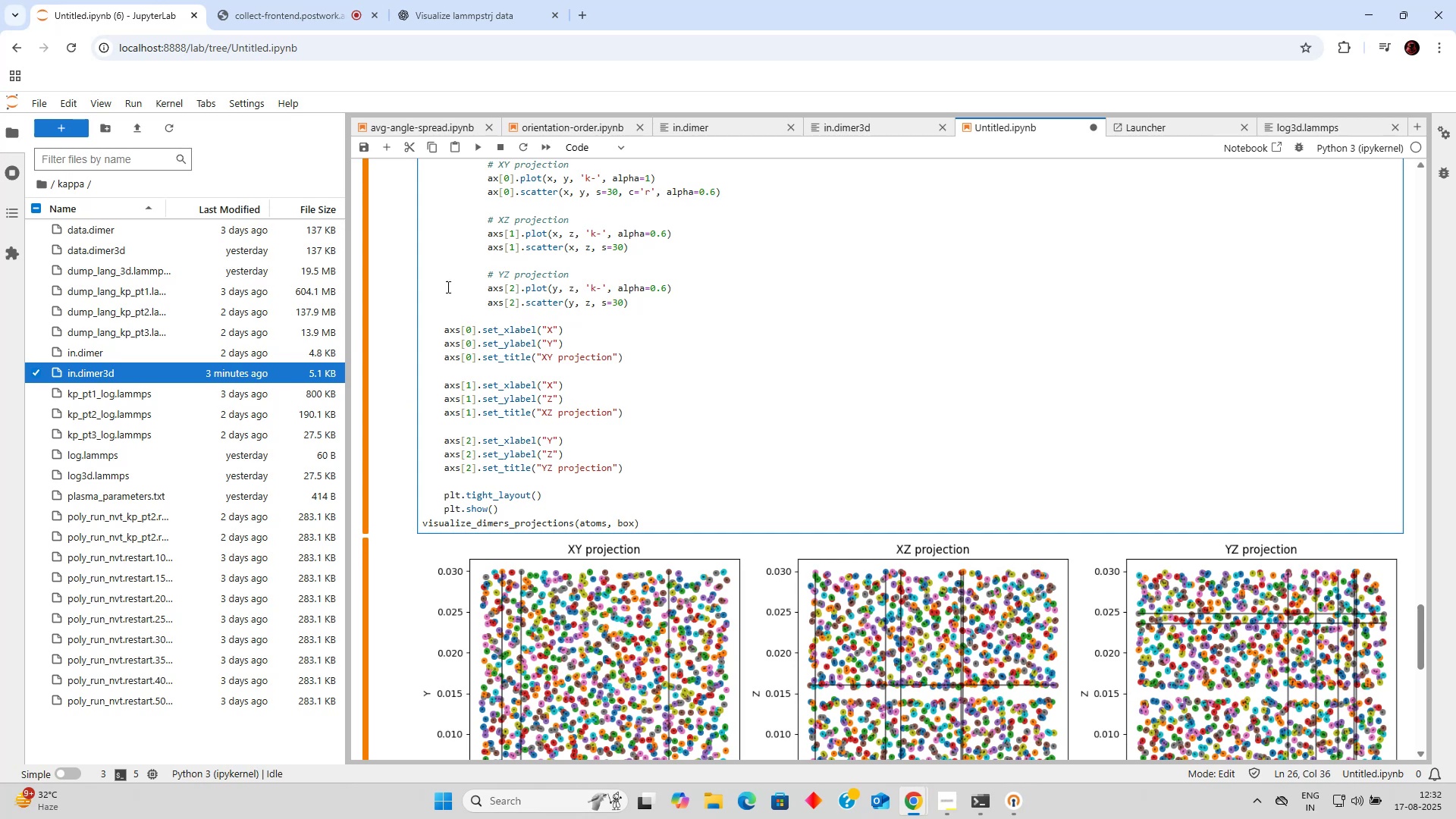 
left_click([433, 0])
 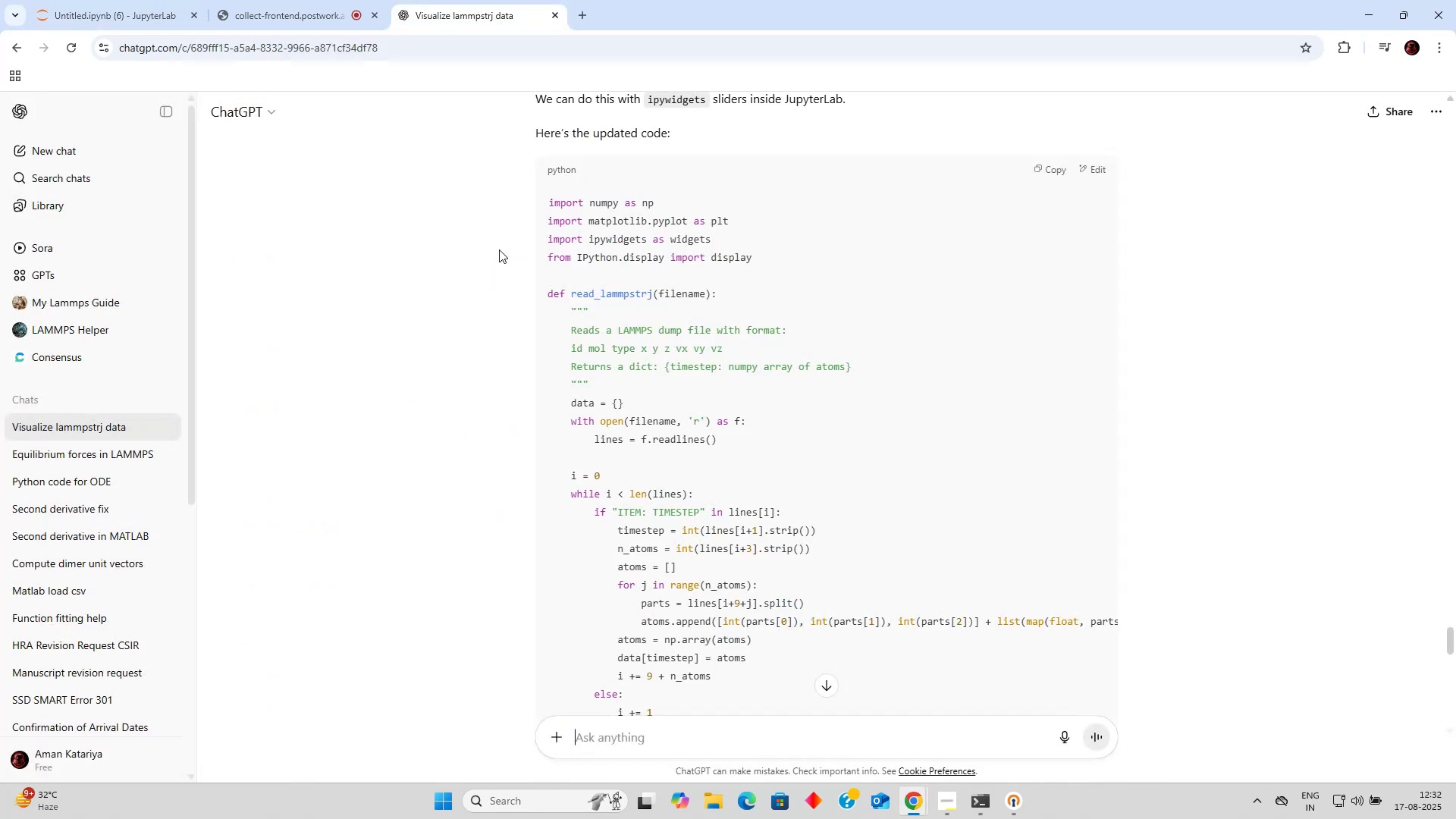 
scroll: coordinate [617, 377], scroll_direction: down, amount: 4.0
 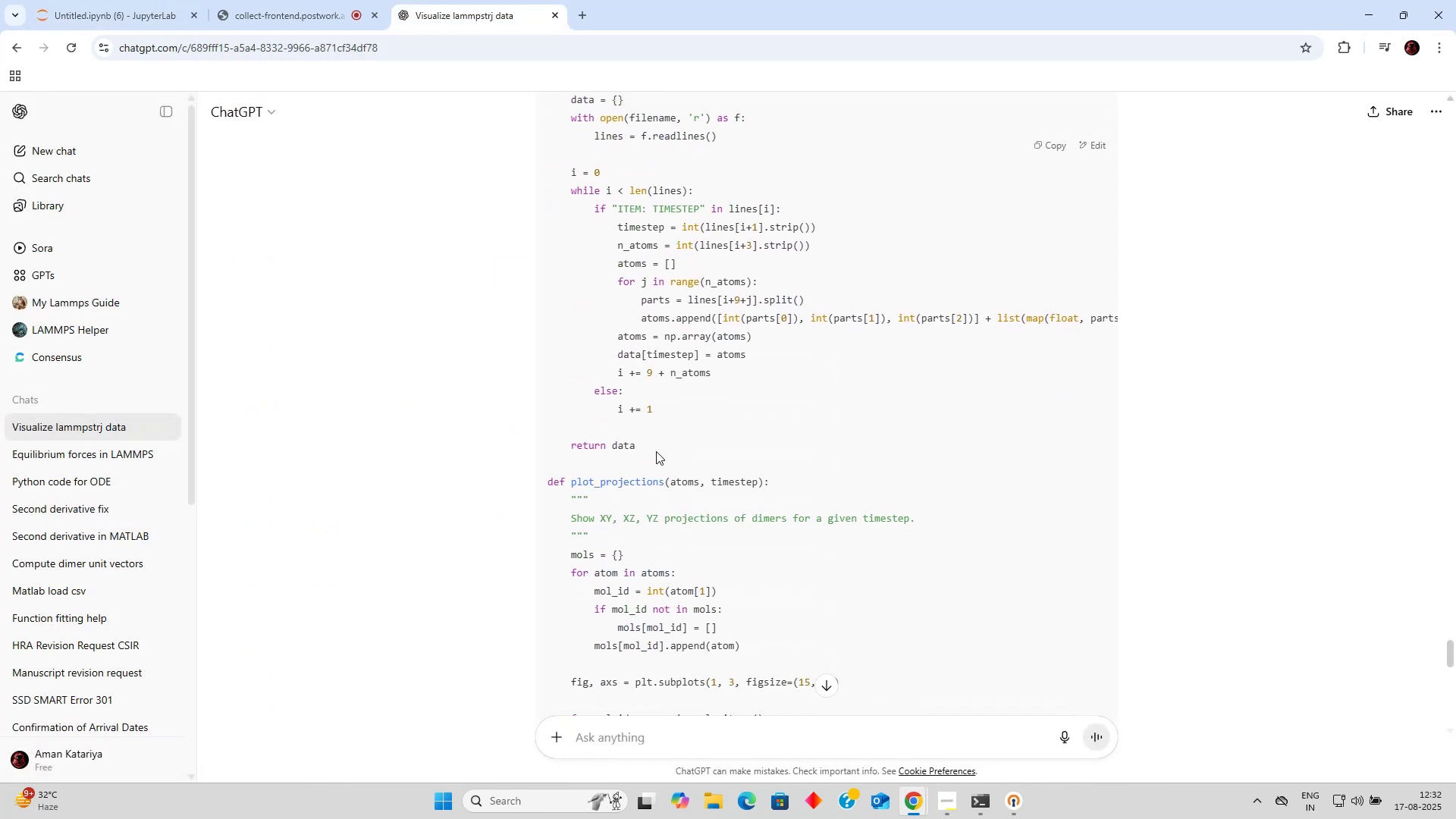 
type(in the projections i am seeing long vertical and horizontal lines)
 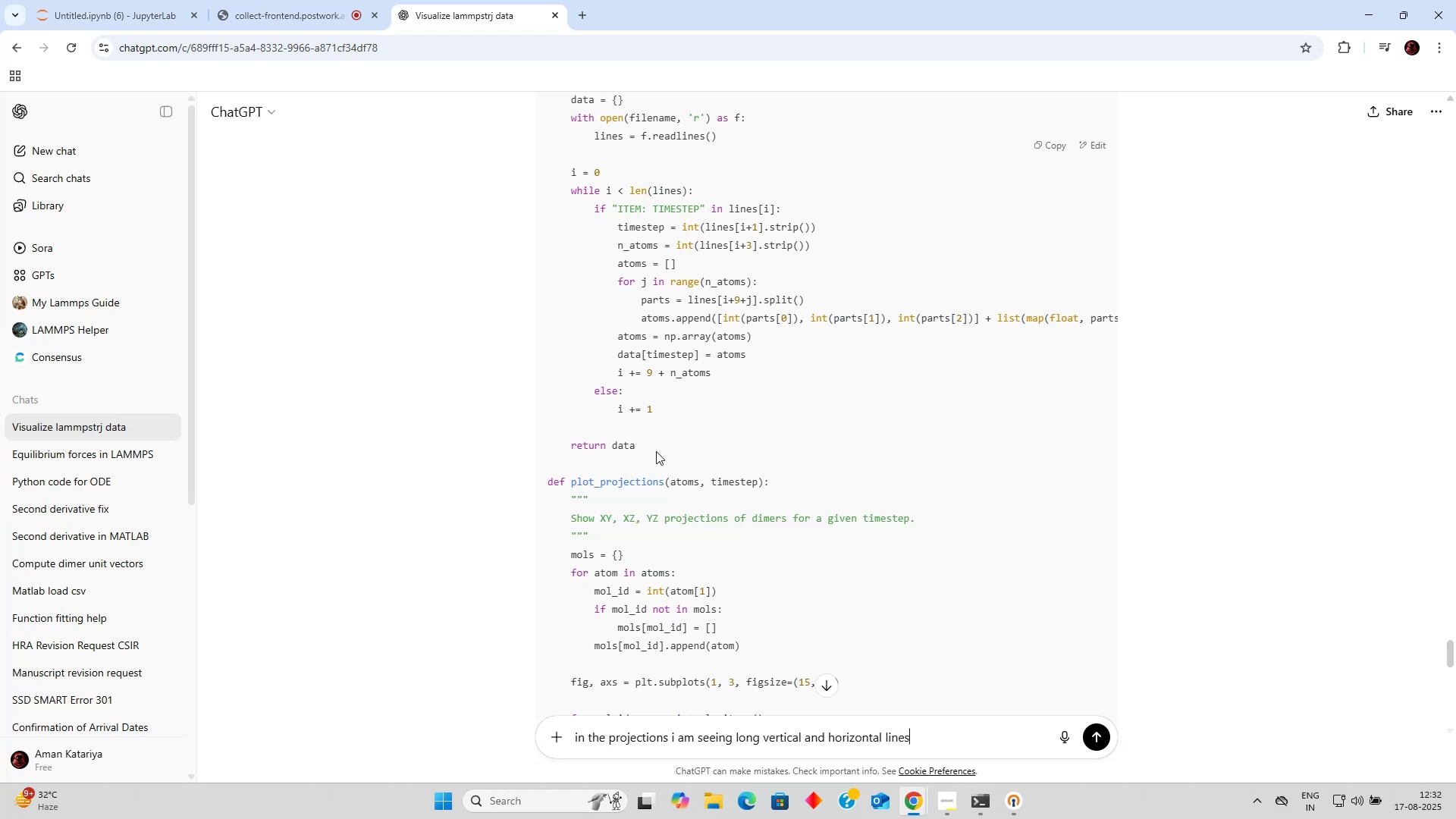 
key(Enter)
 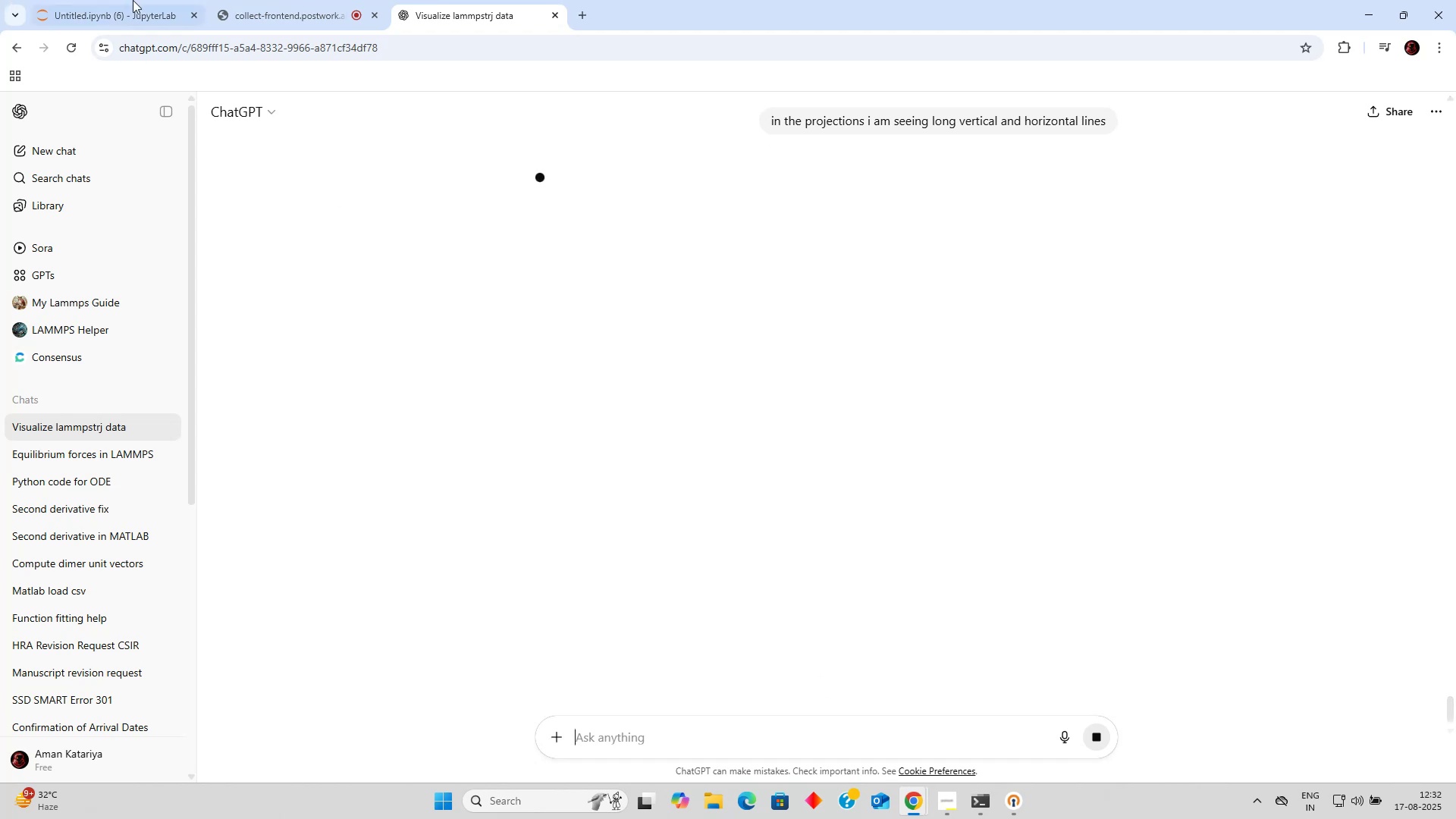 
left_click([146, 0])
 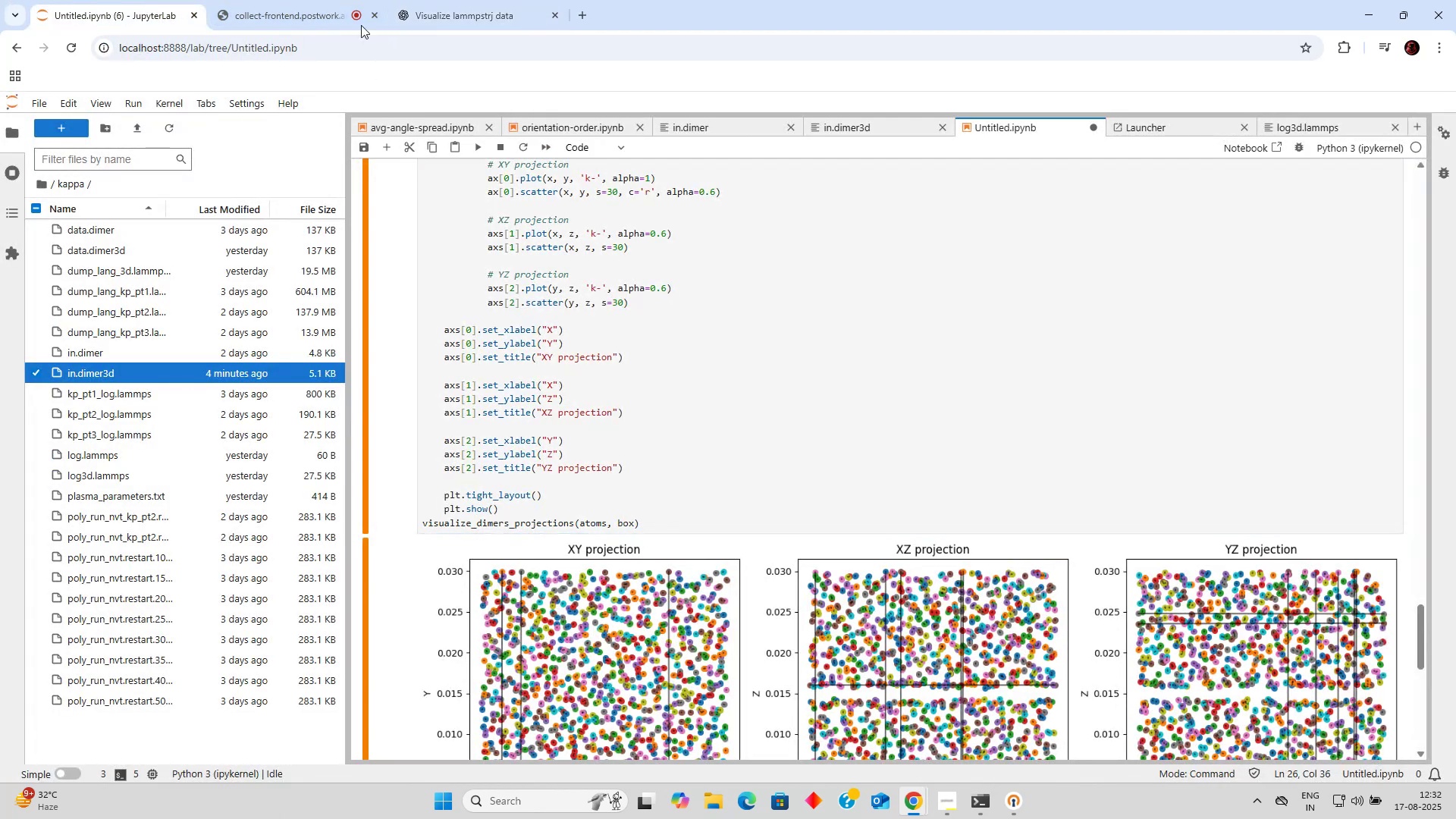 
left_click([466, 0])
 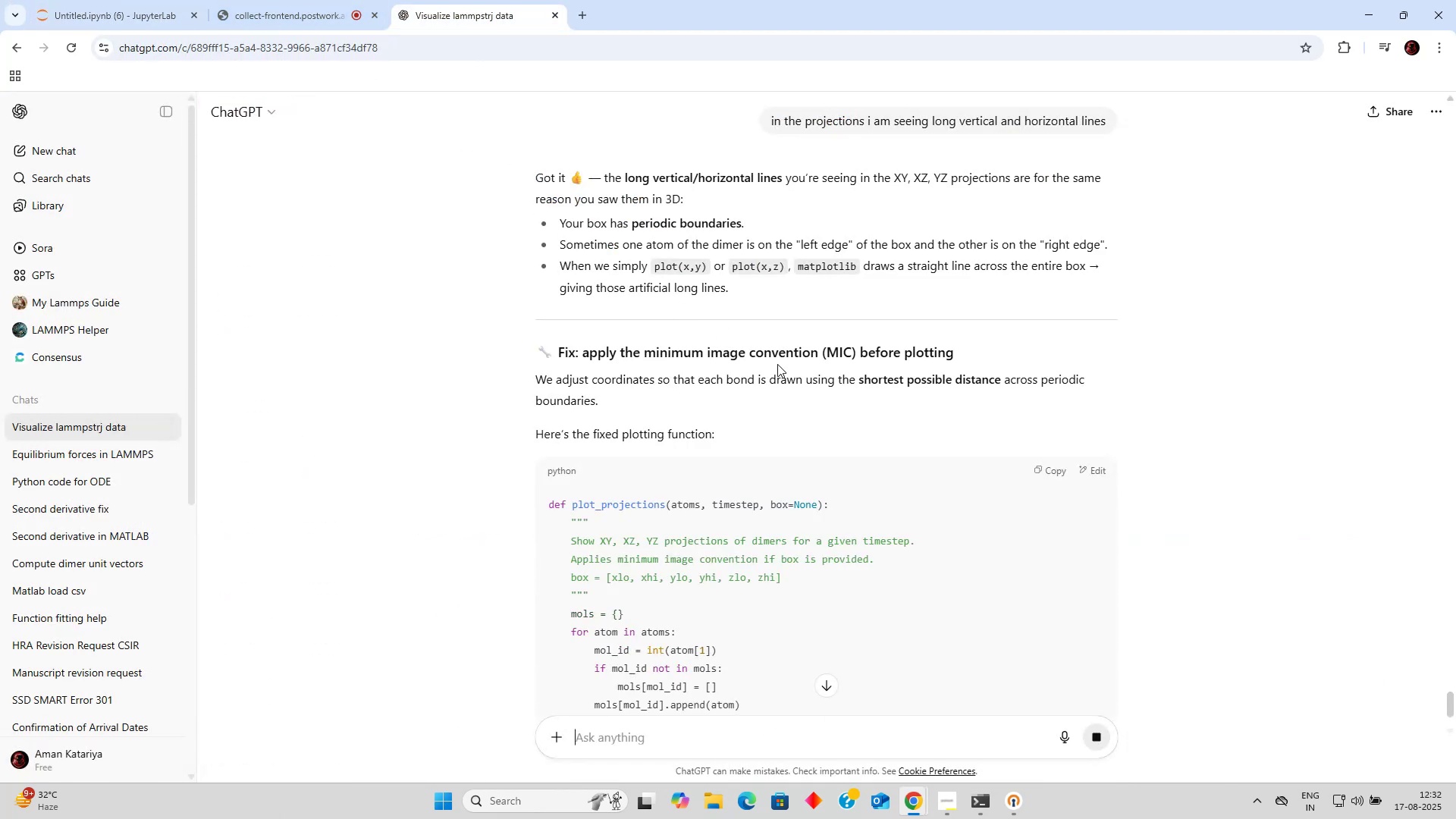 
scroll: coordinate [783, 386], scroll_direction: down, amount: 28.0
 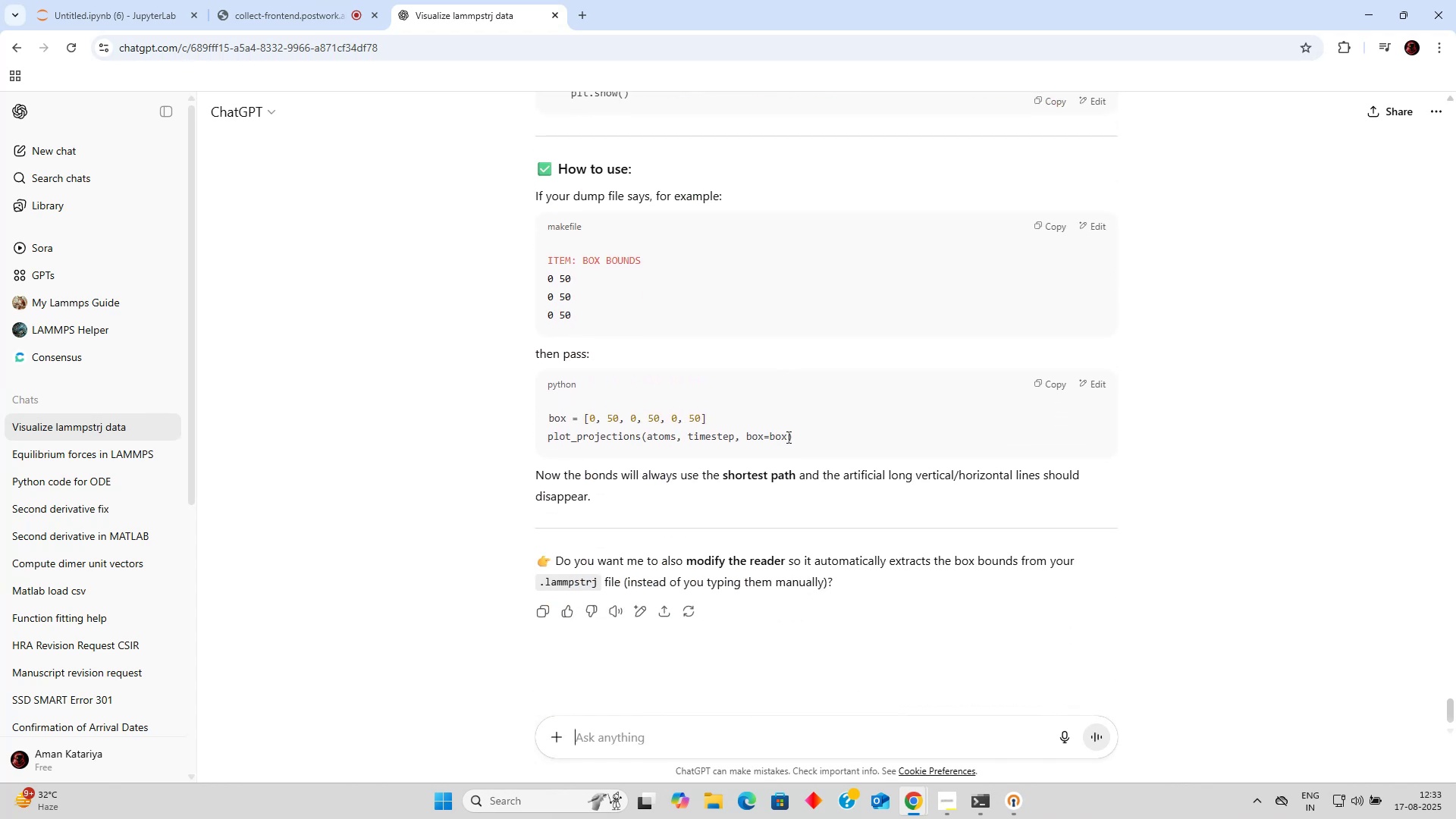 
scroll: coordinate [871, 334], scroll_direction: up, amount: 14.0
 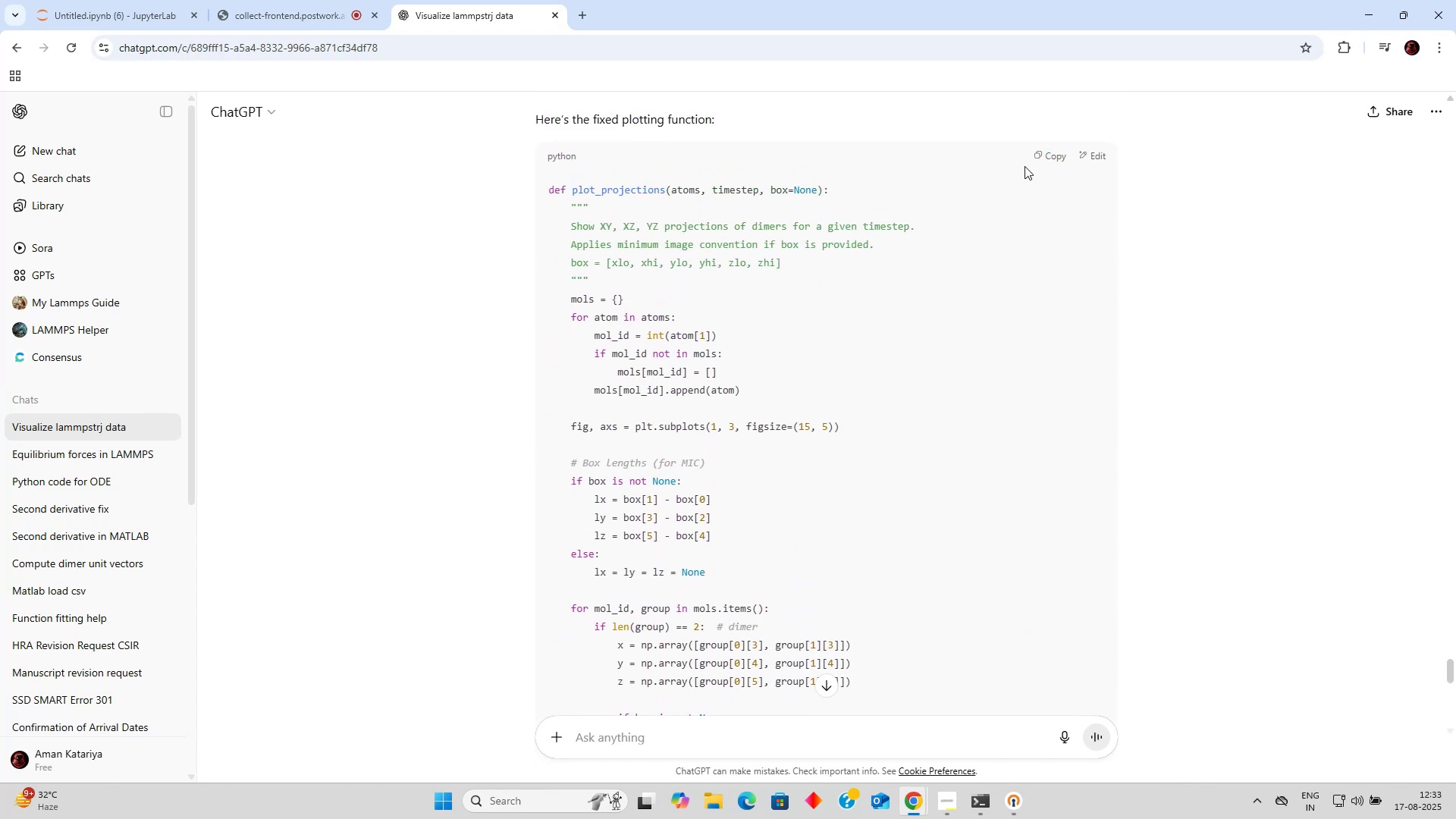 
left_click([1038, 155])
 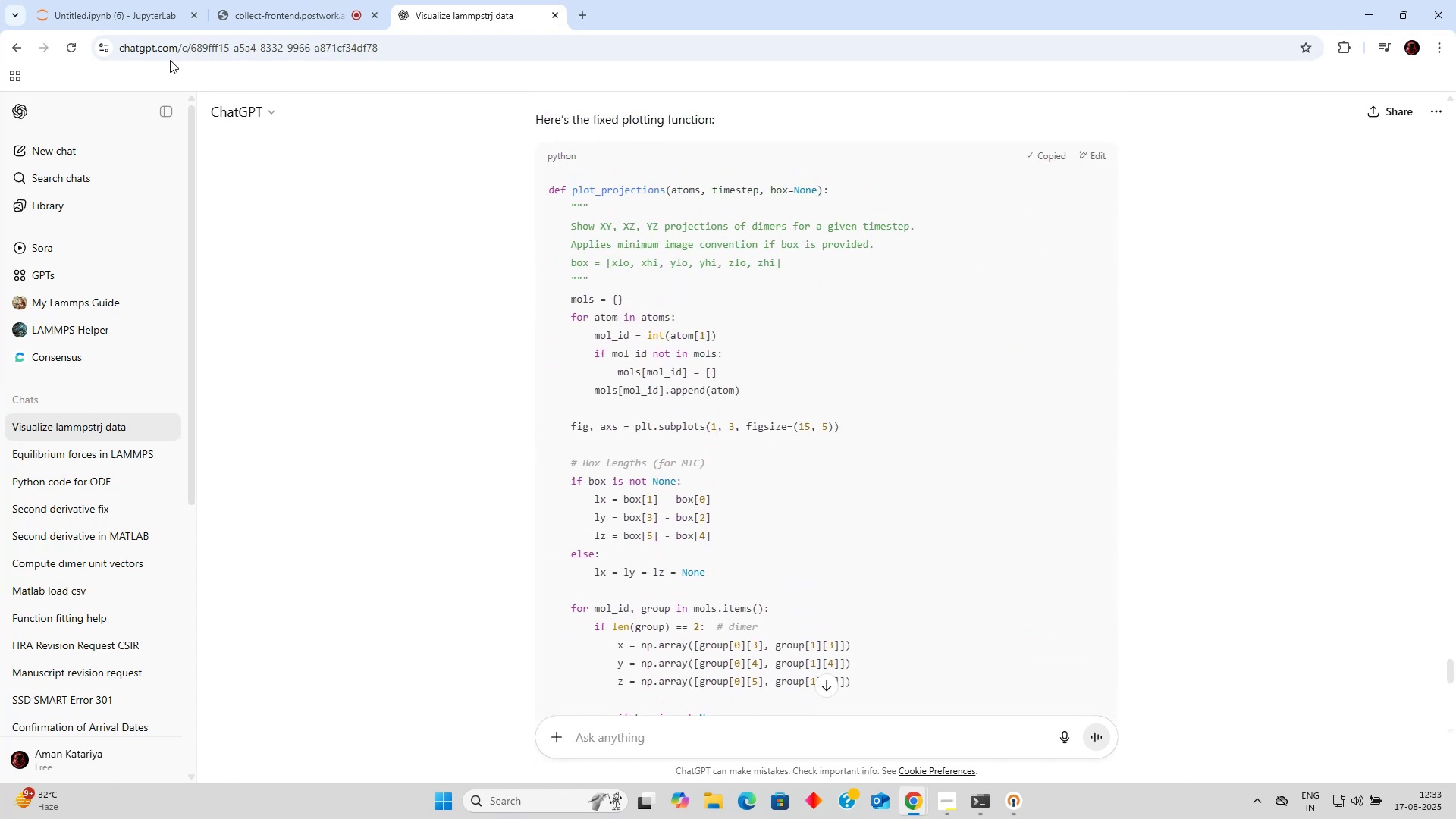 
left_click([130, 0])
 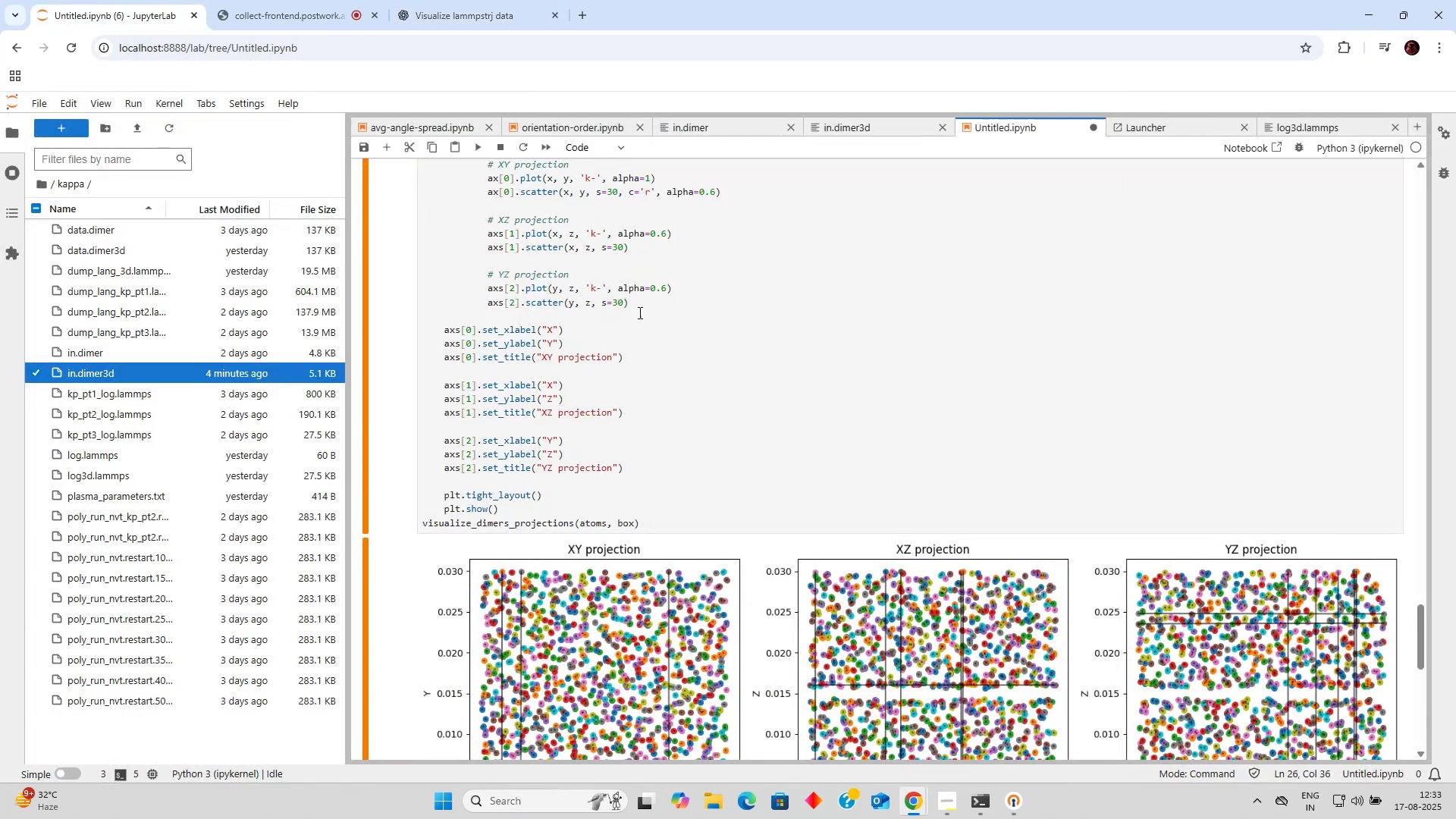 
scroll: coordinate [662, 325], scroll_direction: up, amount: 6.0
 